 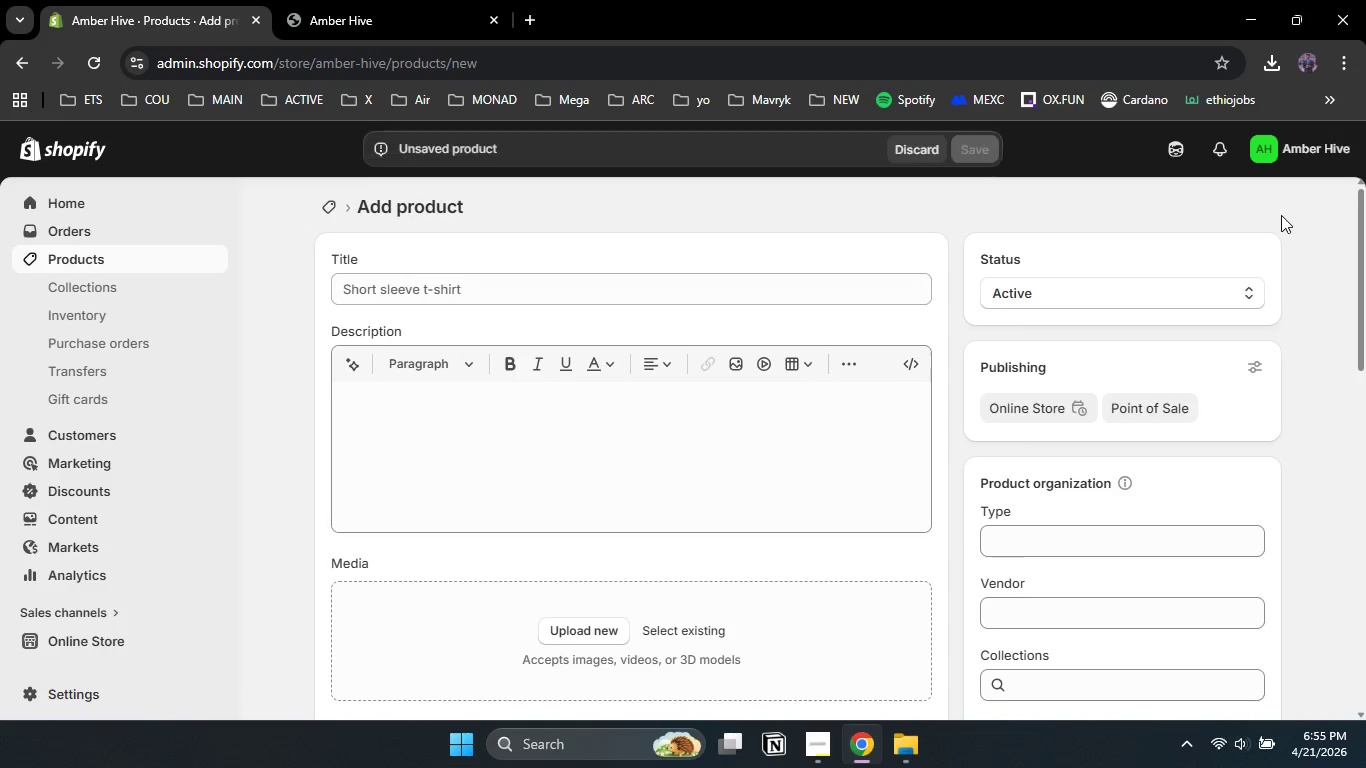 
left_click([756, 282])
 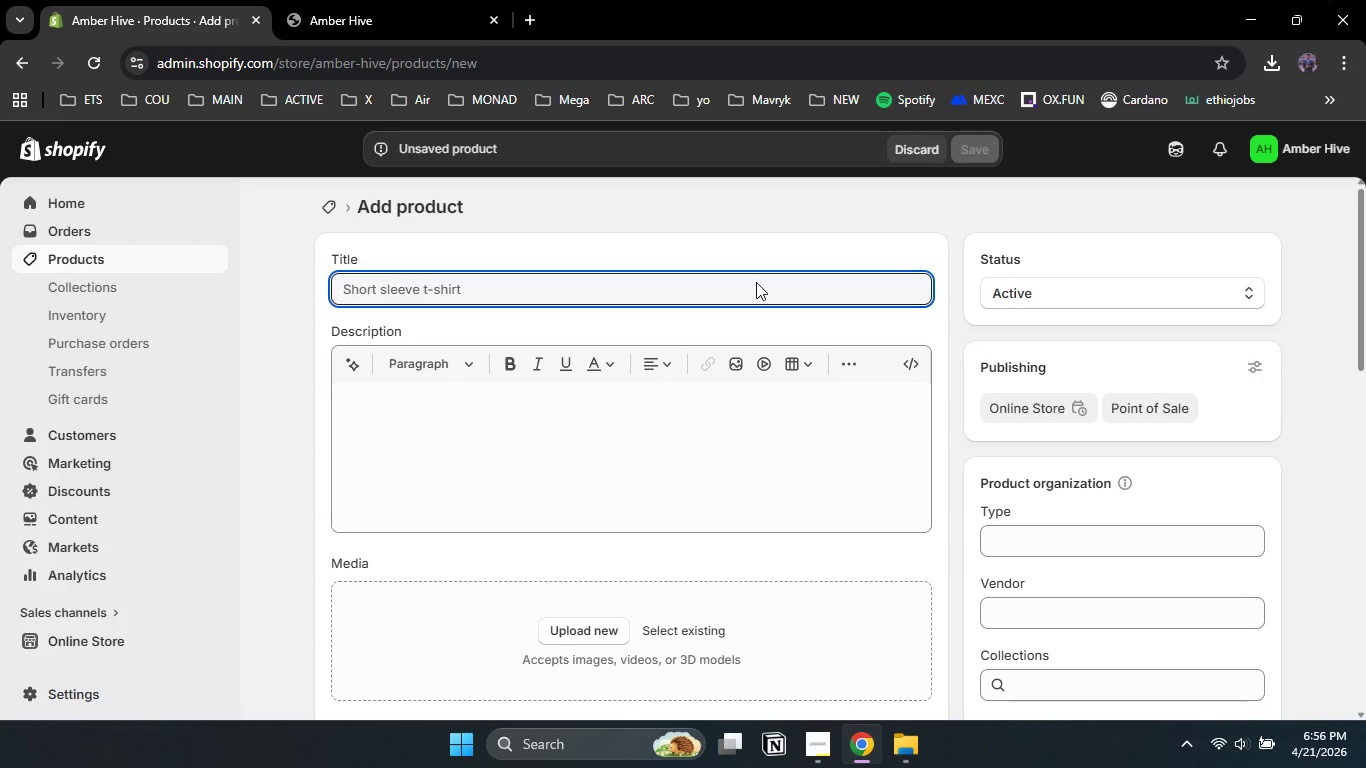 
type(Ghost pee)
key(Backspace)
type(pper Infused Honey)
 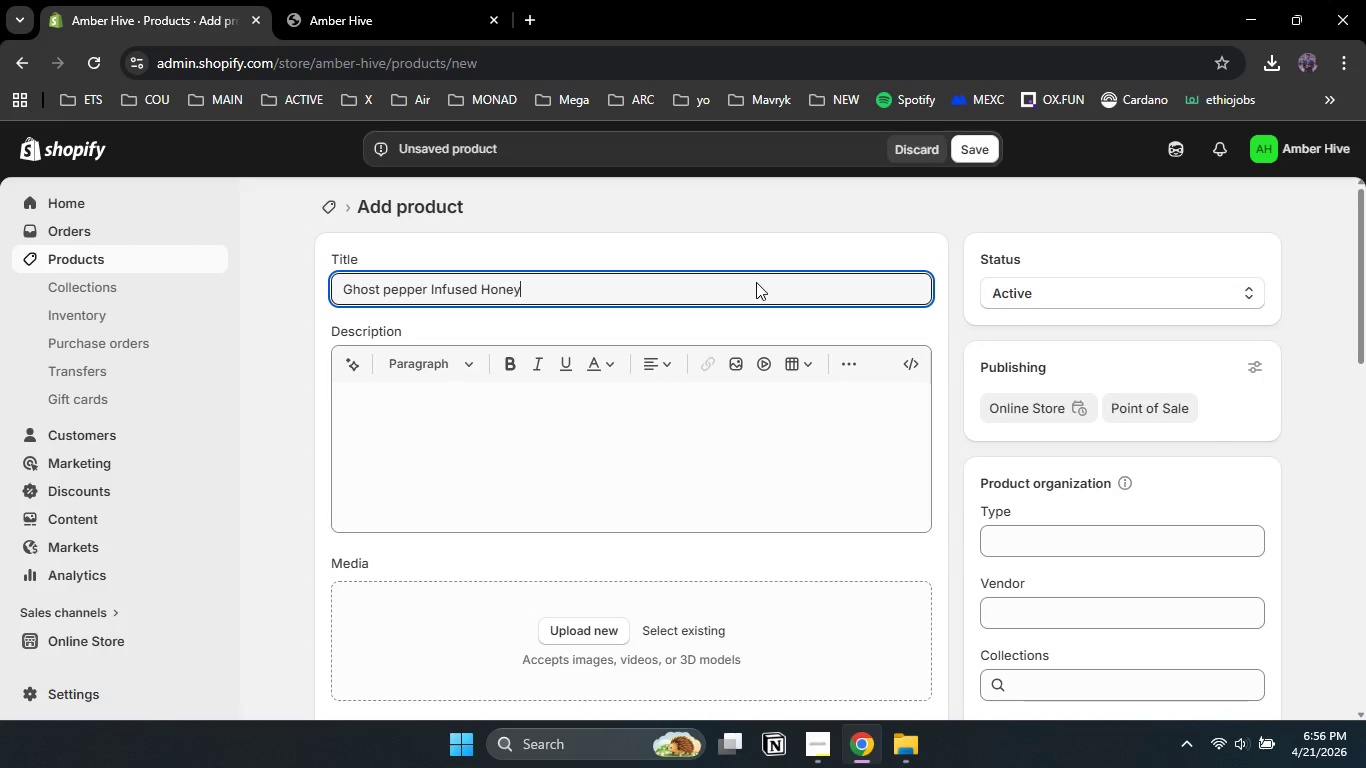 
left_click([384, 285])
 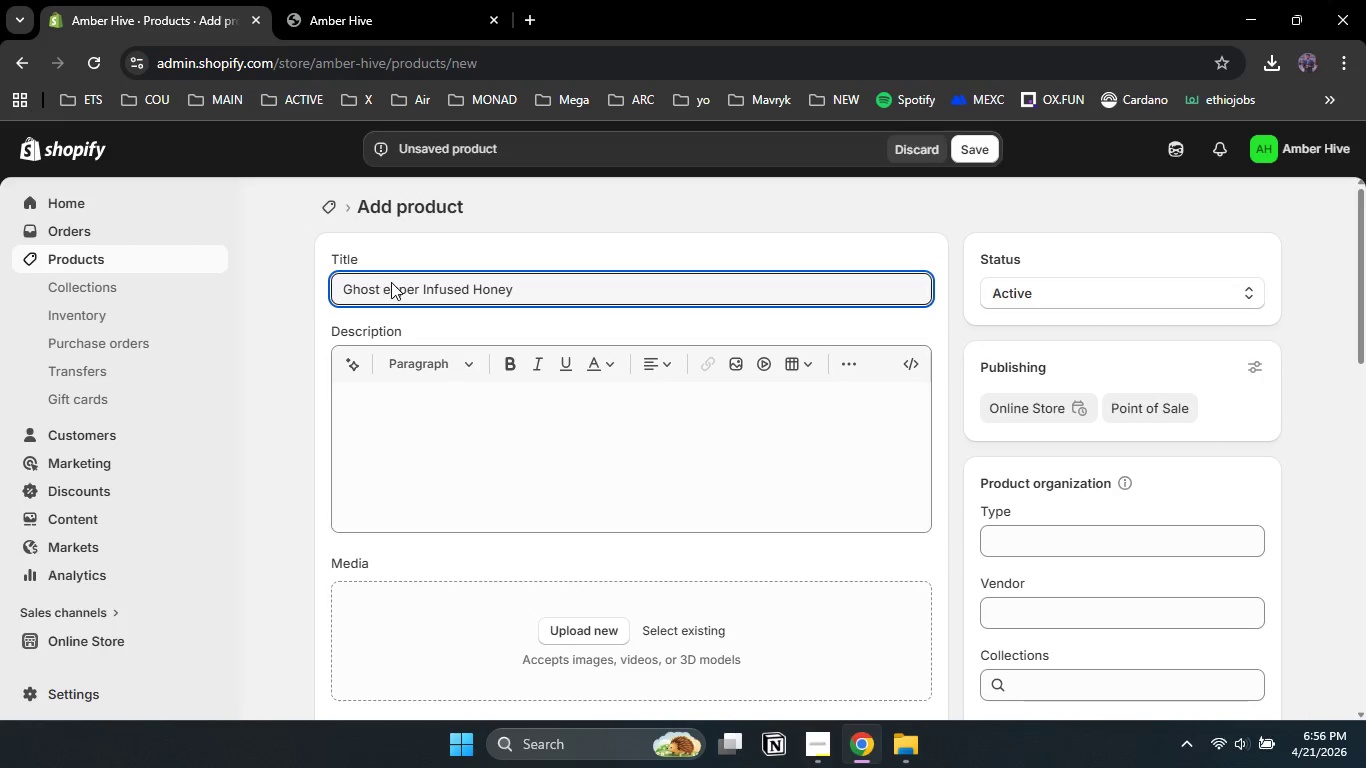 
key(Delete)
 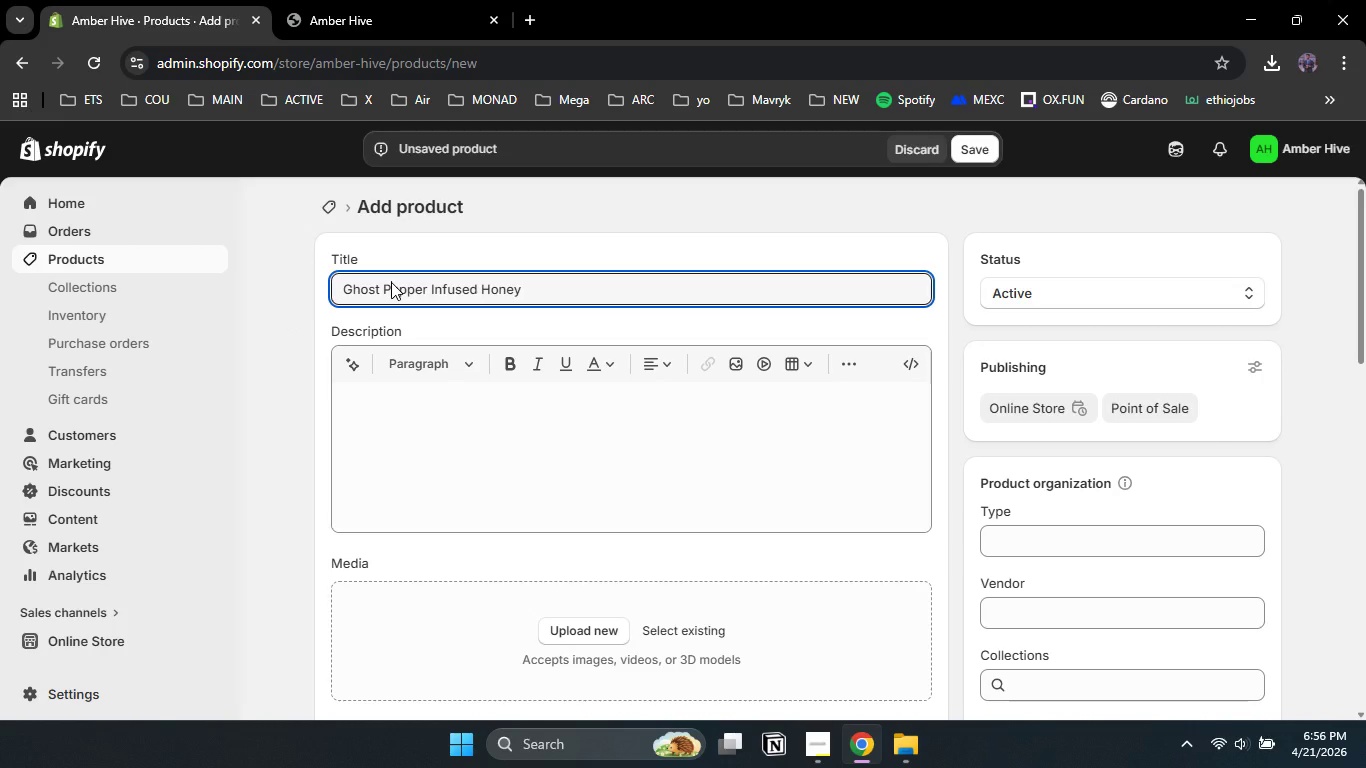 
key(Shift+P)
 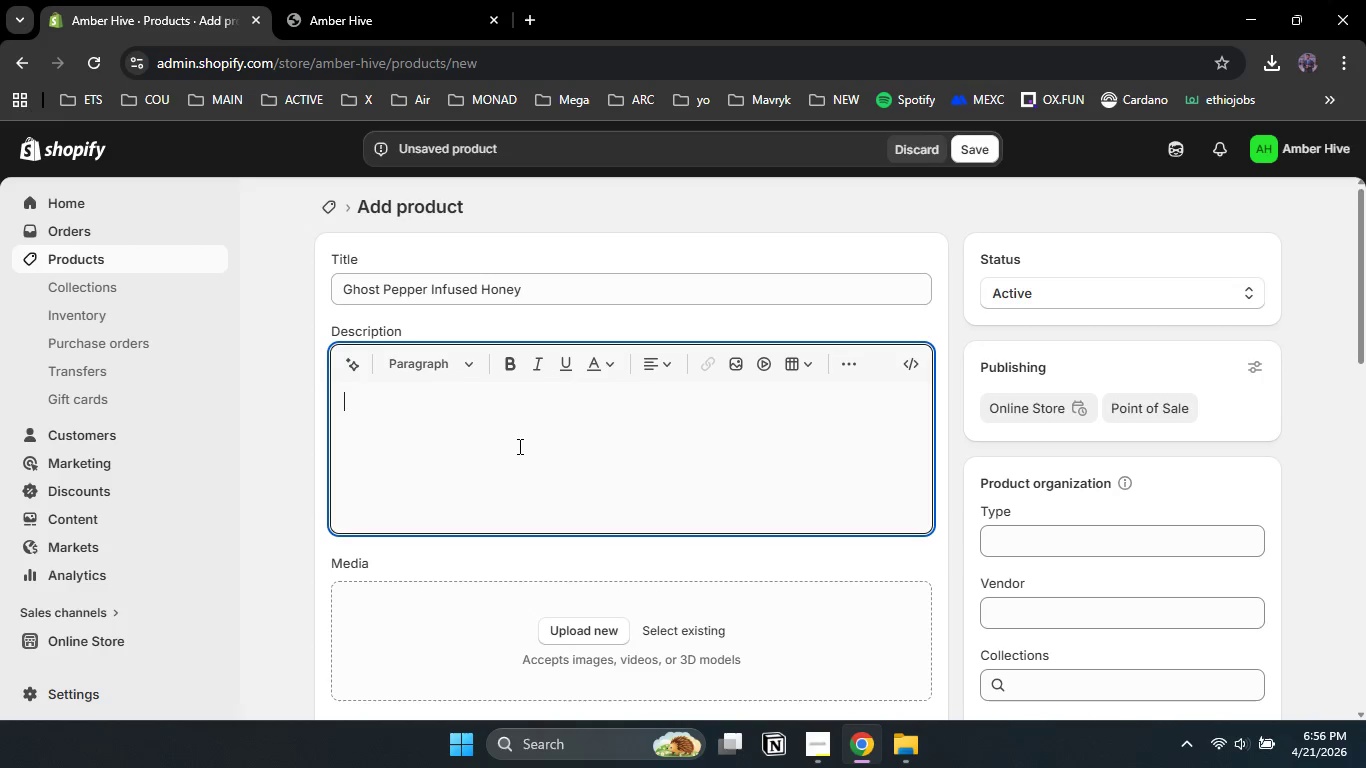 
left_click([518, 446])
 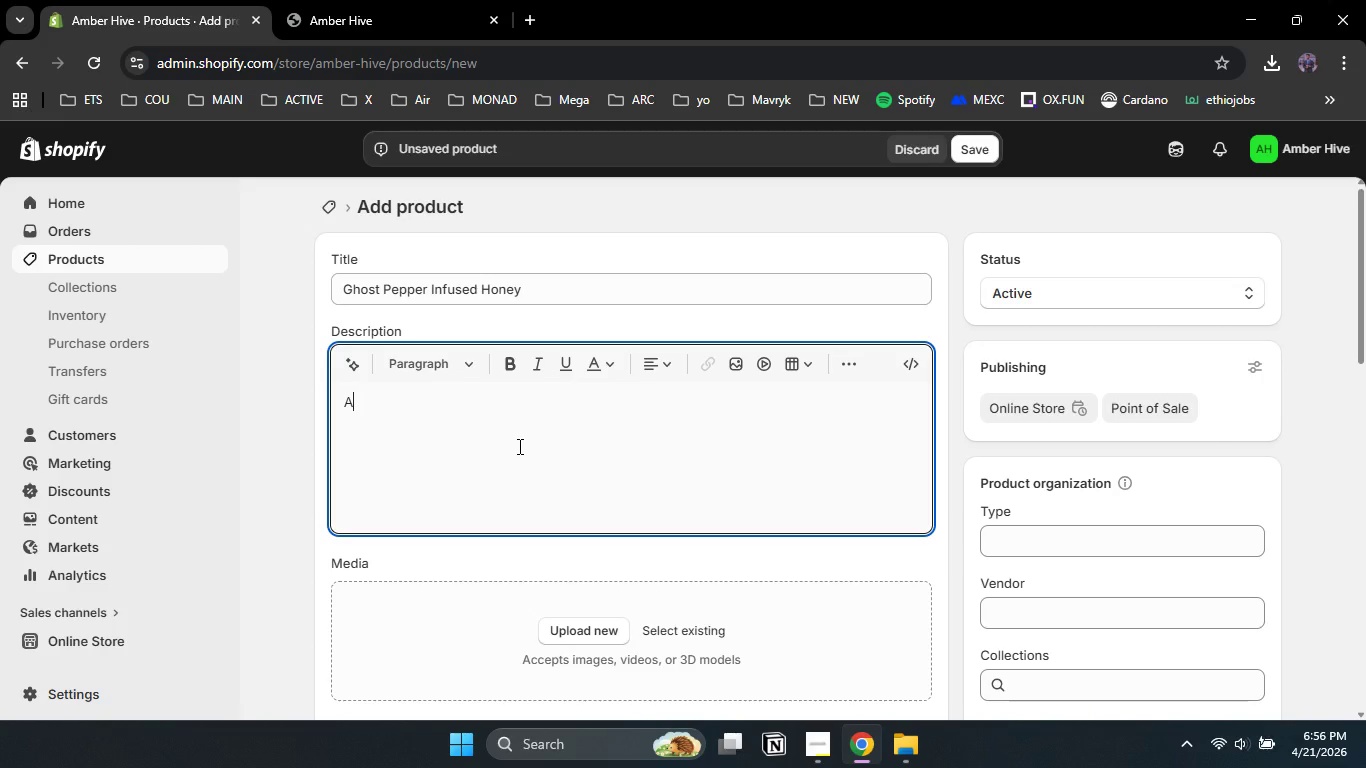 
type(A v)
key(Backspace)
type(bold )
key(Backspace)
type(, small batch infusion that brings a sophistacted kick to our classic wilf)
key(Backspace)
type(dflower honey, perfect for those who crave a balance of sww)
key(Backspace)
type(eetness and heat )
key(Backspace)
type(. We carfully steep sun dried pee)
key(Backspace)
type(ppers into oi)
key(Backspace)
type(ur rae)
key(Backspace)
type(w honey to create a c)
key(Backspace)
type(versatile condiment that transform )
key(Backspace)
type(s any disg)
key(Backspace)
type(h into culinary event[Delete])
 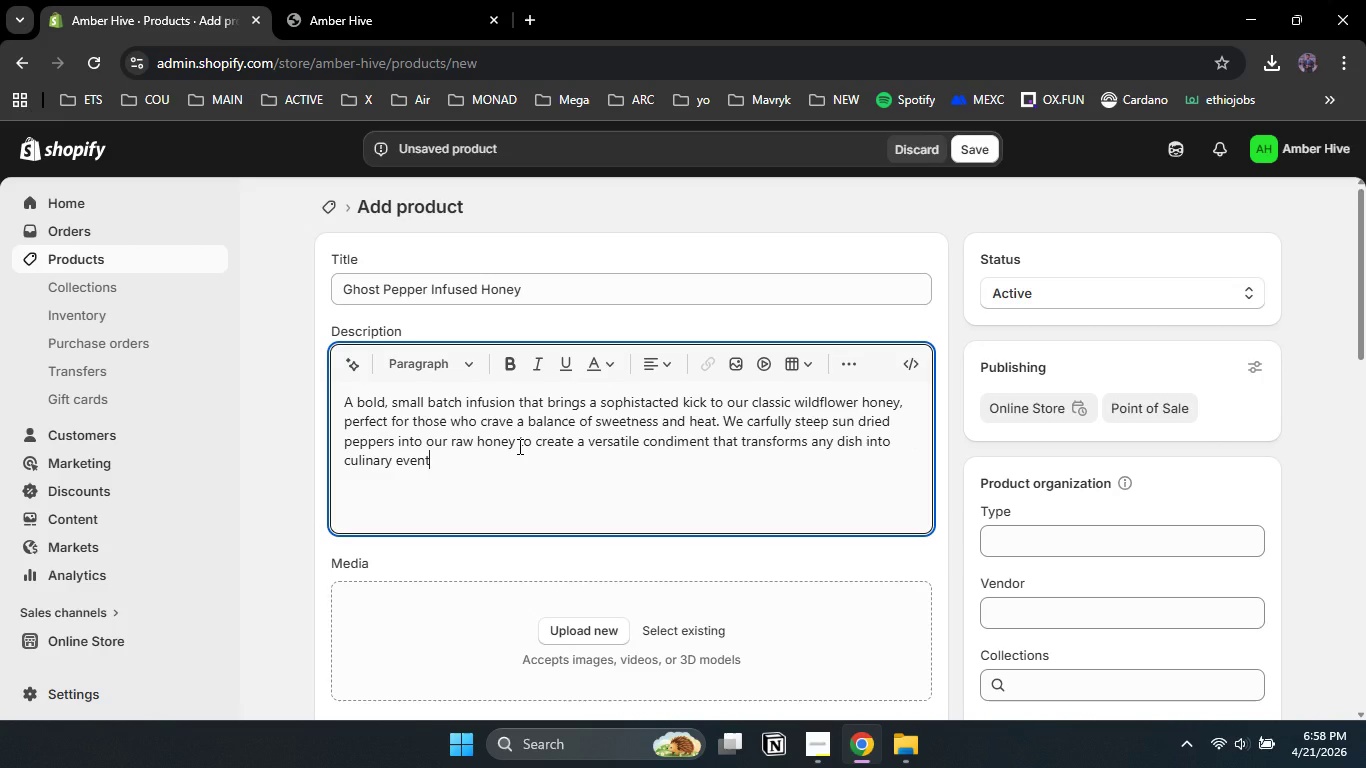 
key(Enter)
 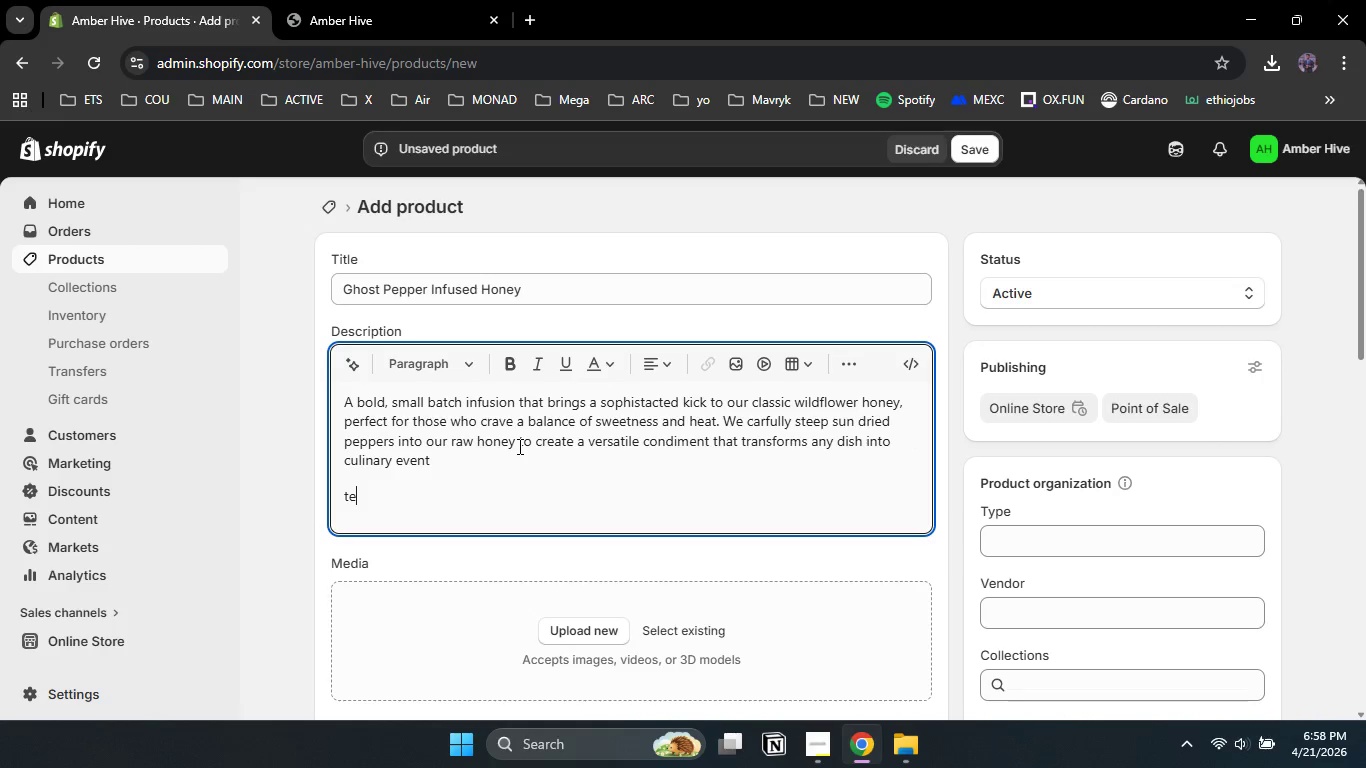 
type(testing Notes: Initail)
key(Backspace)
key(Backspace)
key(Backspace)
key(Backspace)
type(tial bright floral sweetness followed by a slow )
key(Backspace)
type(, creeping smoky g)
key(Backspace)
type(heat that warms without overpowering[Delete])
 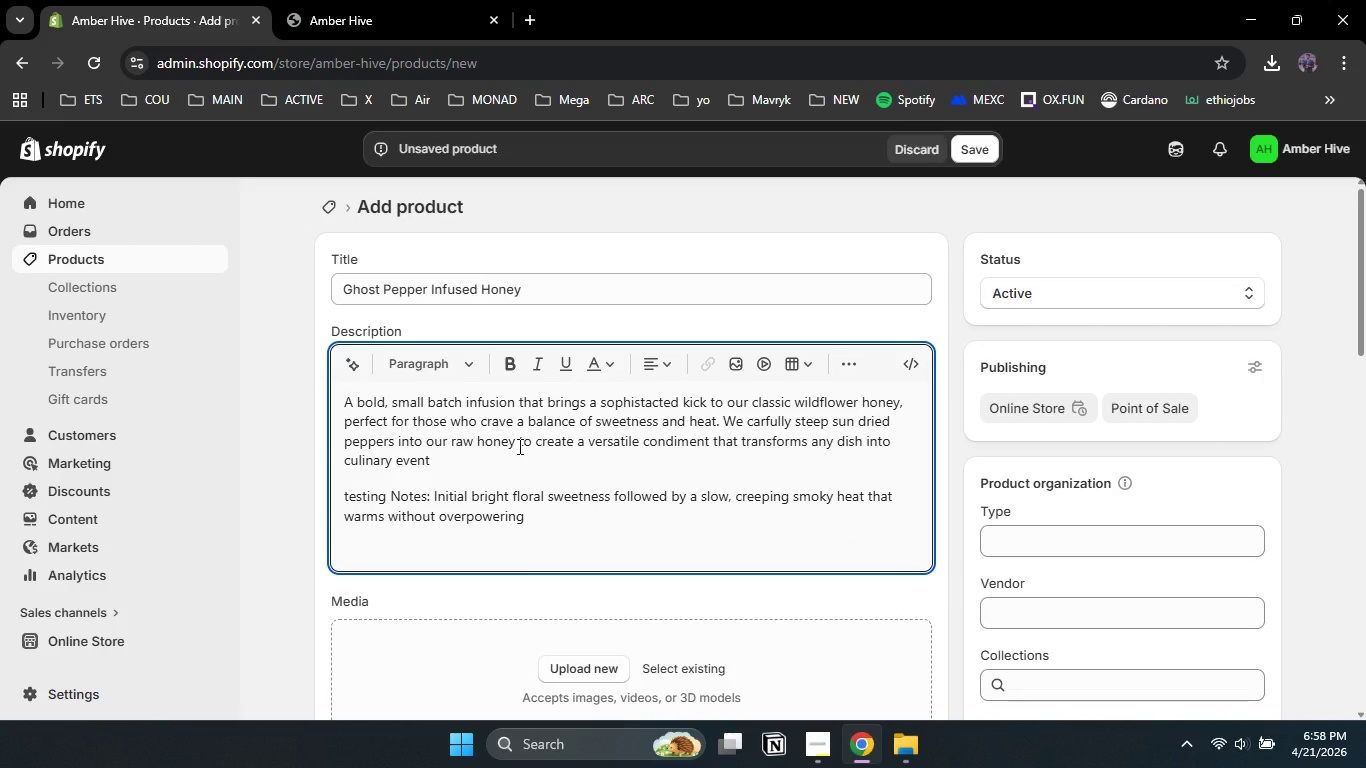 
 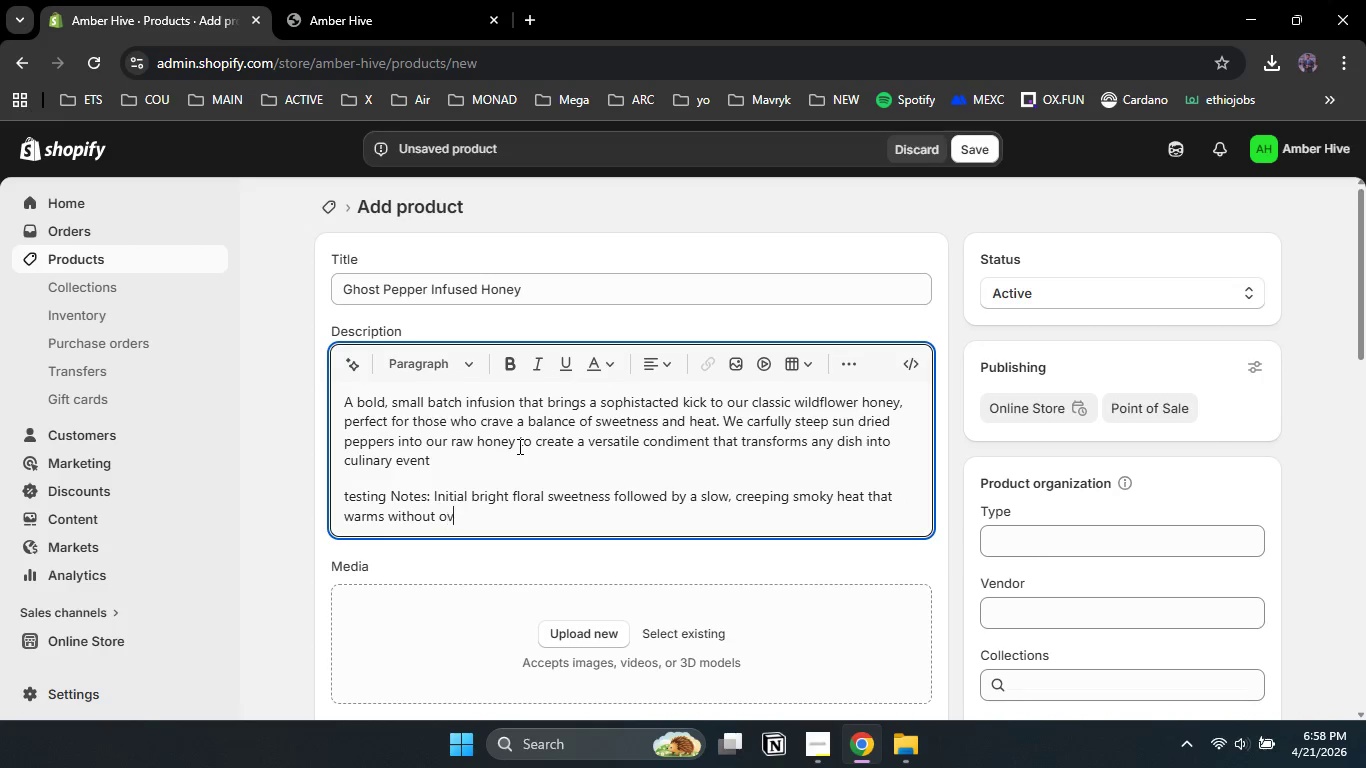 
key(Enter)
 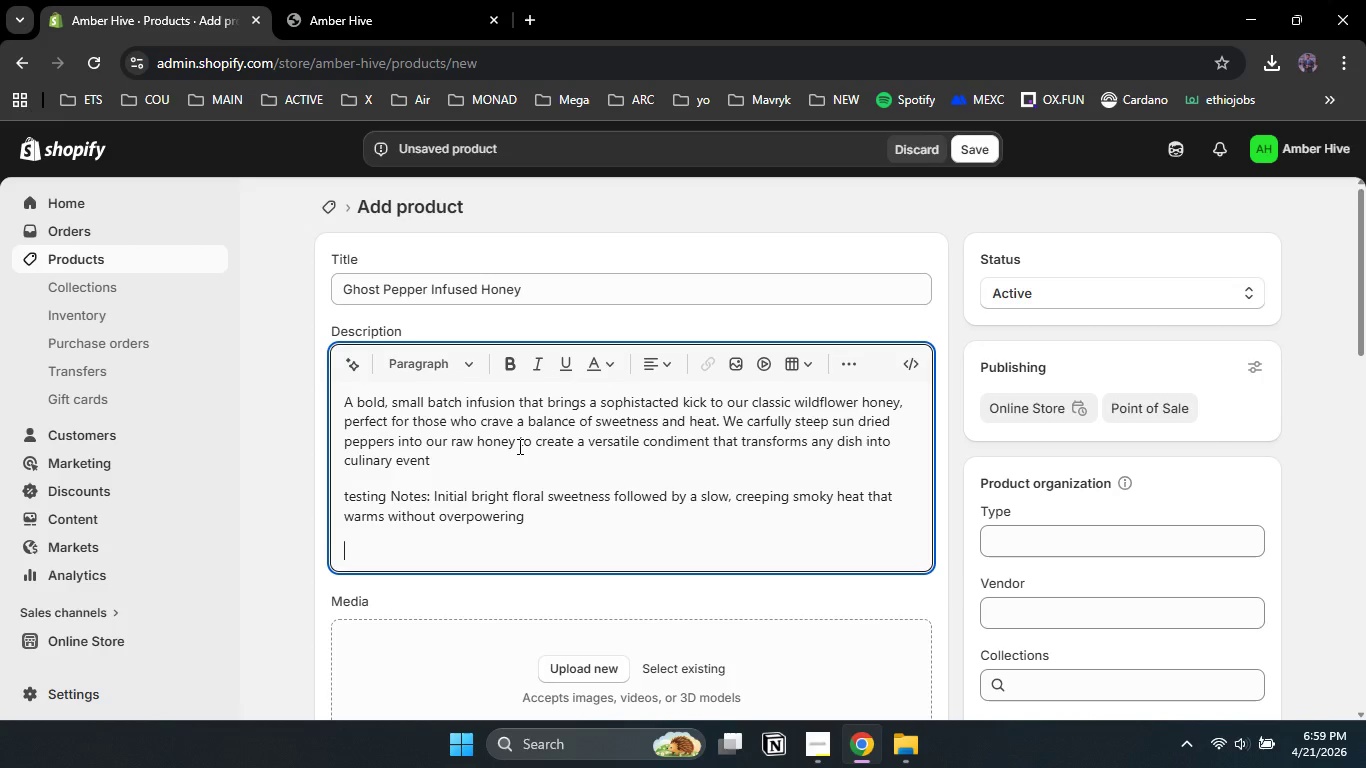 
type(Best Parinings )
key(Backspace)
type(; Fried chiken, pepperoni pizza, a)
key(Backspace)
type(or as a bold glaze for grilled salmon and roasted root b)
key(Backspace)
type(vegetables[Delete])
 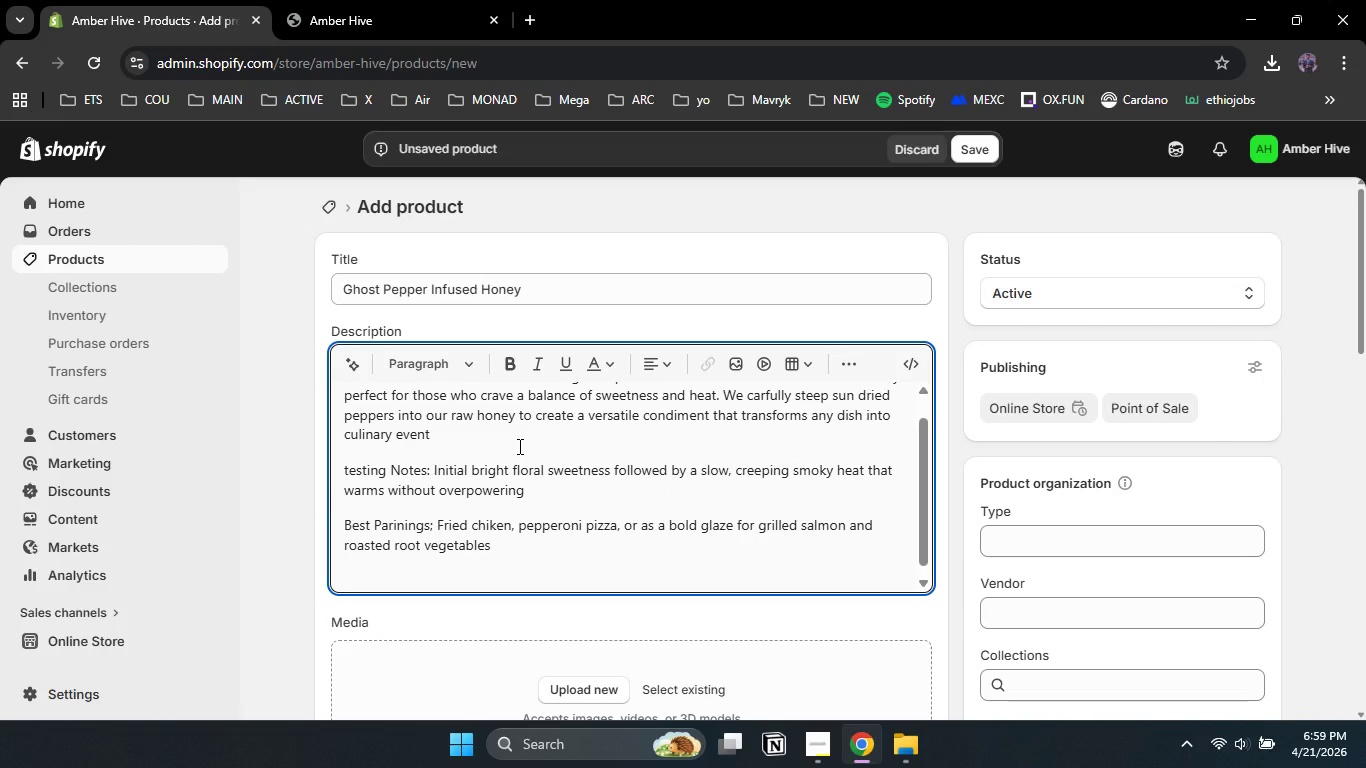 
 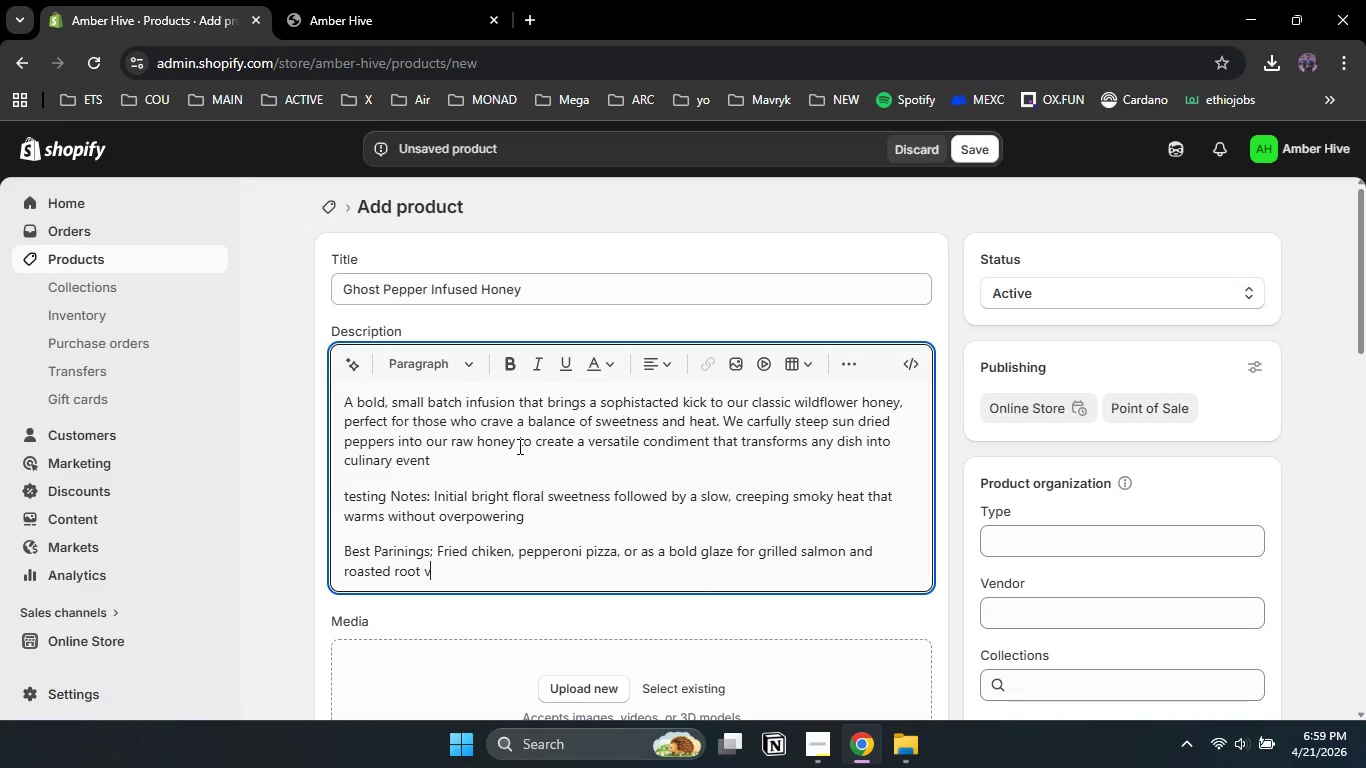 
key(Enter)
 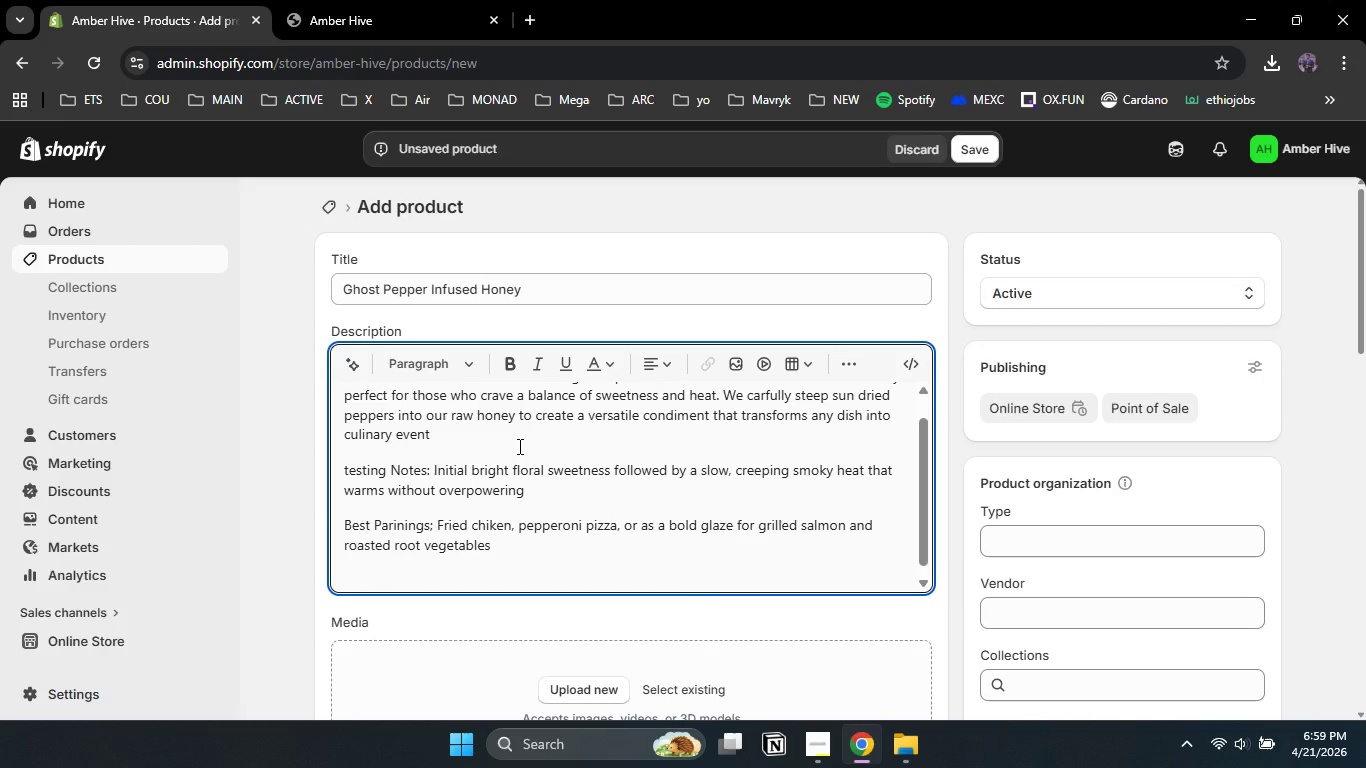 
type(Harvest Origin: Local apiary wildflower base infused with sun dried Ghost peppers[Delete])
 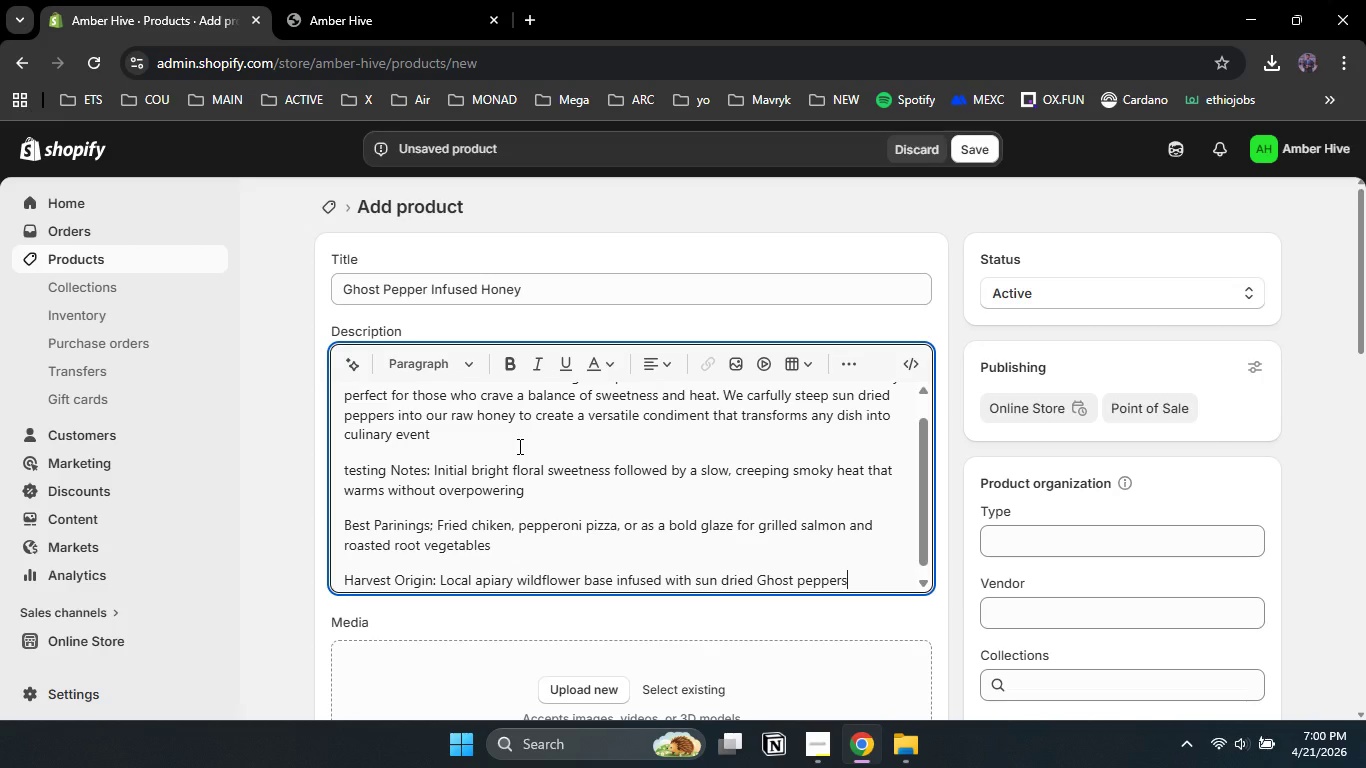 
left_click([349, 473])
 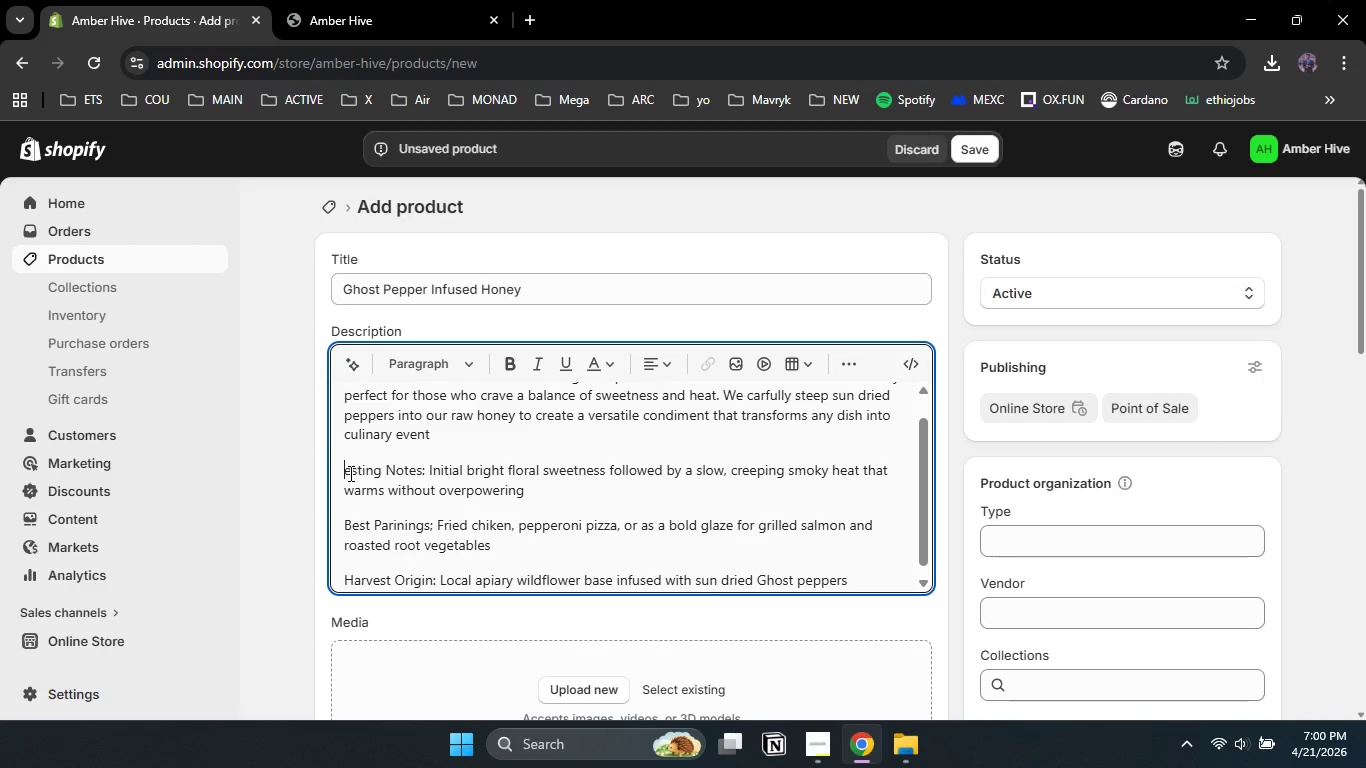 
key(Backspace)
 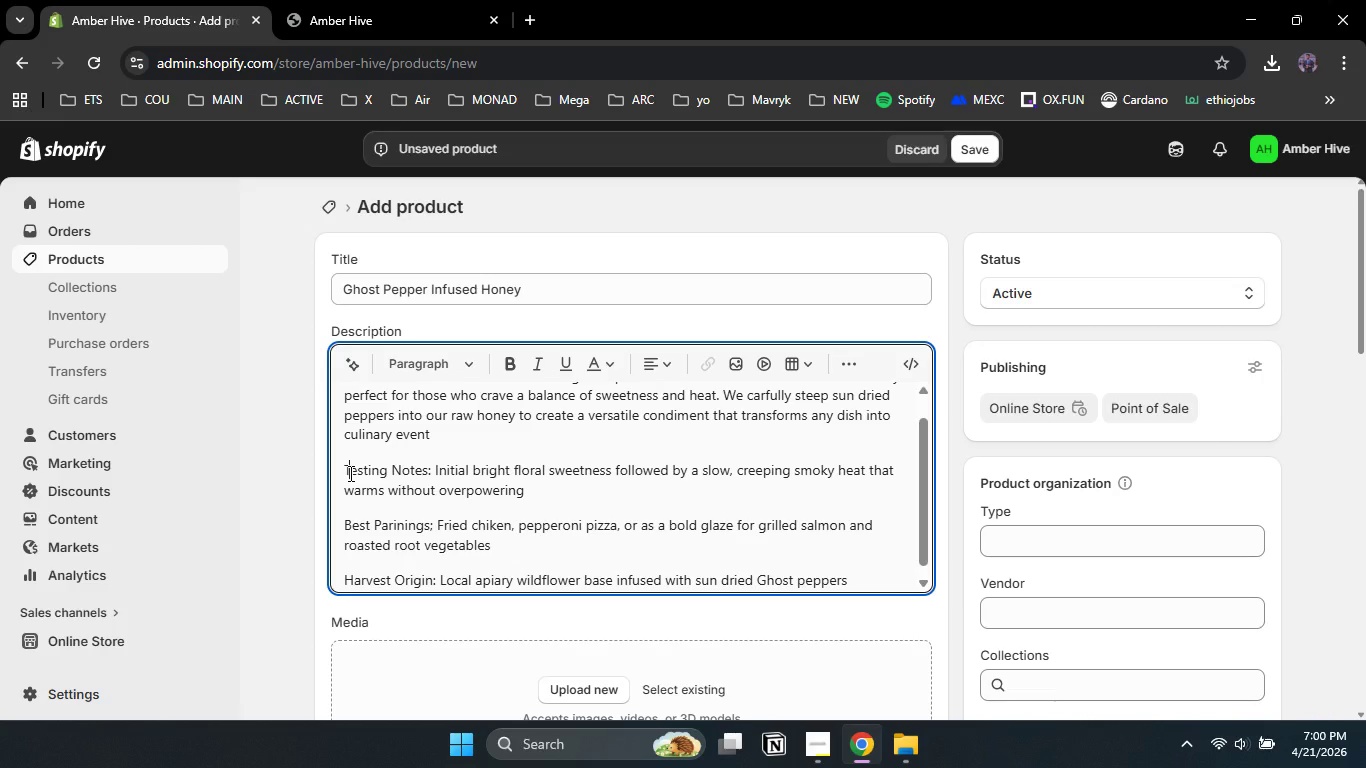 
key(Shift+T)
 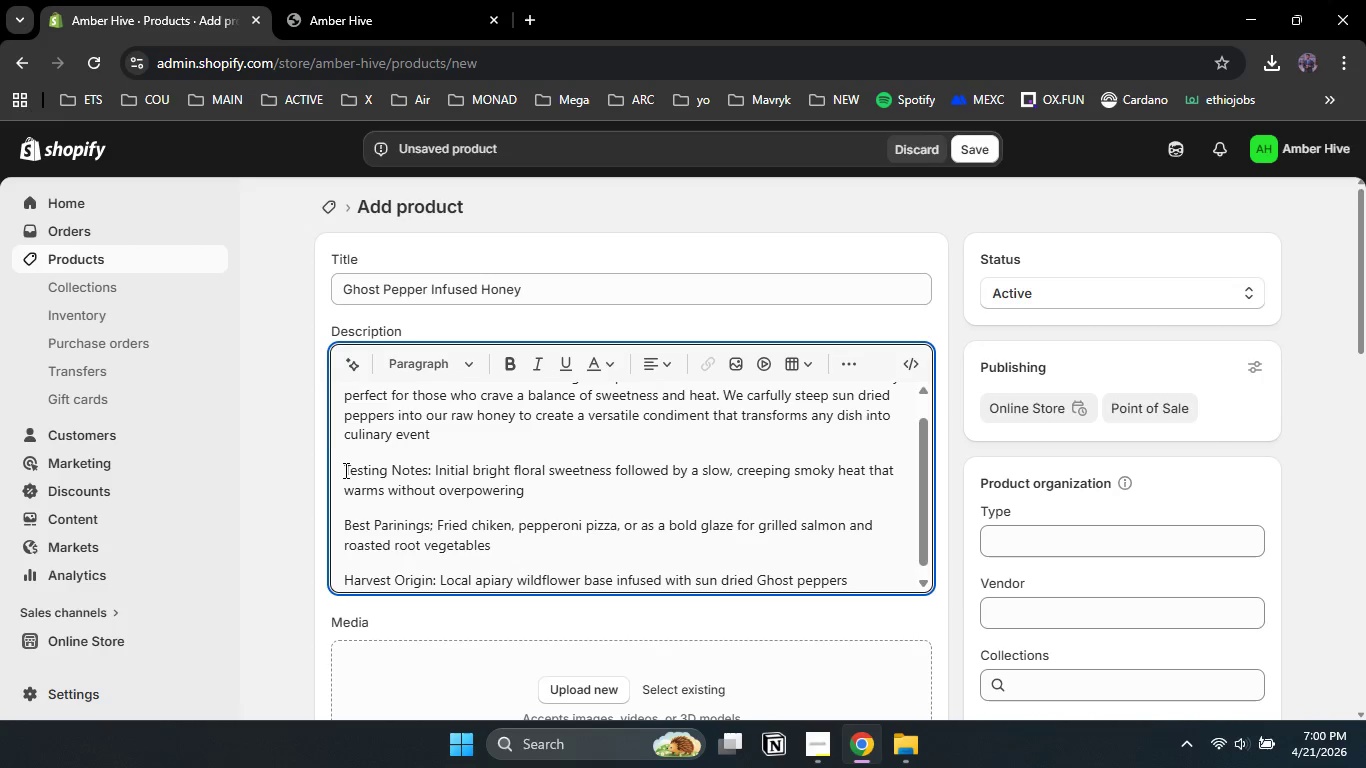 
left_click_drag(start_coordinate=[343, 471], to_coordinate=[396, 475])
 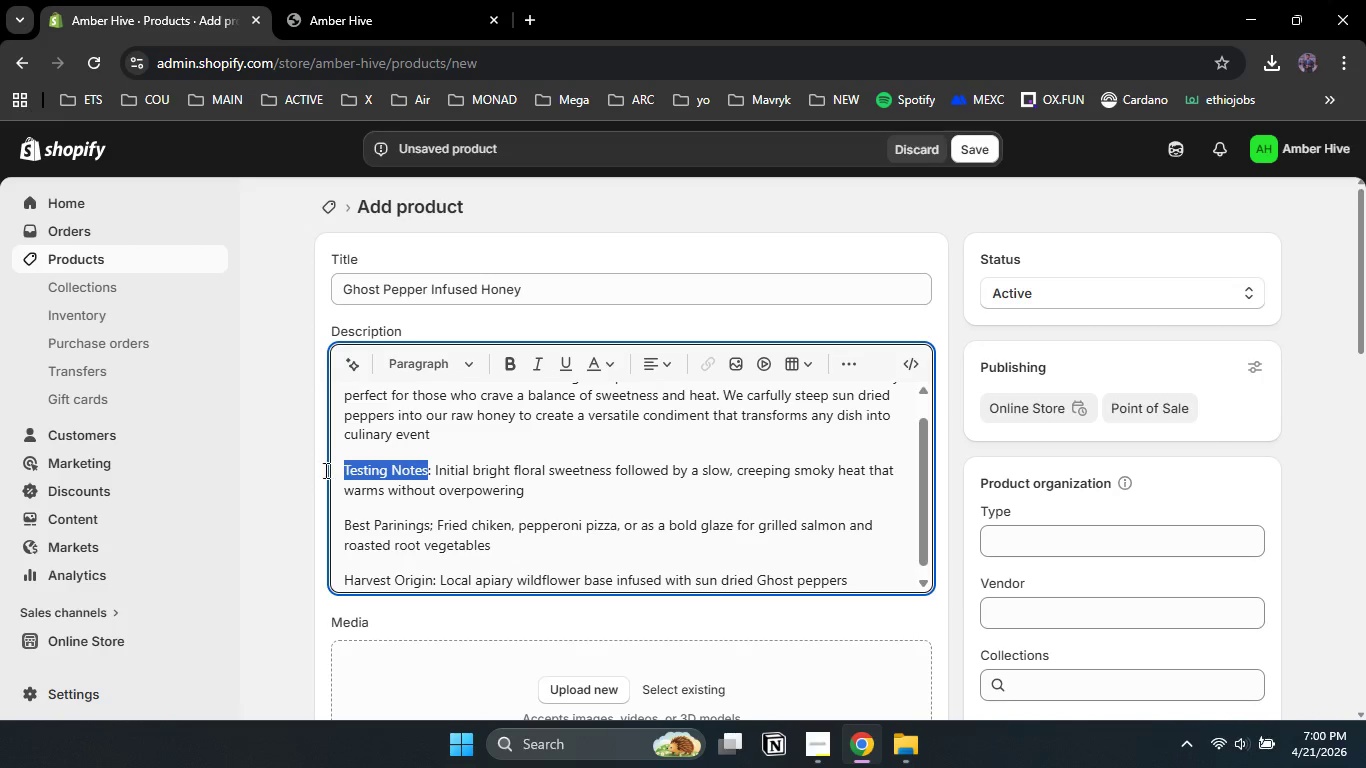 
left_click_drag(start_coordinate=[429, 470], to_coordinate=[324, 470])
 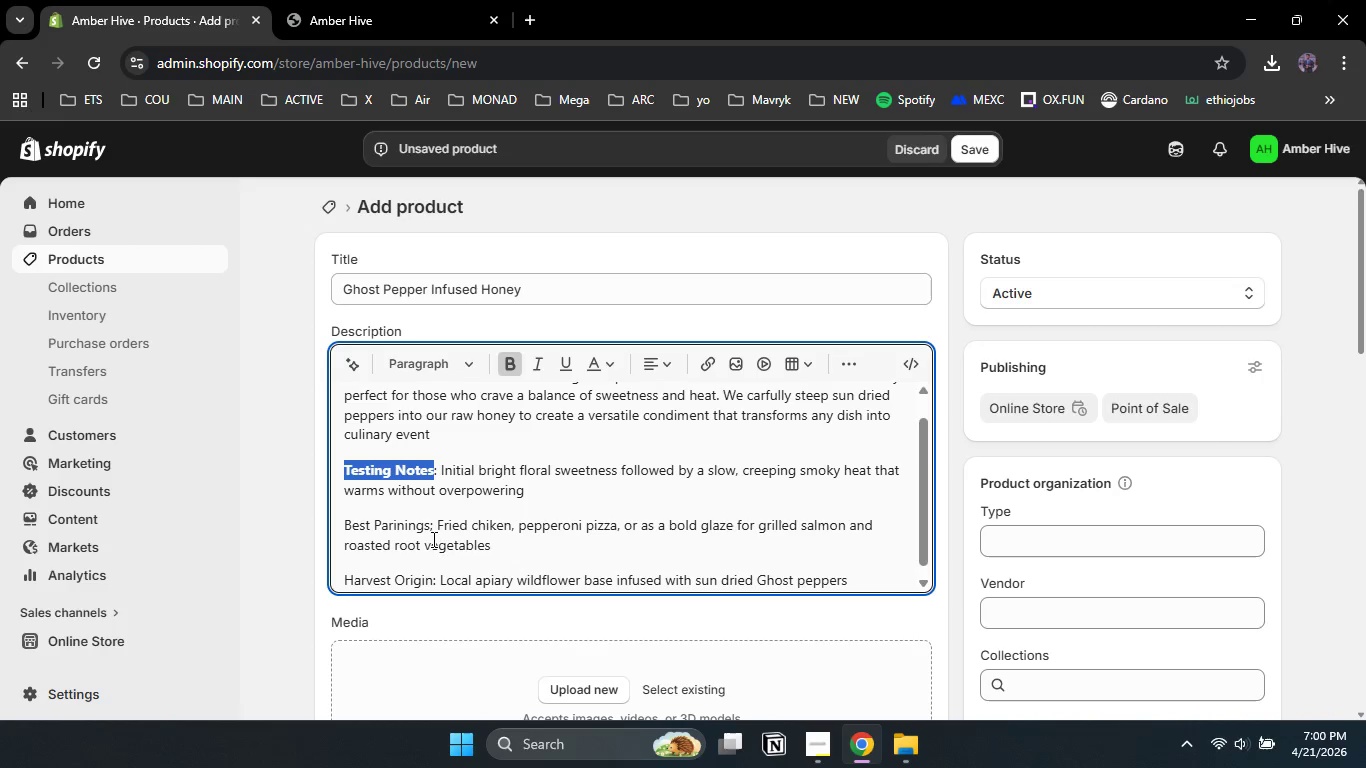 
left_click([514, 364])
 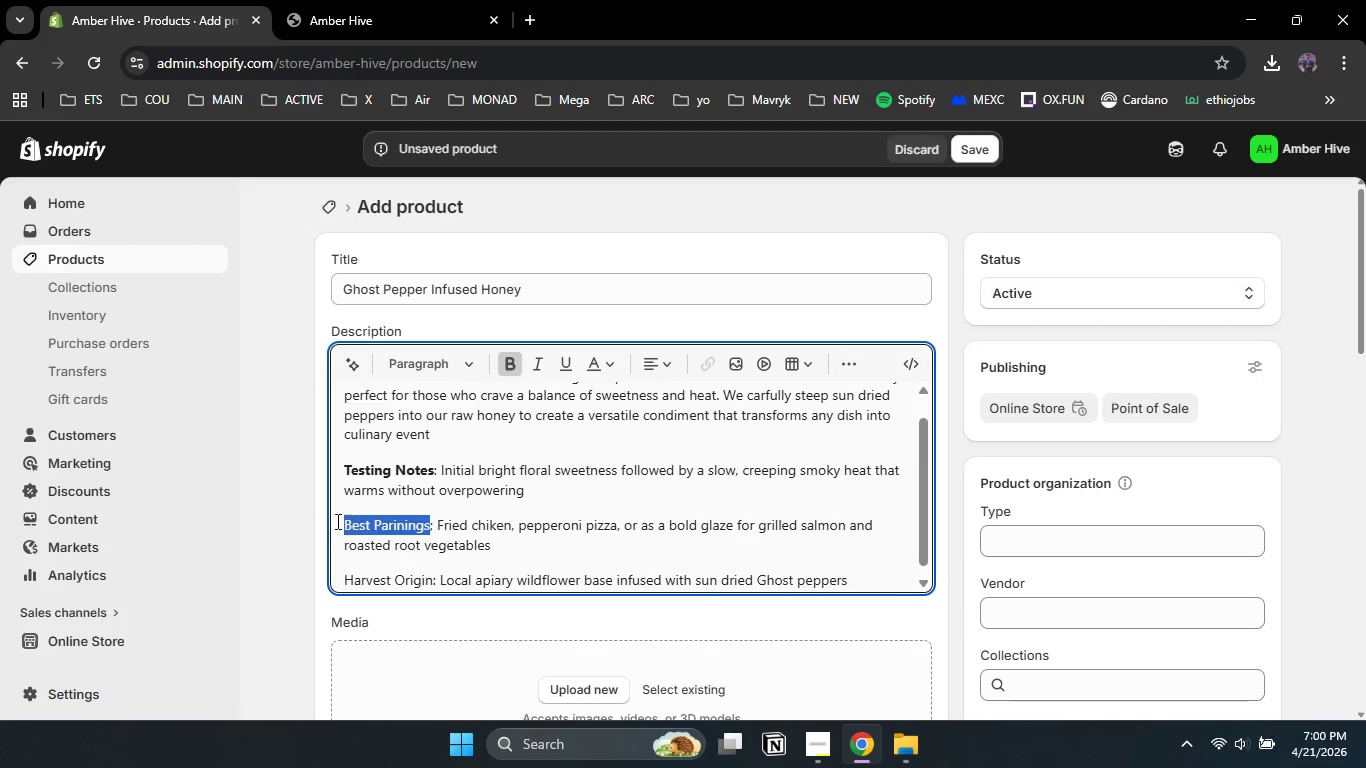 
left_click_drag(start_coordinate=[429, 523], to_coordinate=[330, 518])
 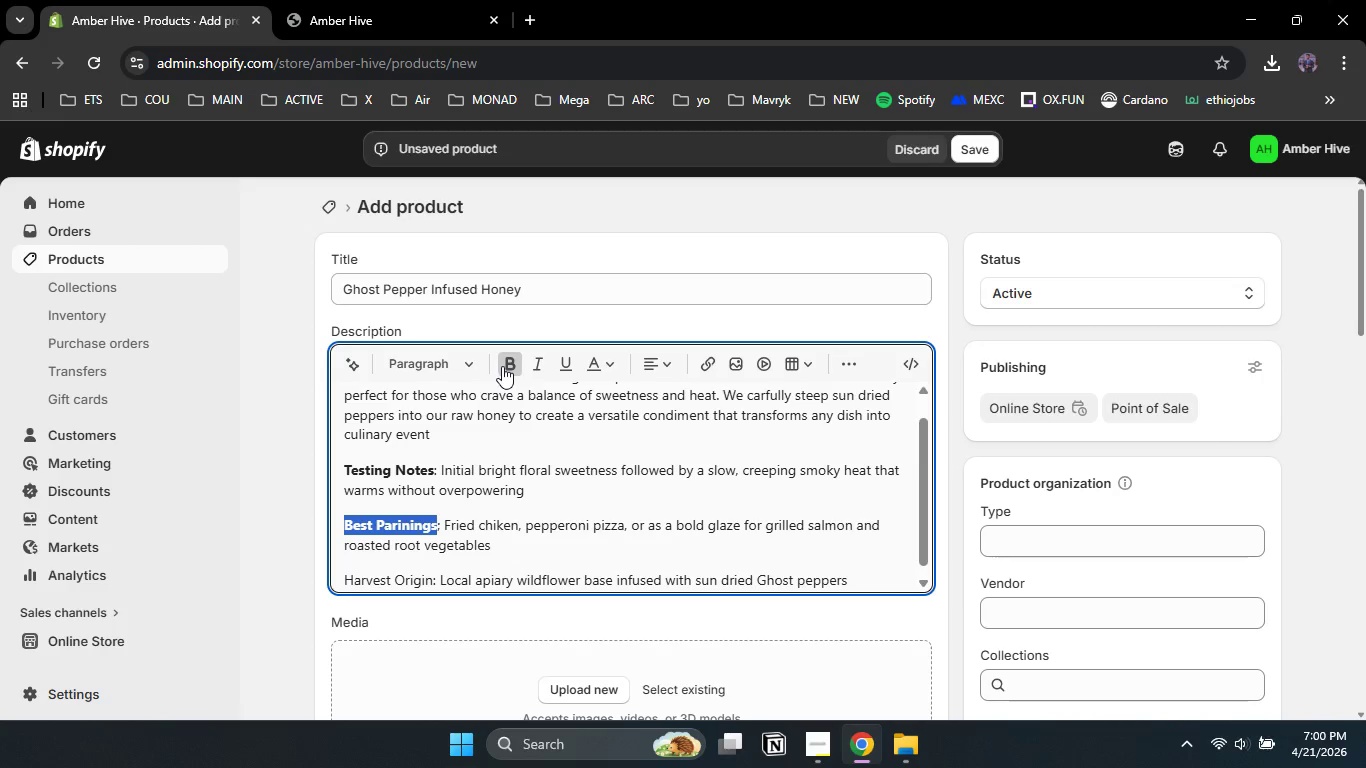 
left_click([502, 366])
 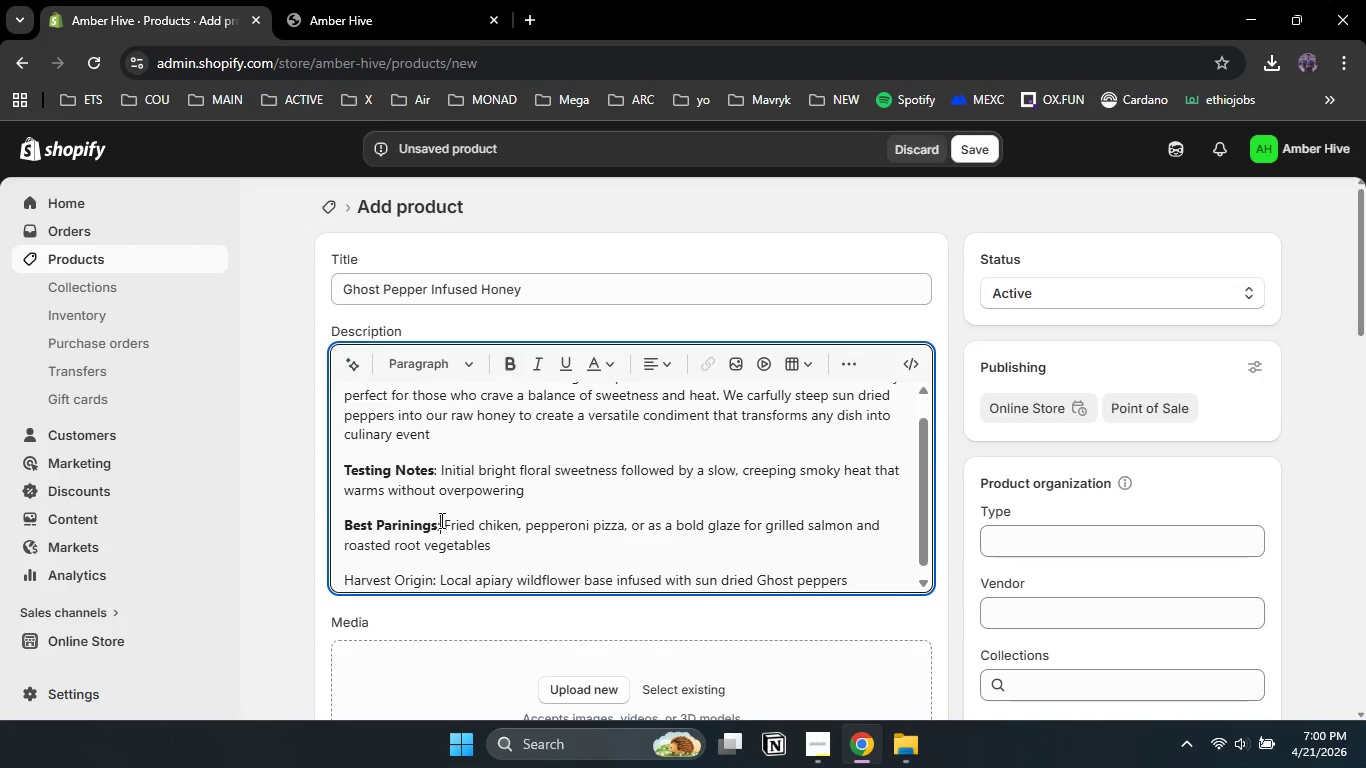 
left_click([440, 520])
 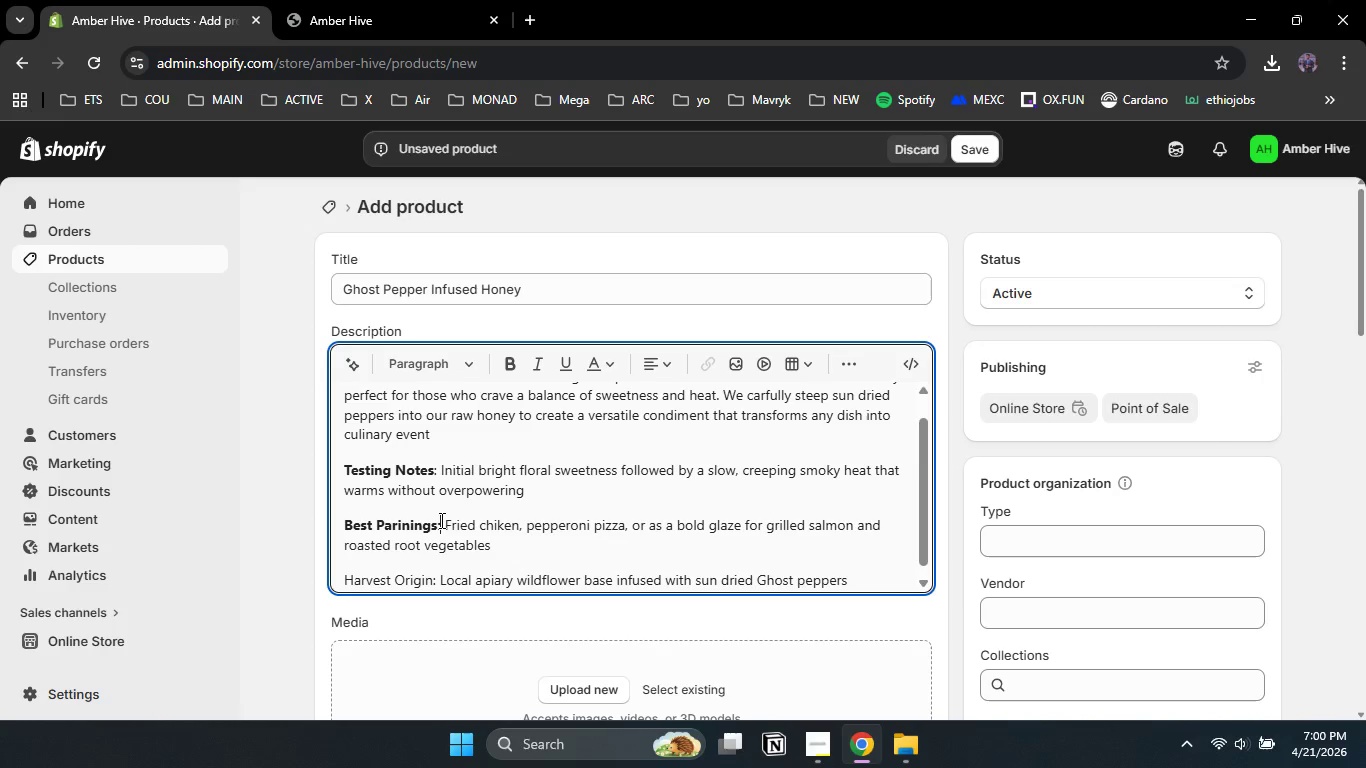 
key(Backspace)
 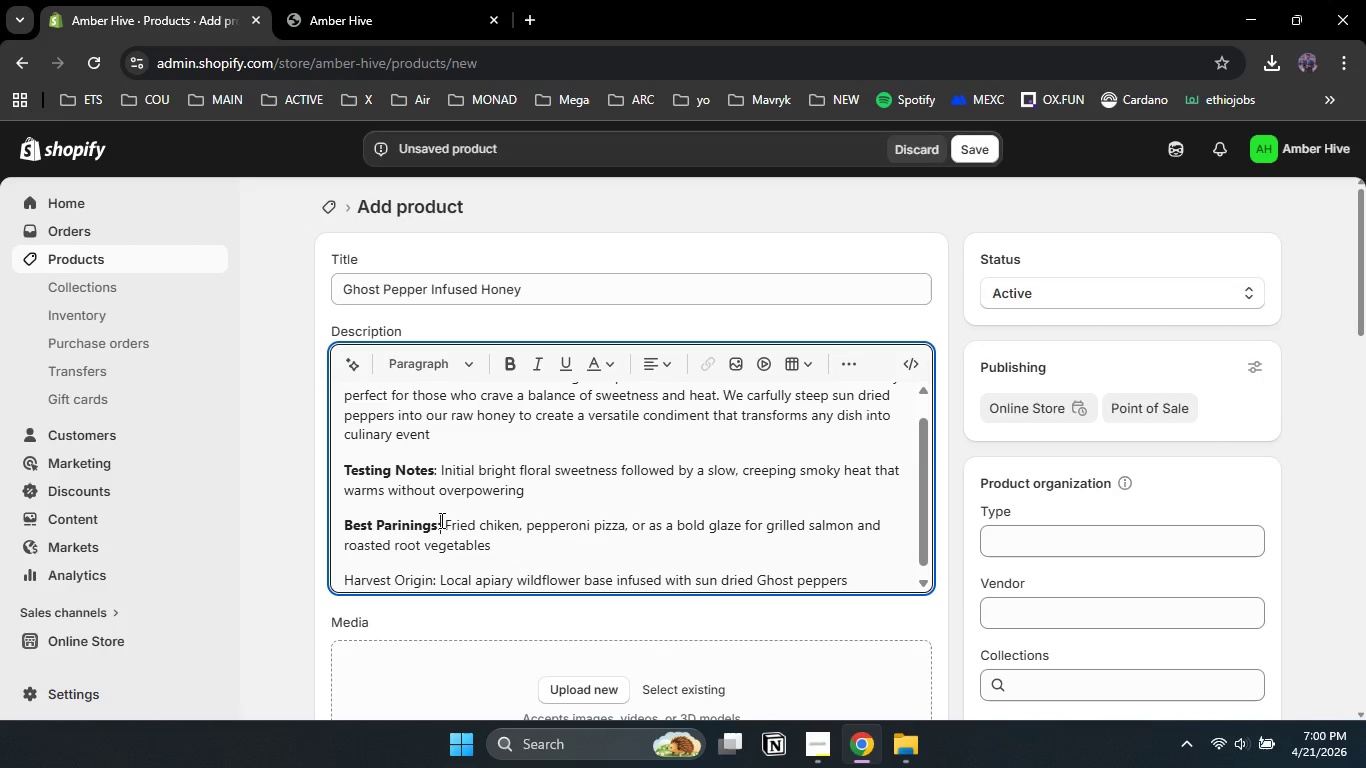 
key(Shift+Semicolon)
 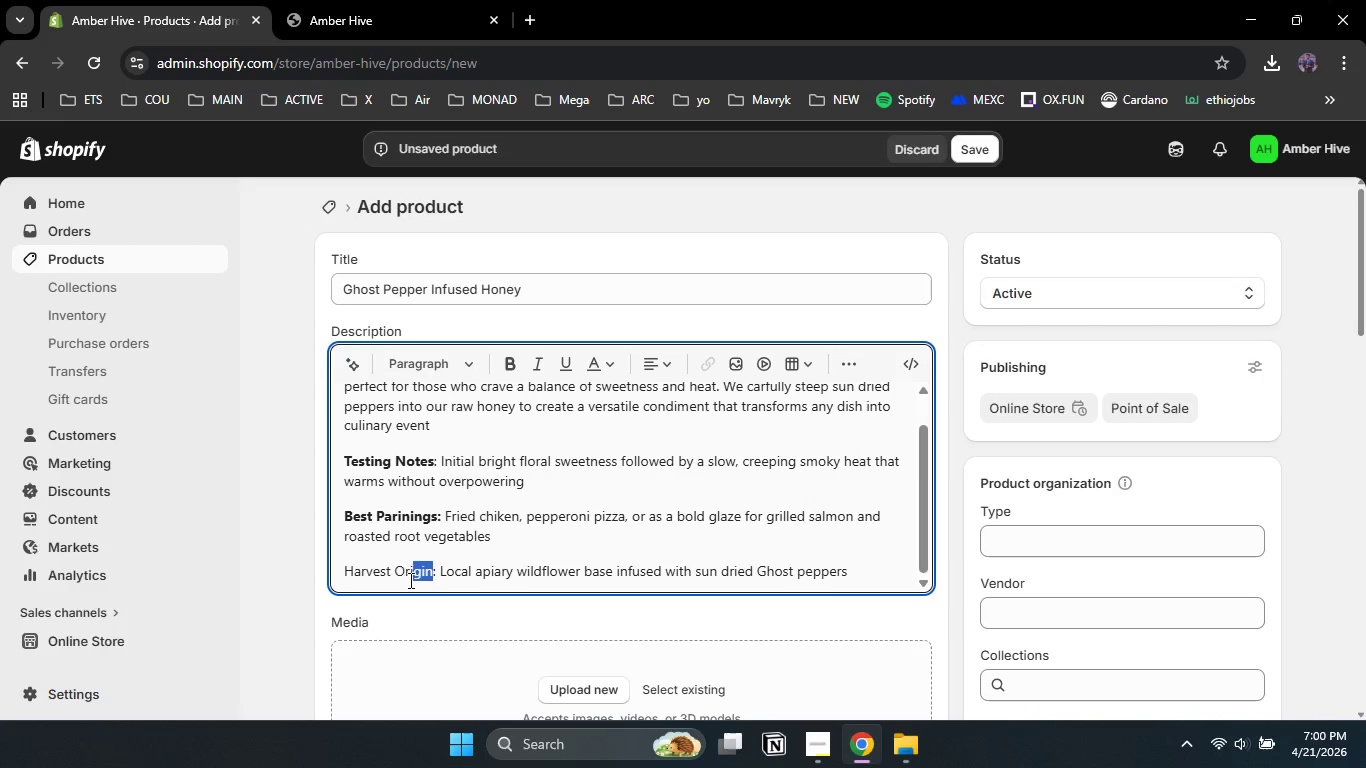 
left_click_drag(start_coordinate=[433, 581], to_coordinate=[349, 576])
 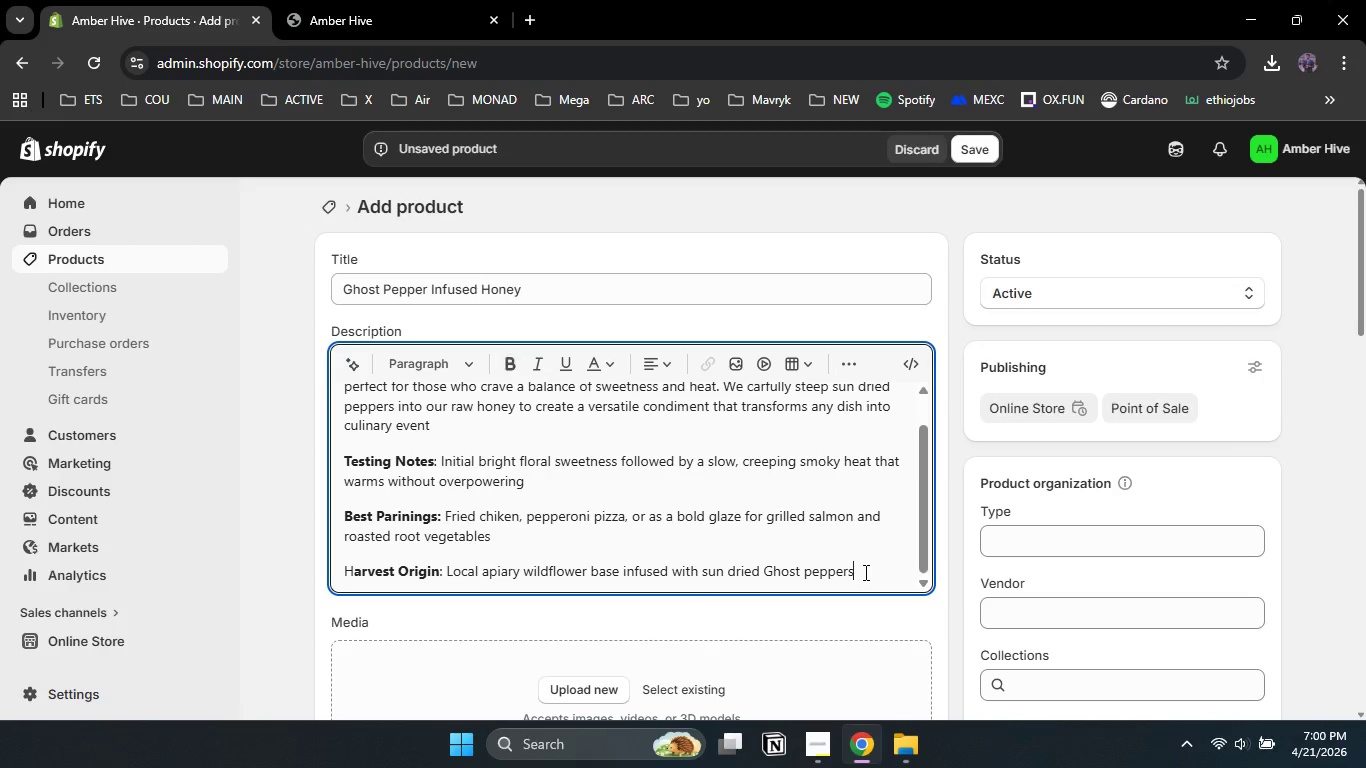 
left_click([864, 572])
 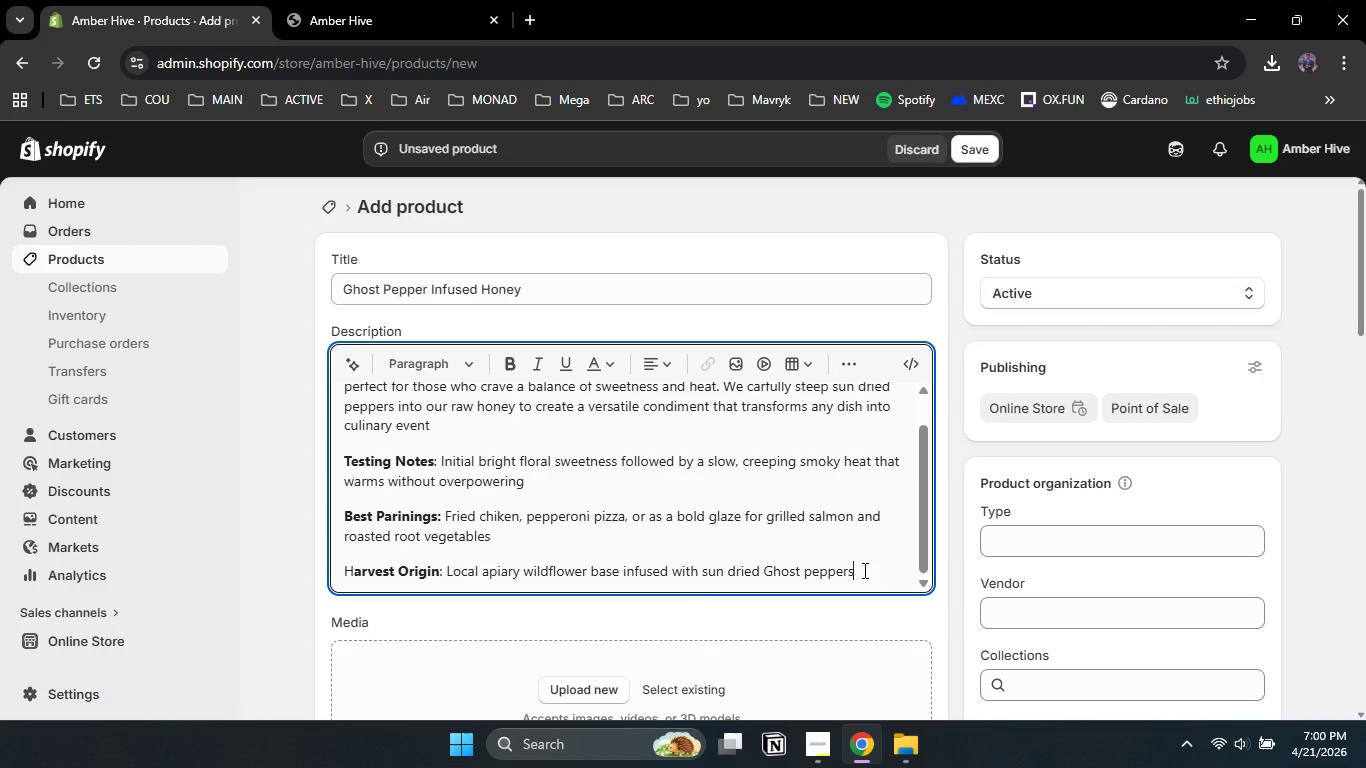 
key(Delete)
 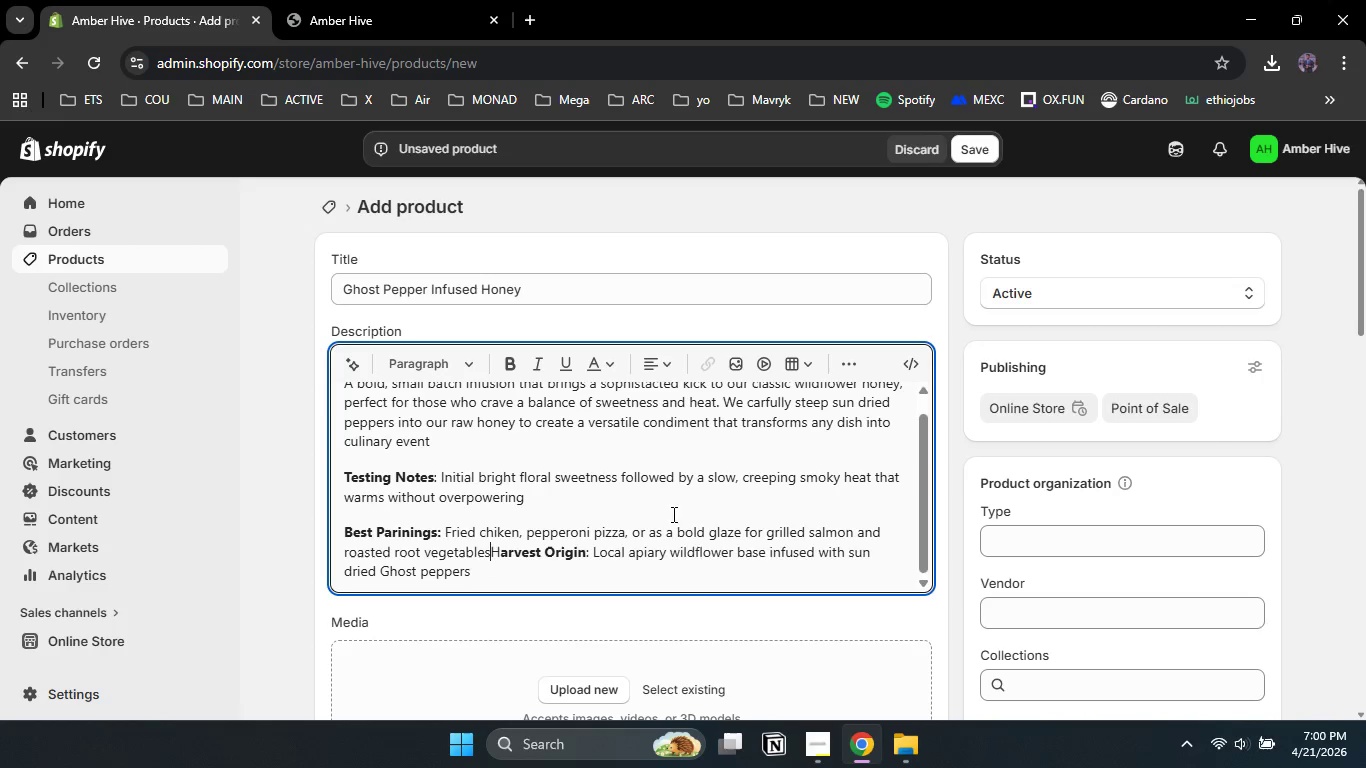 
key(Delete)
 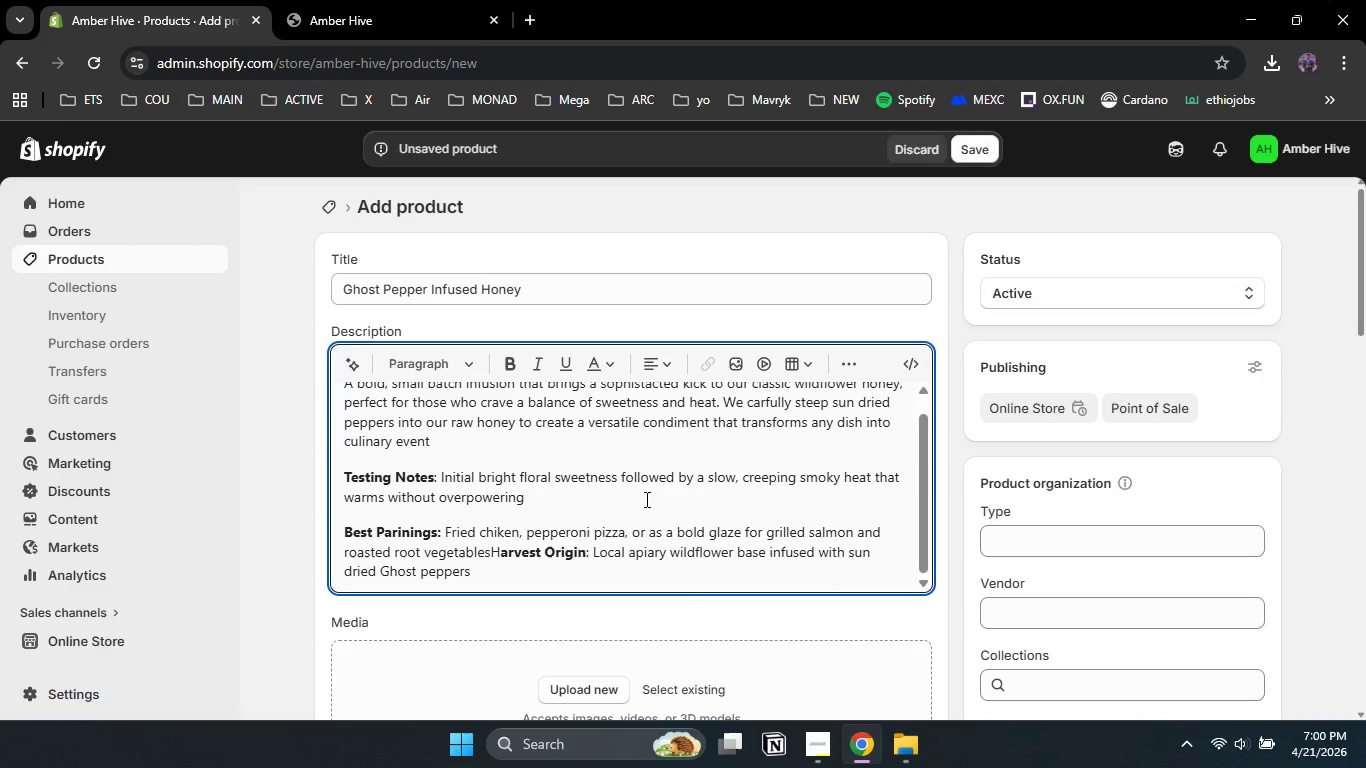 
left_click([645, 499])
 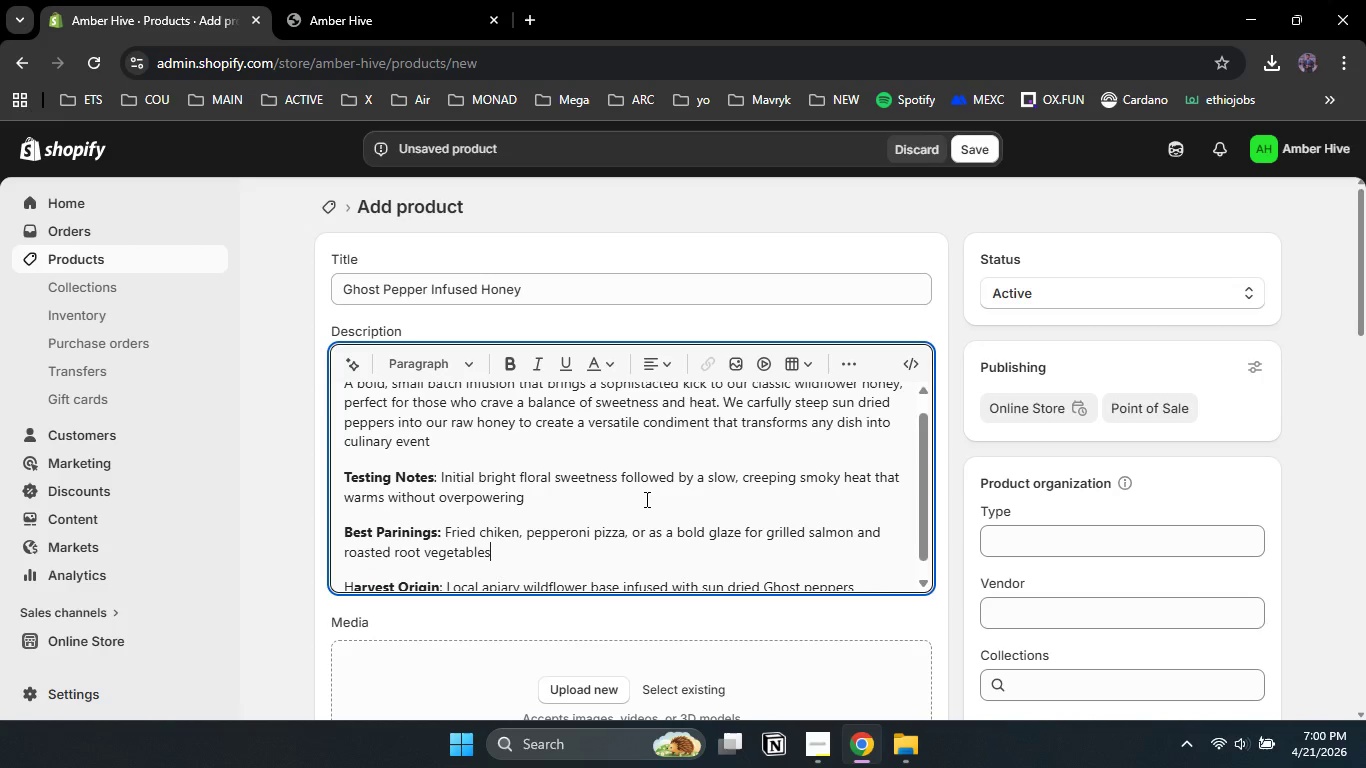 
key(Control+Z)
 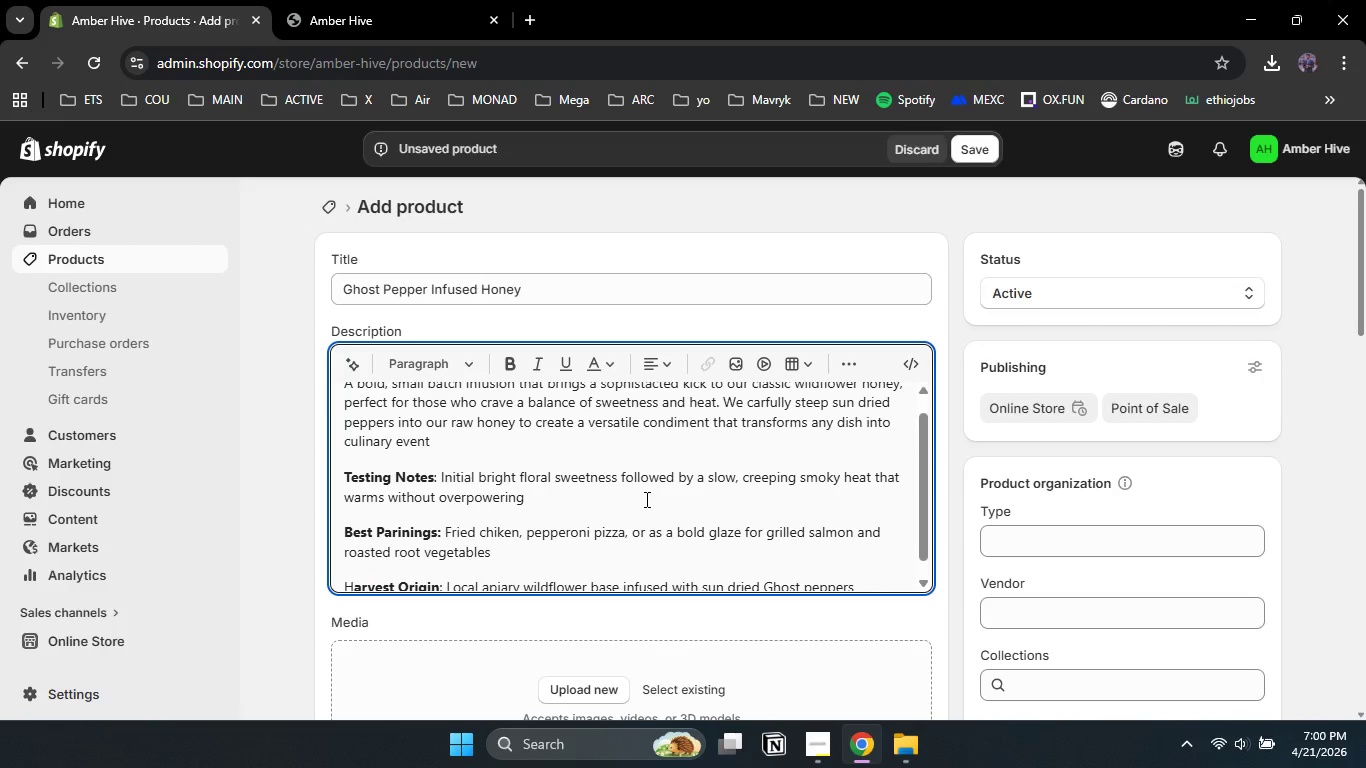 
key(NumLock)
 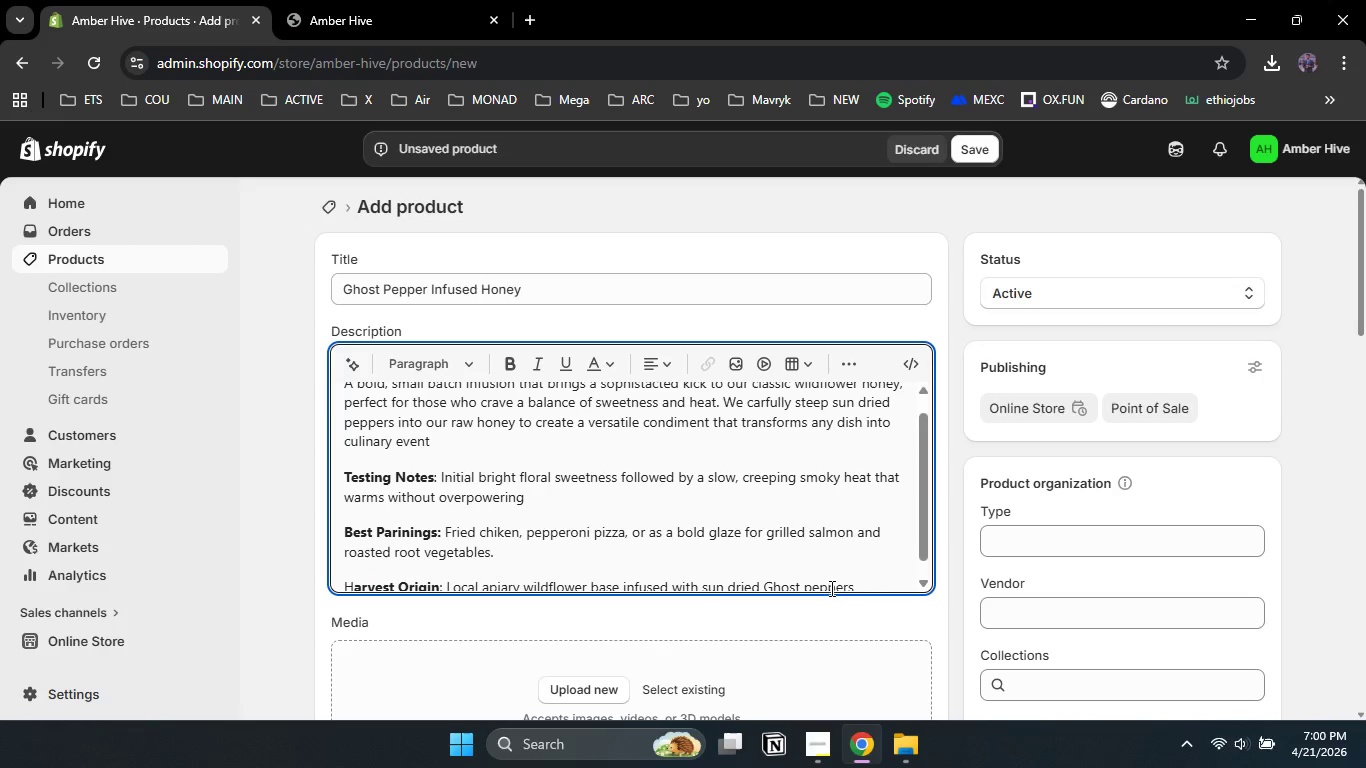 
key(NumpadDecimal)
 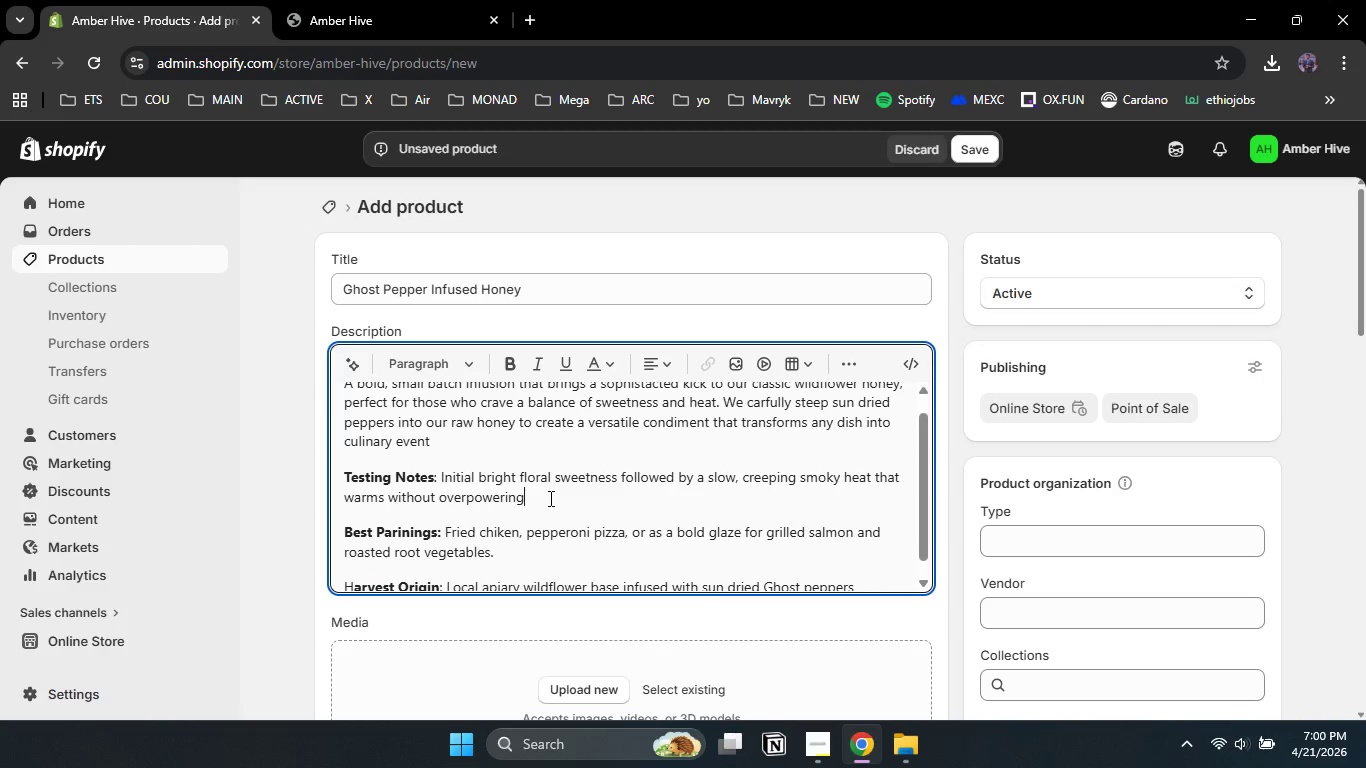 
left_click([549, 498])
 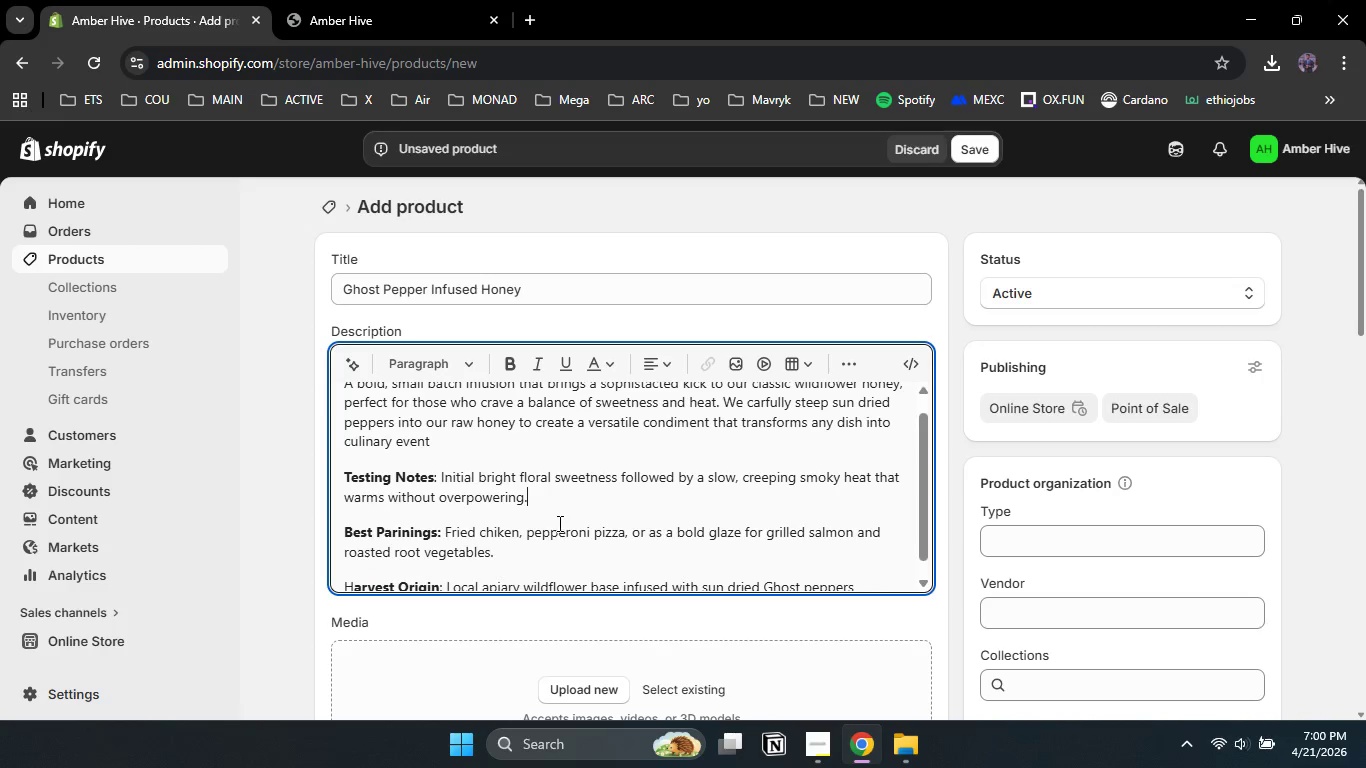 
key(NumpadDecimal)
 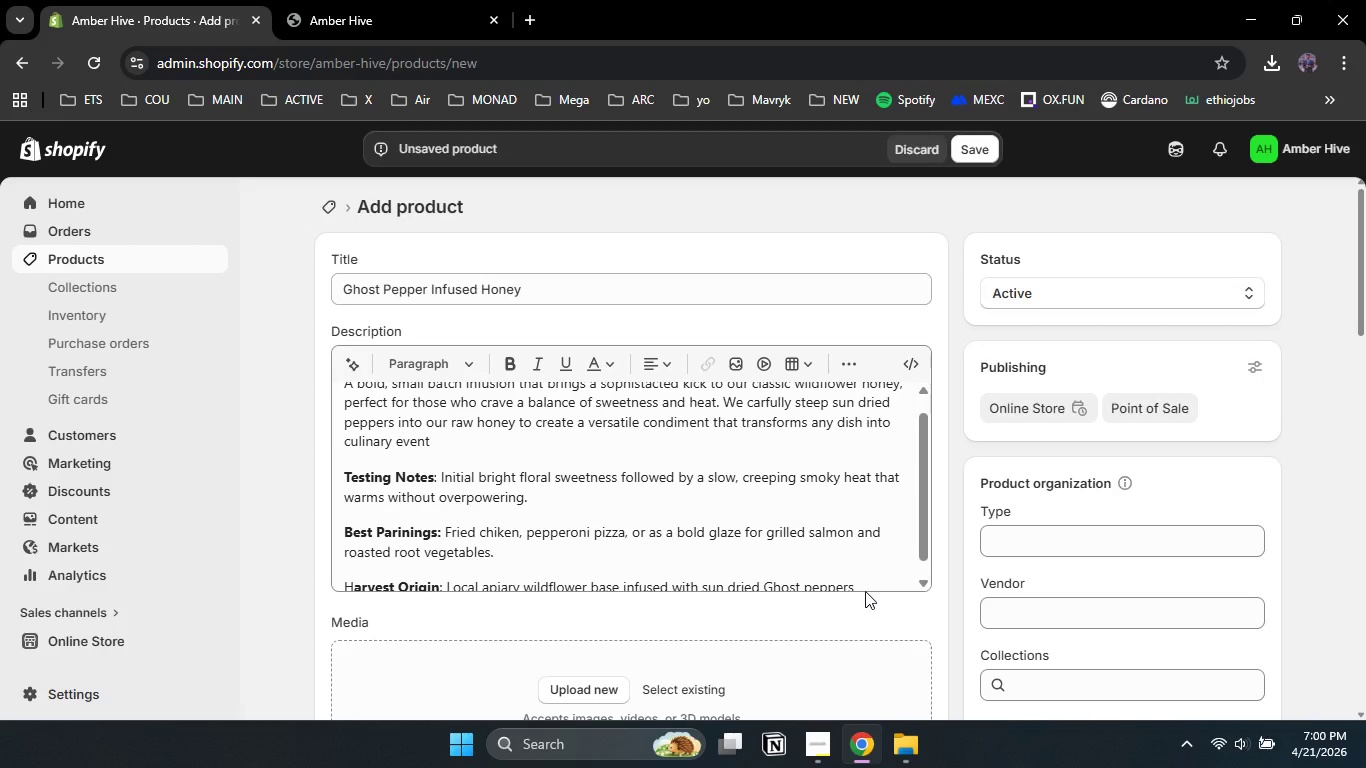 
left_click([865, 596])
 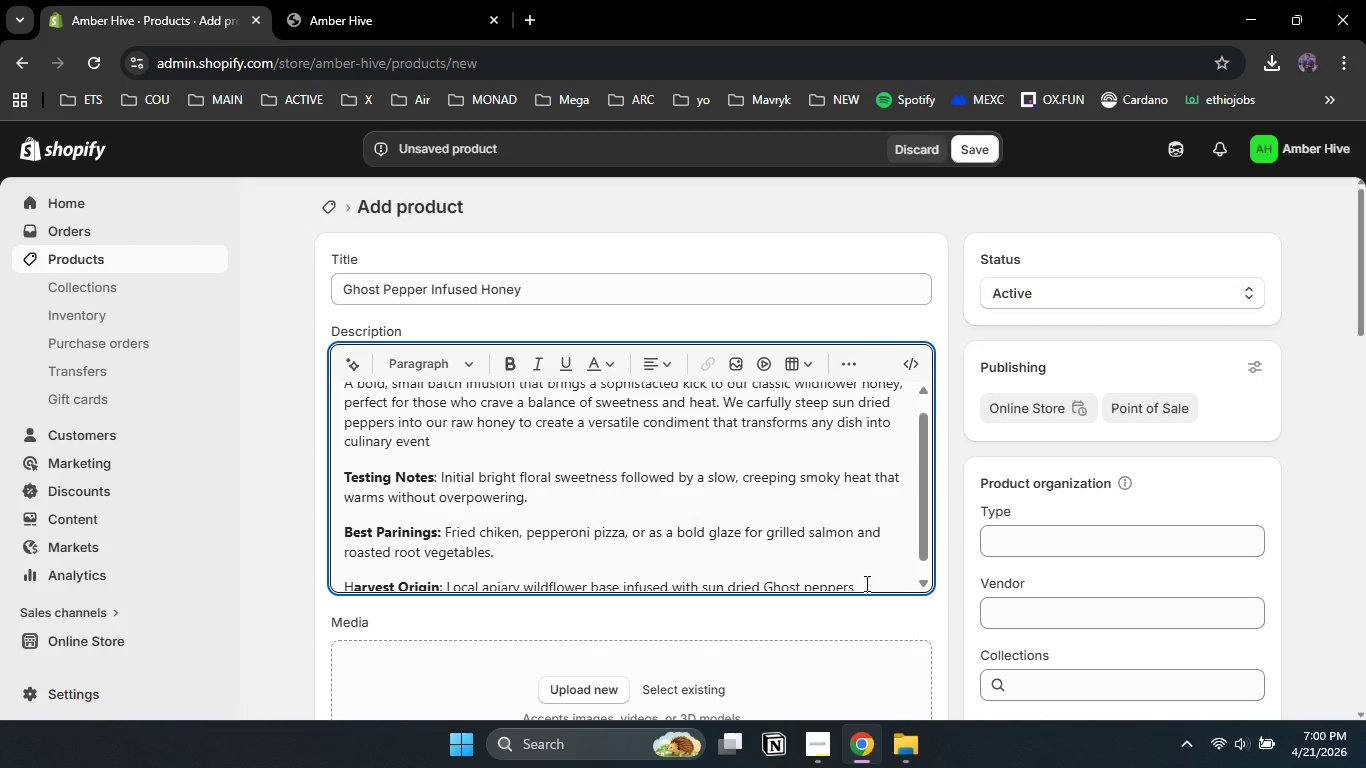 
left_click([865, 583])
 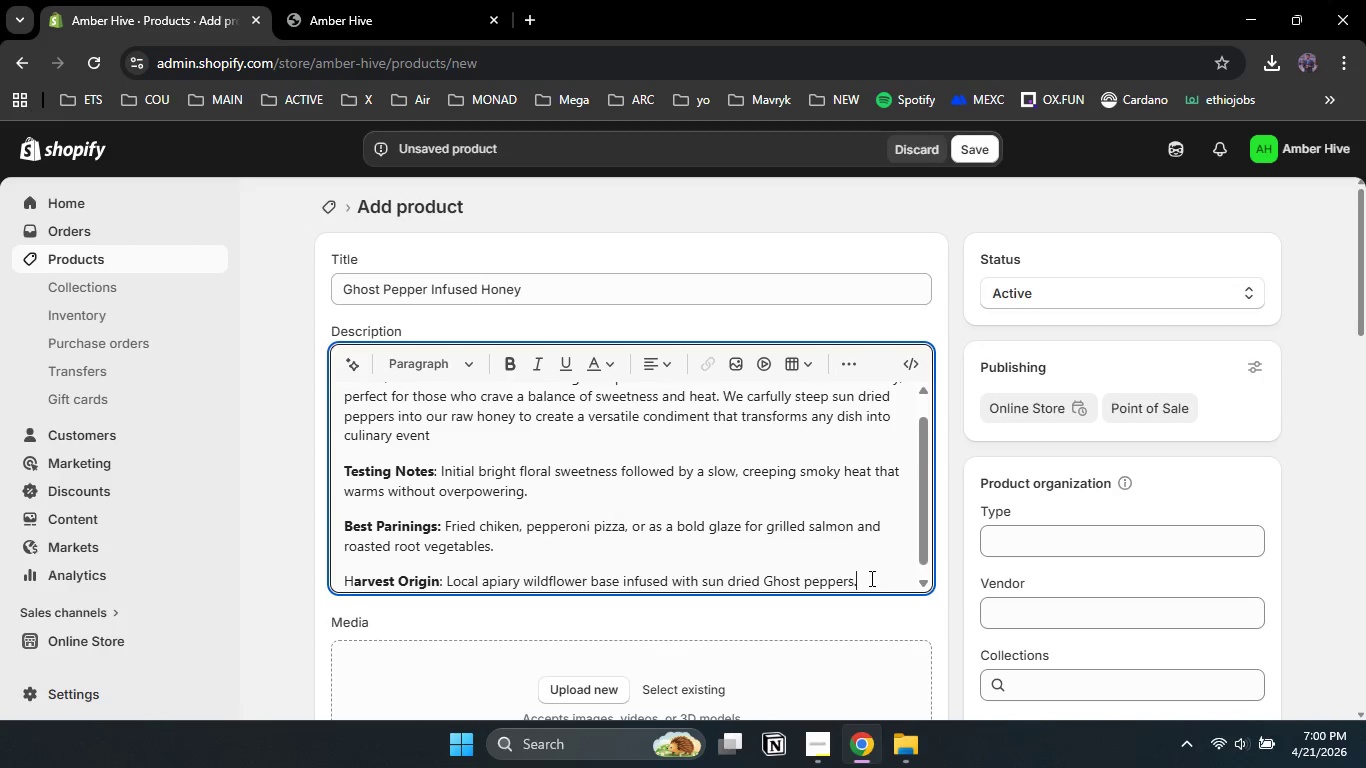 
key(NumpadDecimal)
 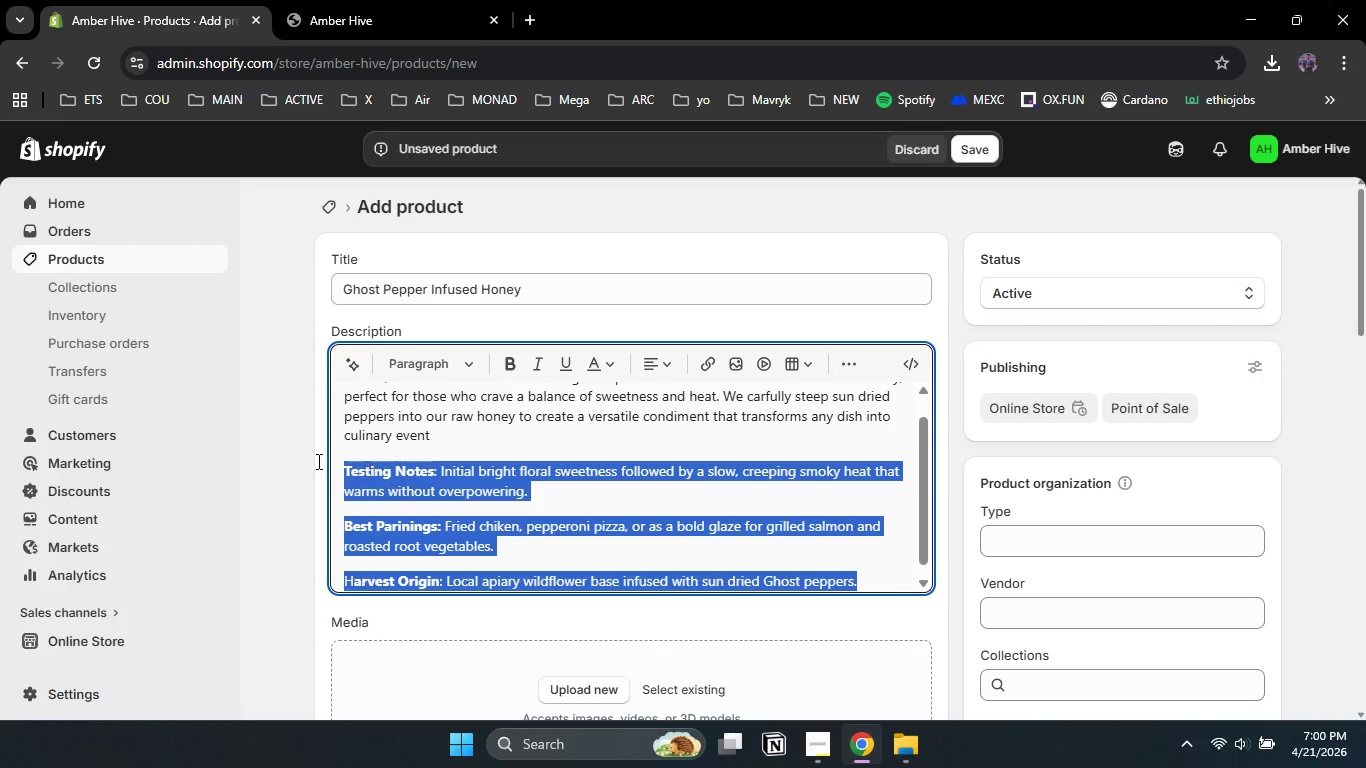 
left_click_drag(start_coordinate=[870, 578], to_coordinate=[315, 461])
 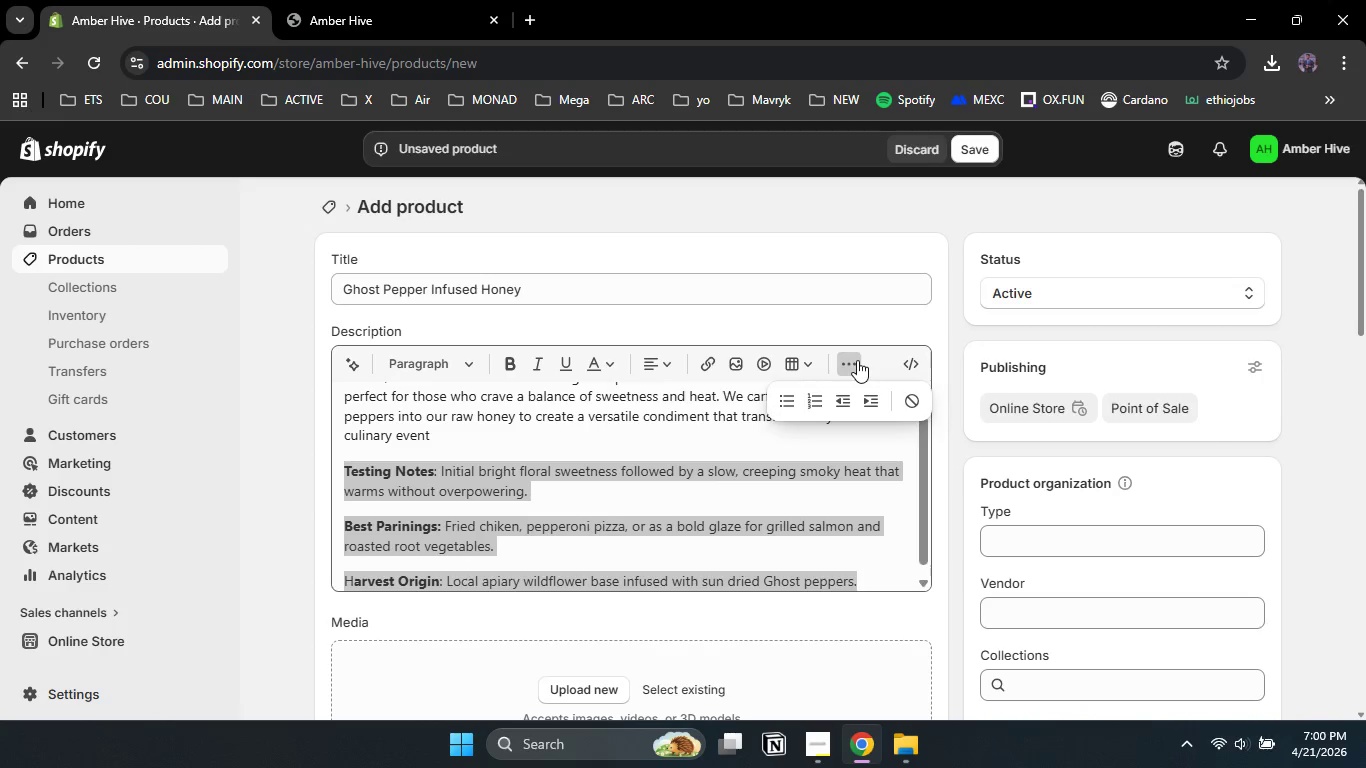 
left_click([857, 360])
 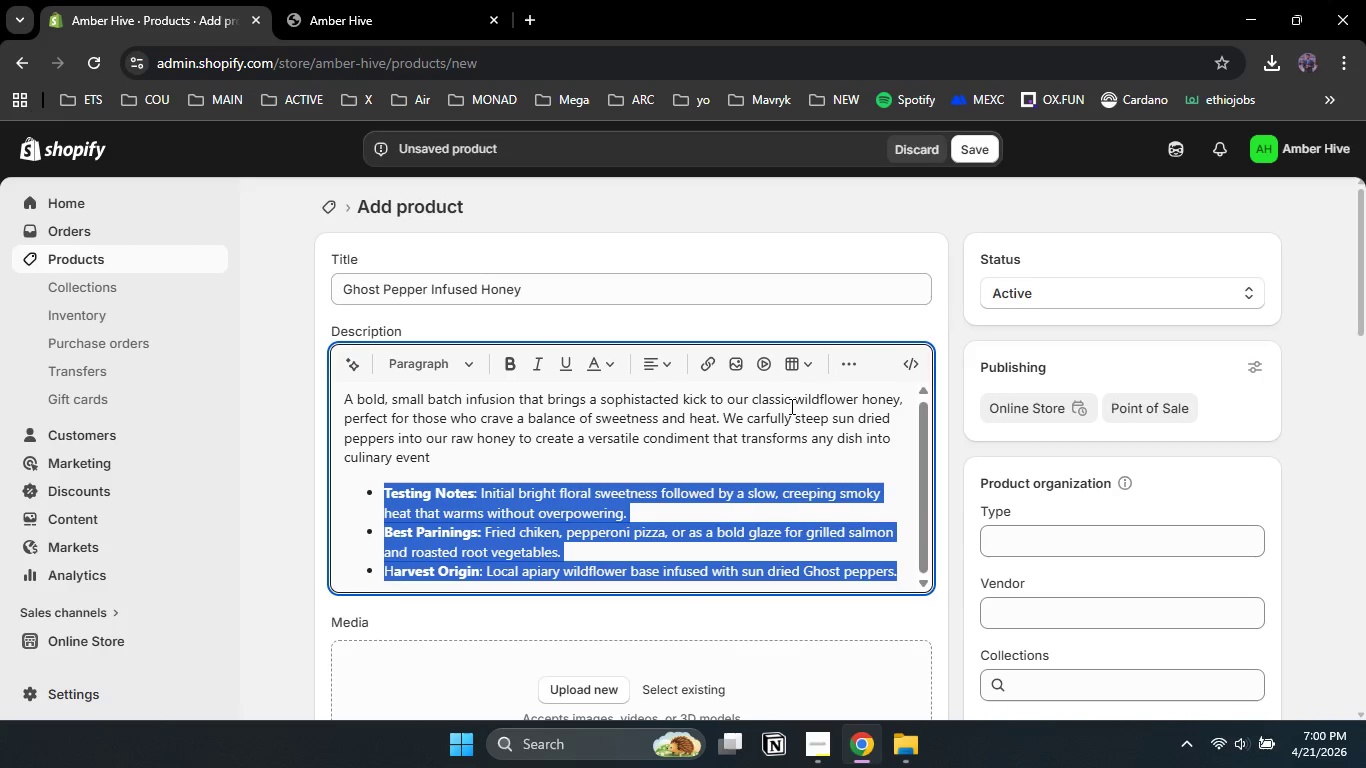 
left_click([790, 406])
 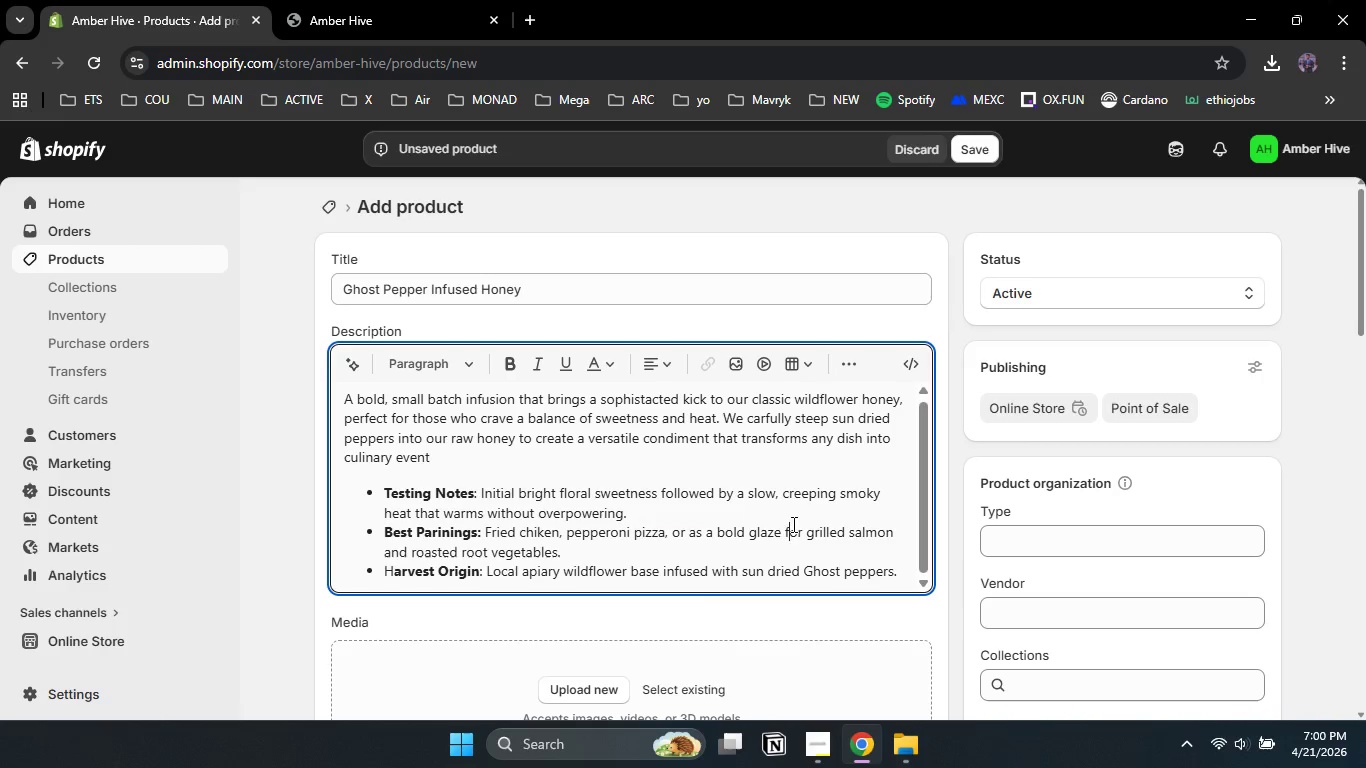 
left_click([792, 524])
 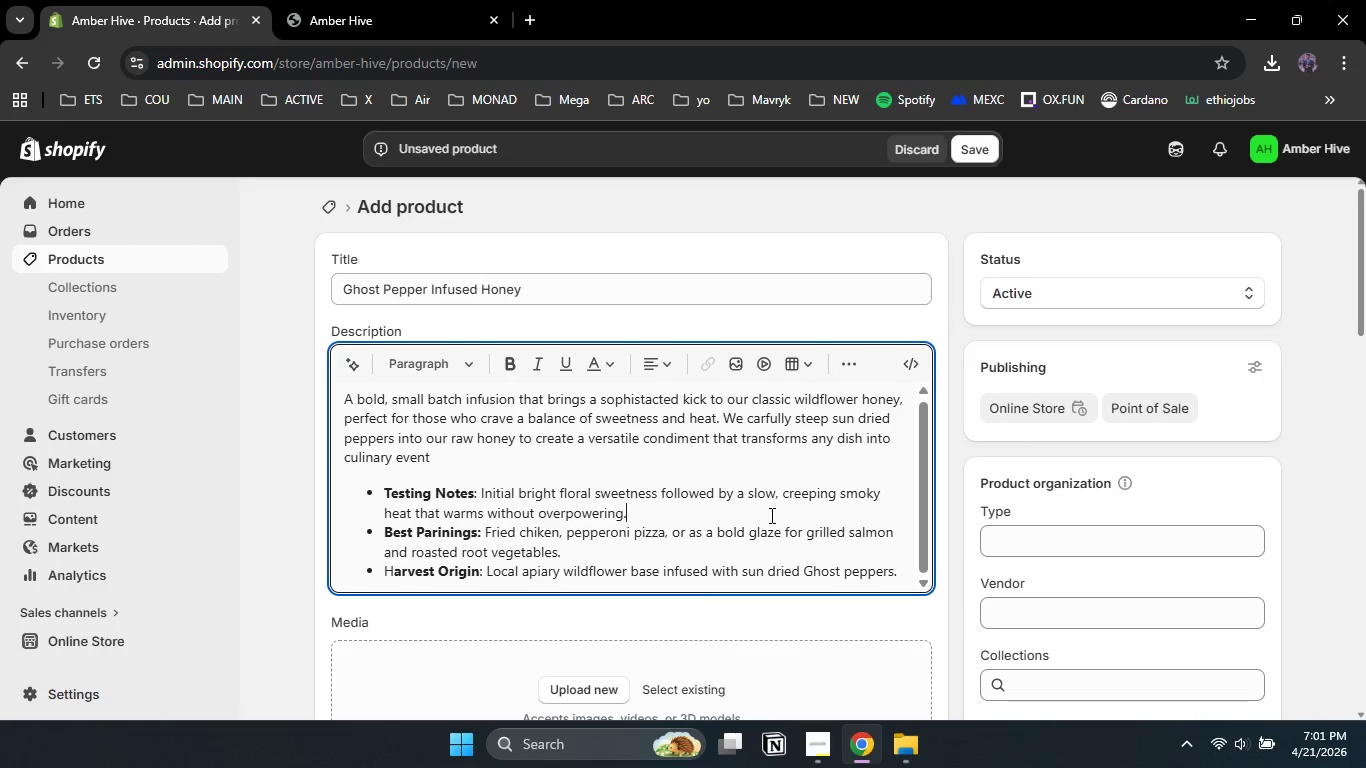 
left_click([770, 515])
 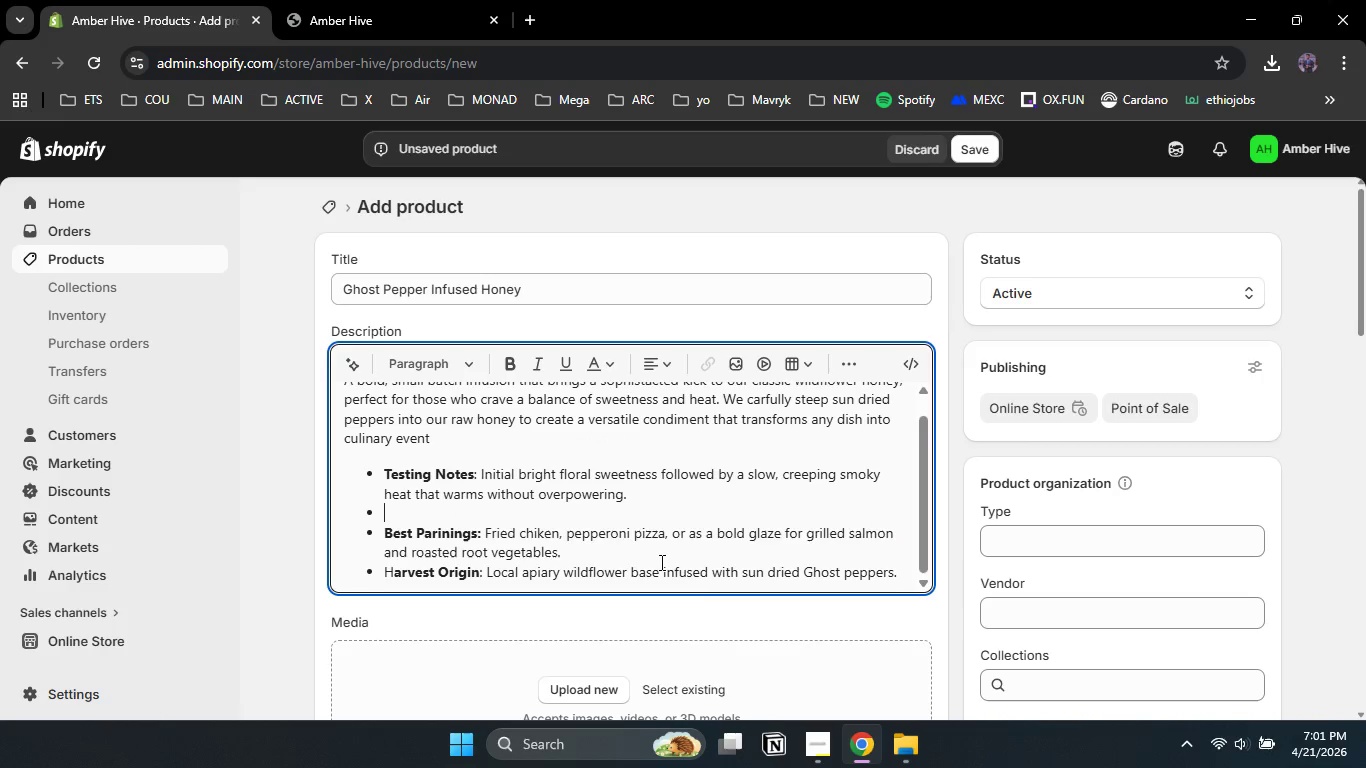 
key(Enter)
 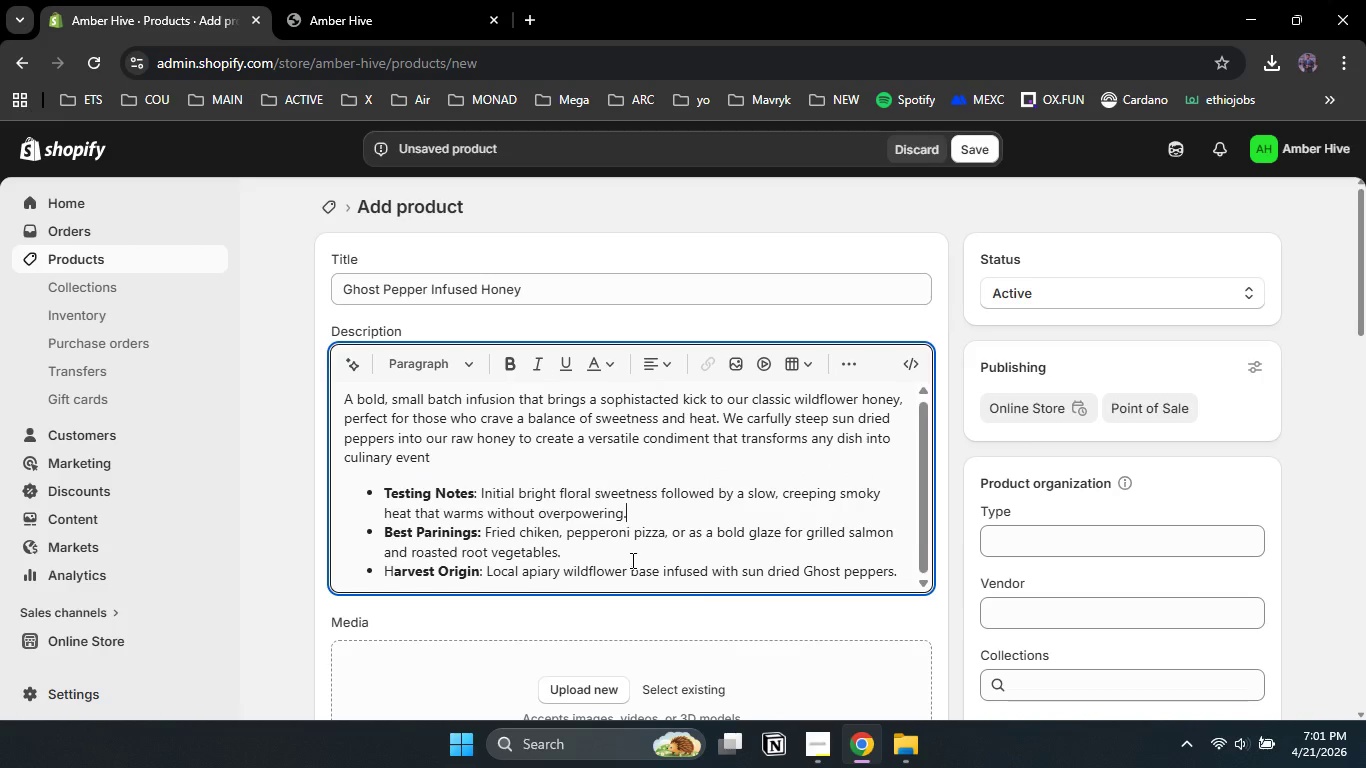 
key(Backspace)
 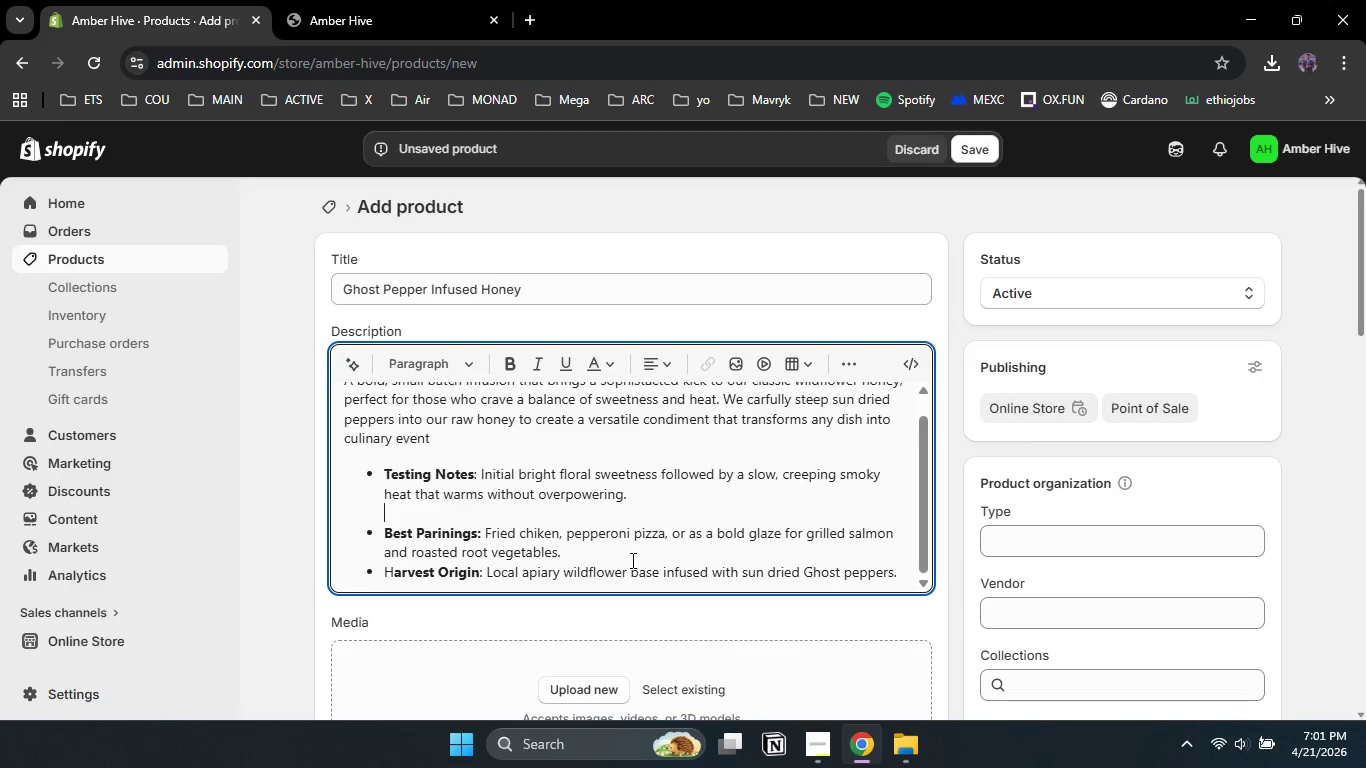 
key(Shift+Enter)
 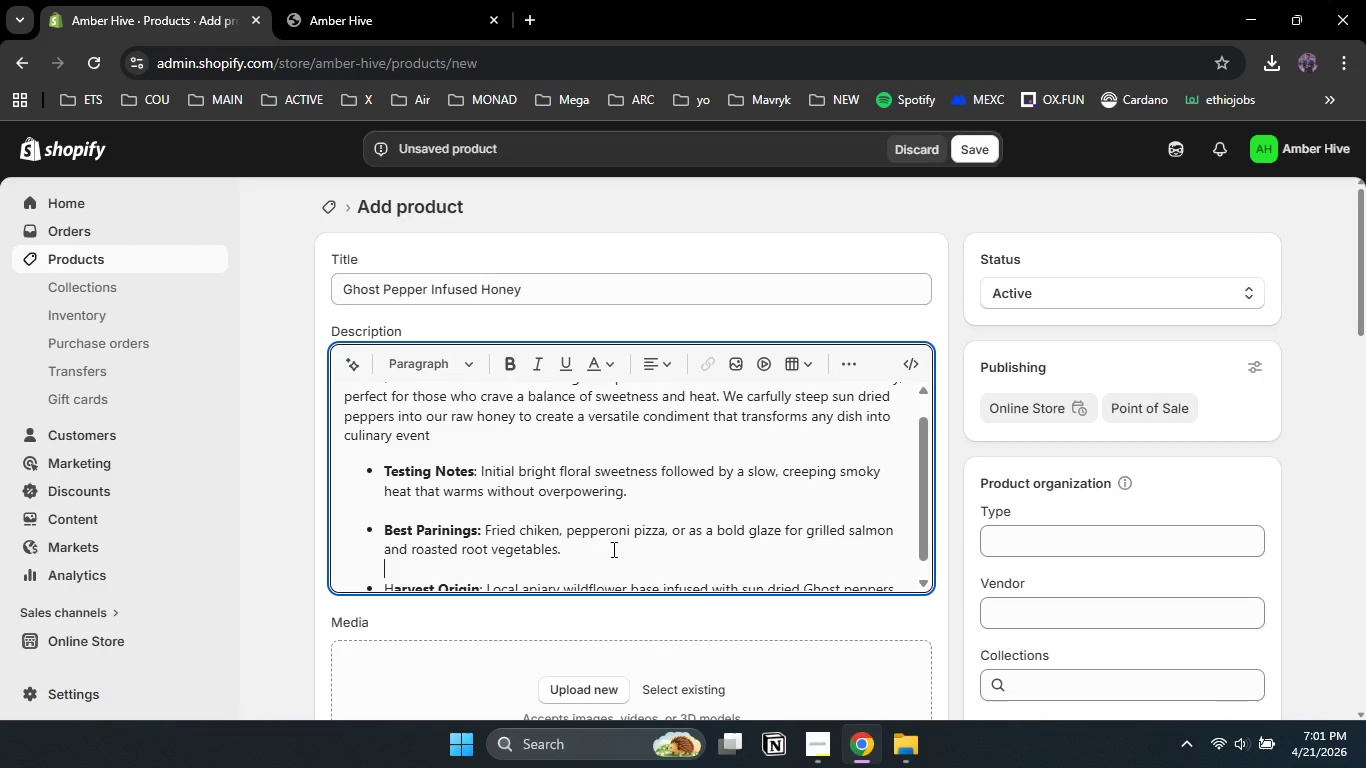 
key(Shift+ShiftRight)
 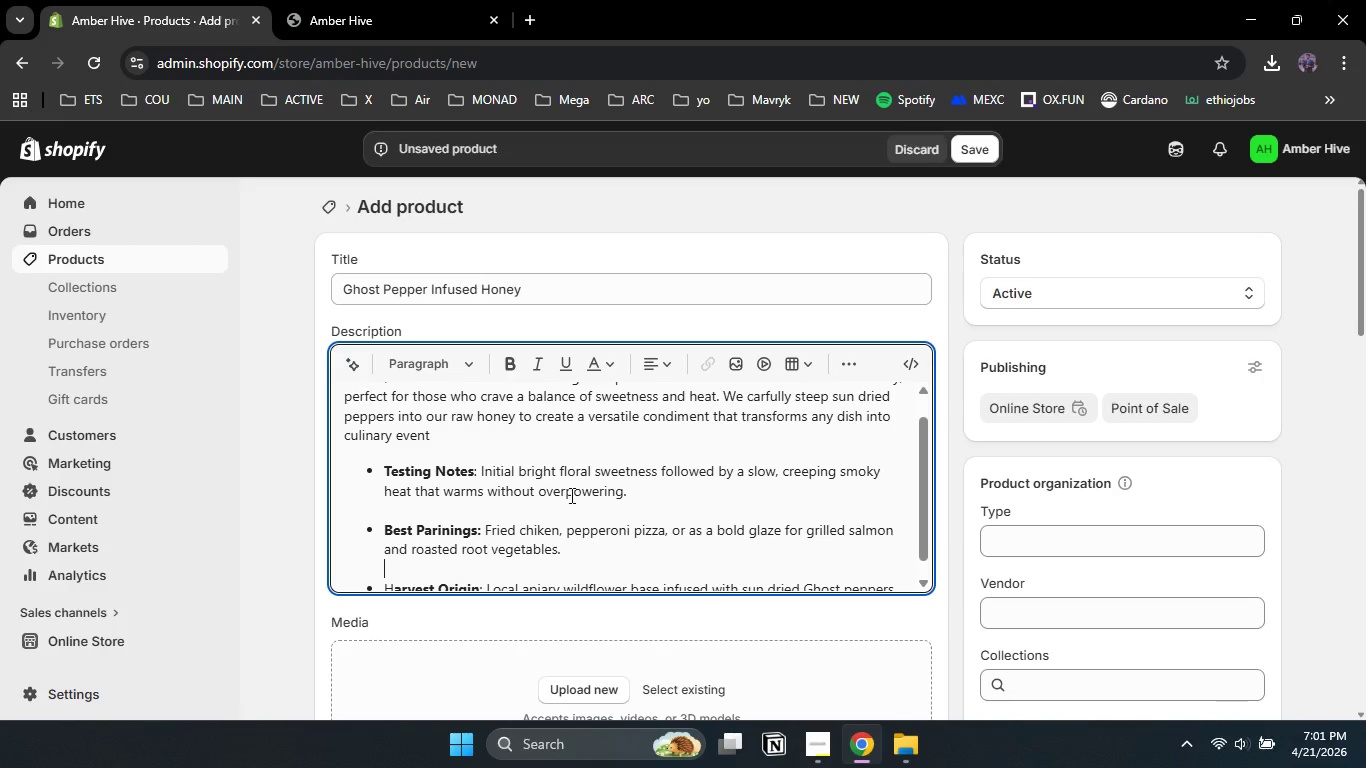 
key(Shift+Enter)
 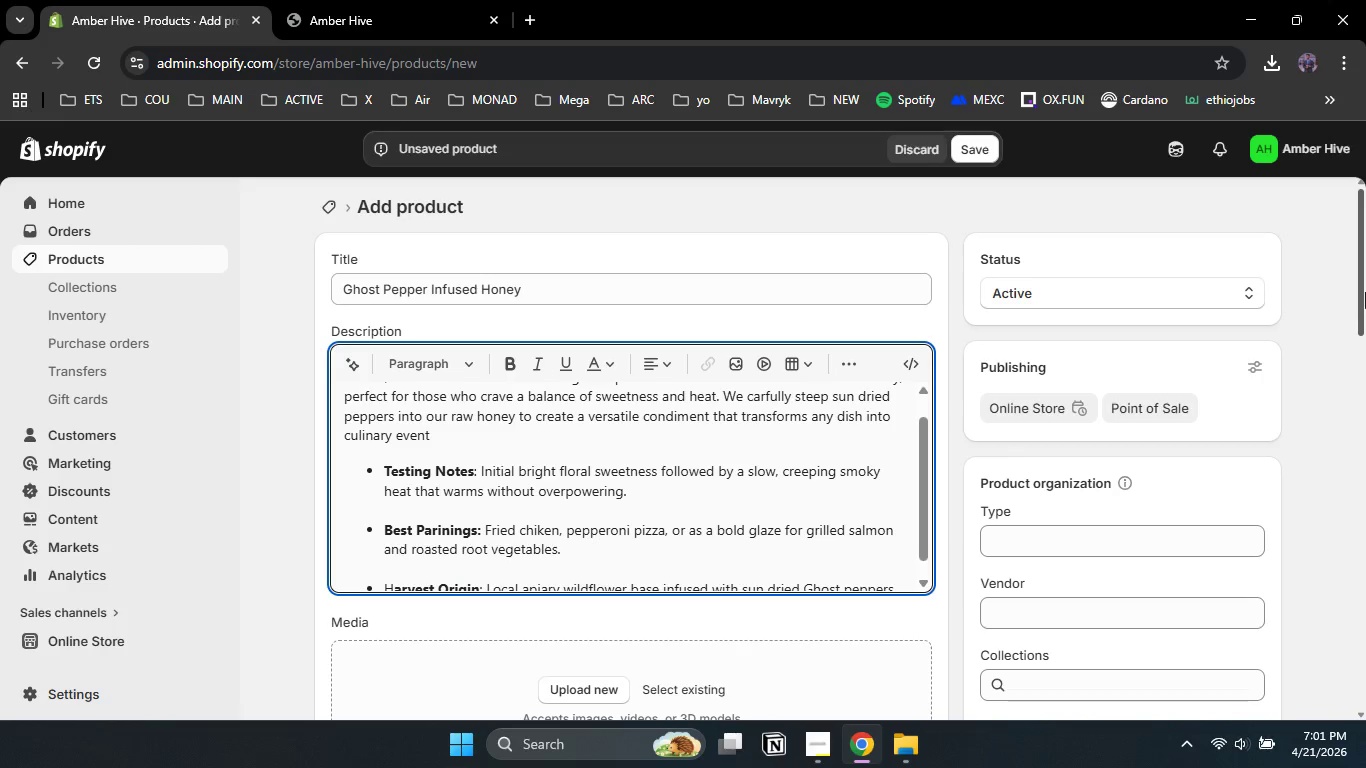 
left_click_drag(start_coordinate=[1365, 278], to_coordinate=[1365, 368])
 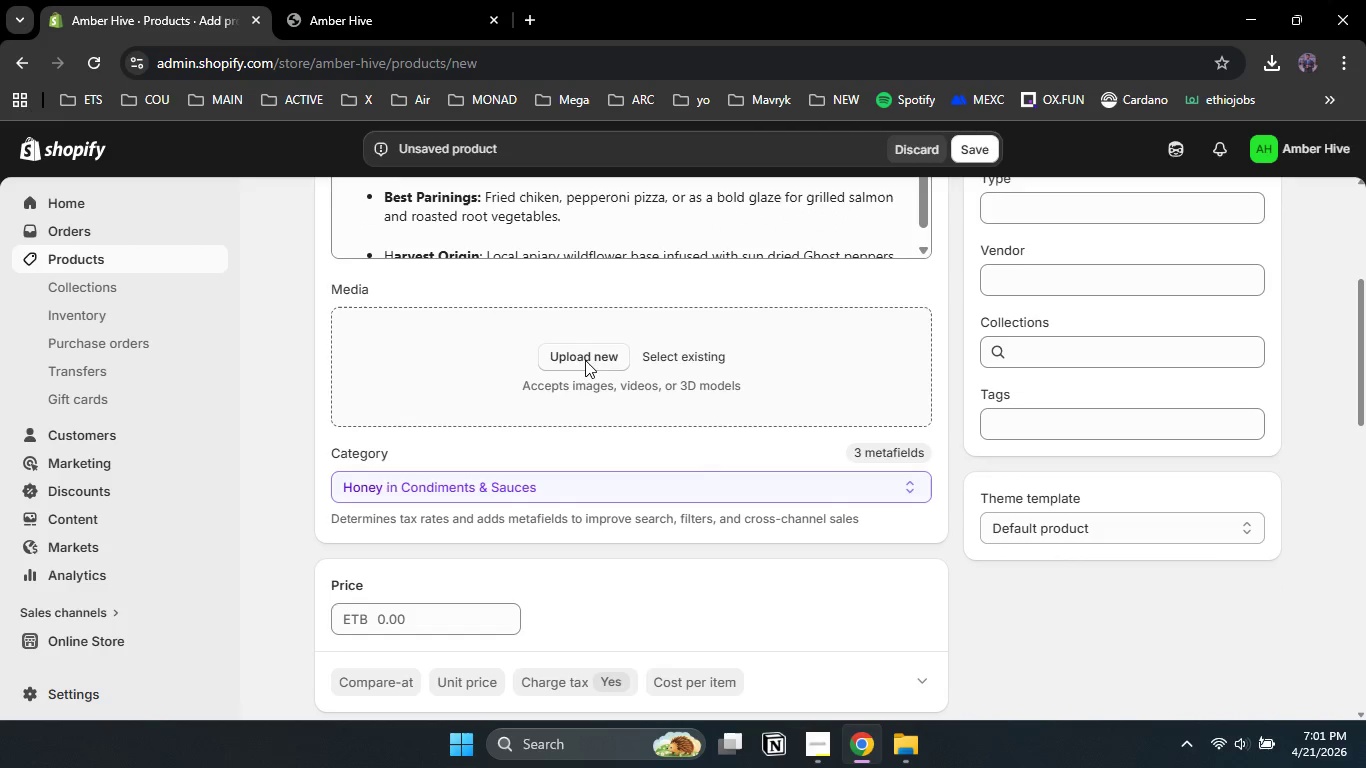 
mouse_move([611, 364])
 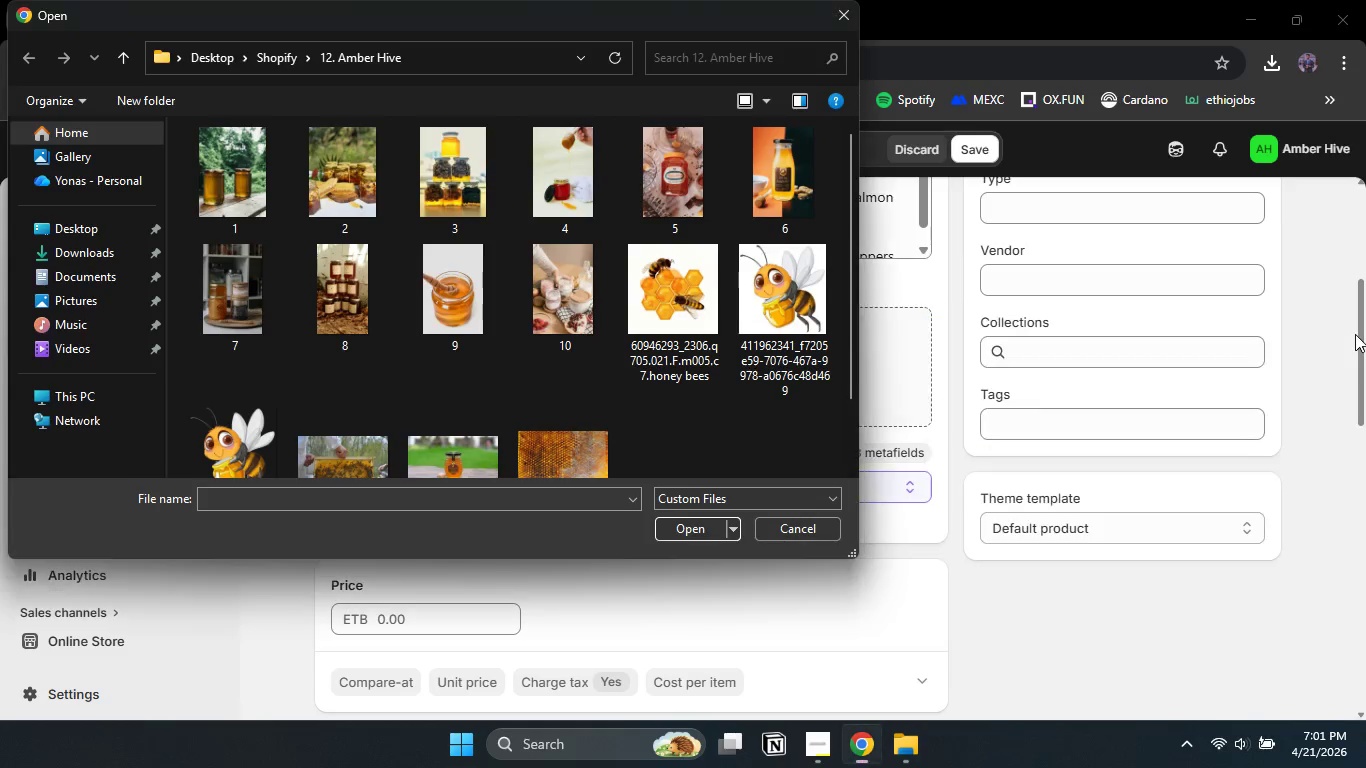 
left_click([1355, 334])
 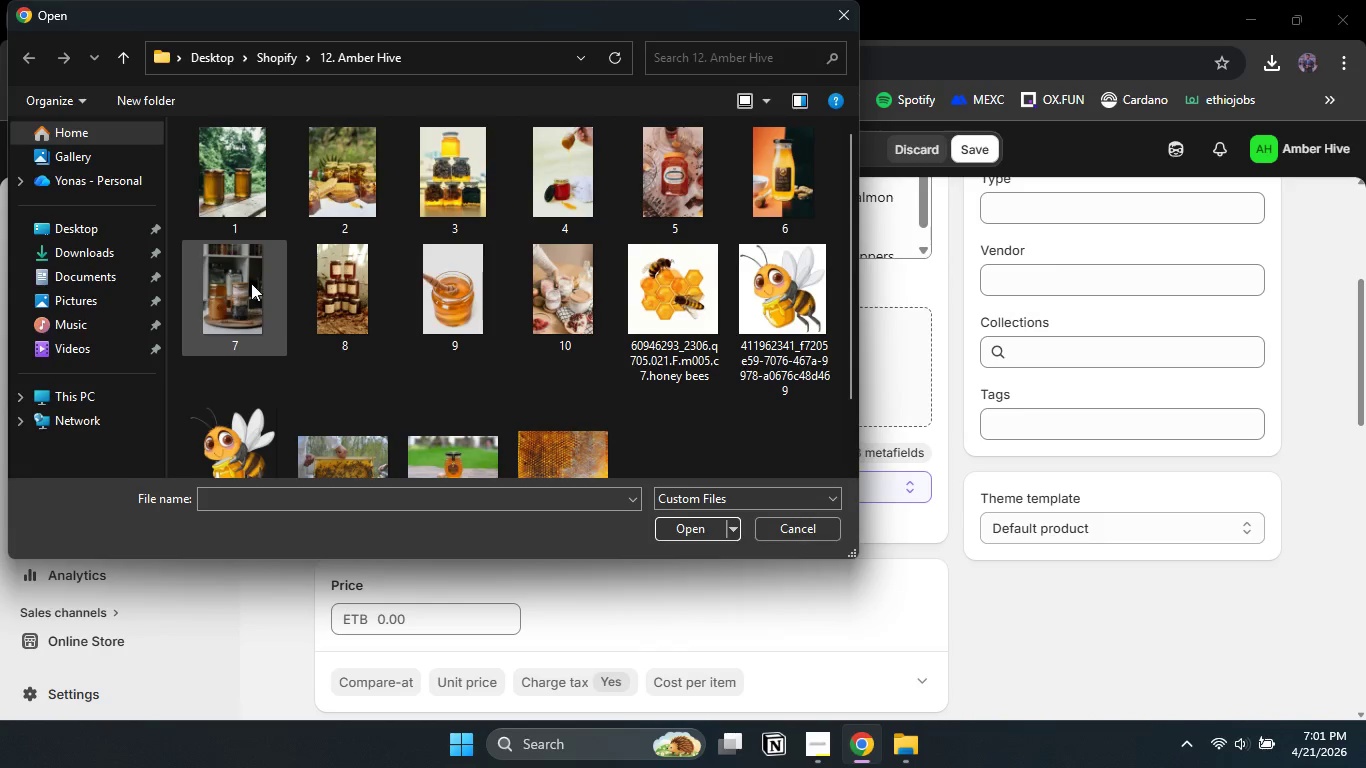 
left_click([251, 282])
 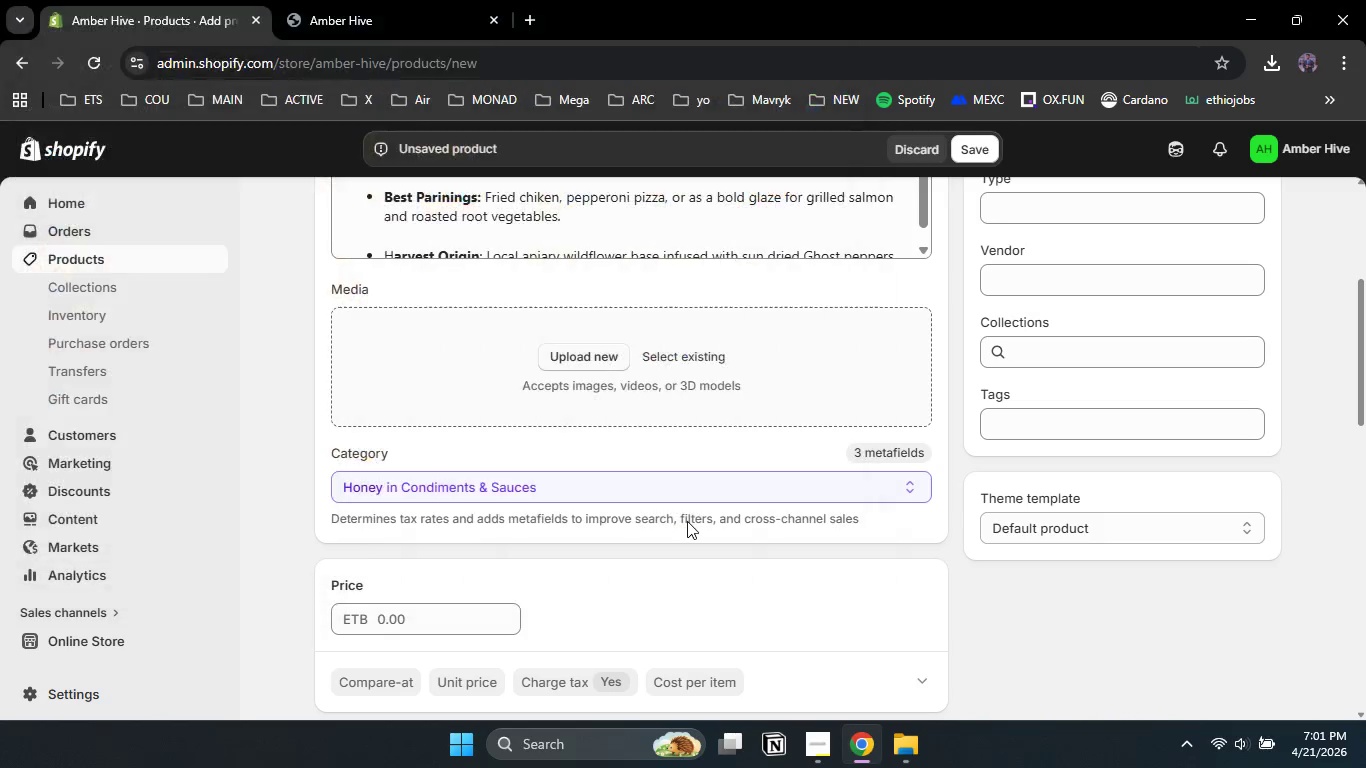 
left_click([687, 521])
 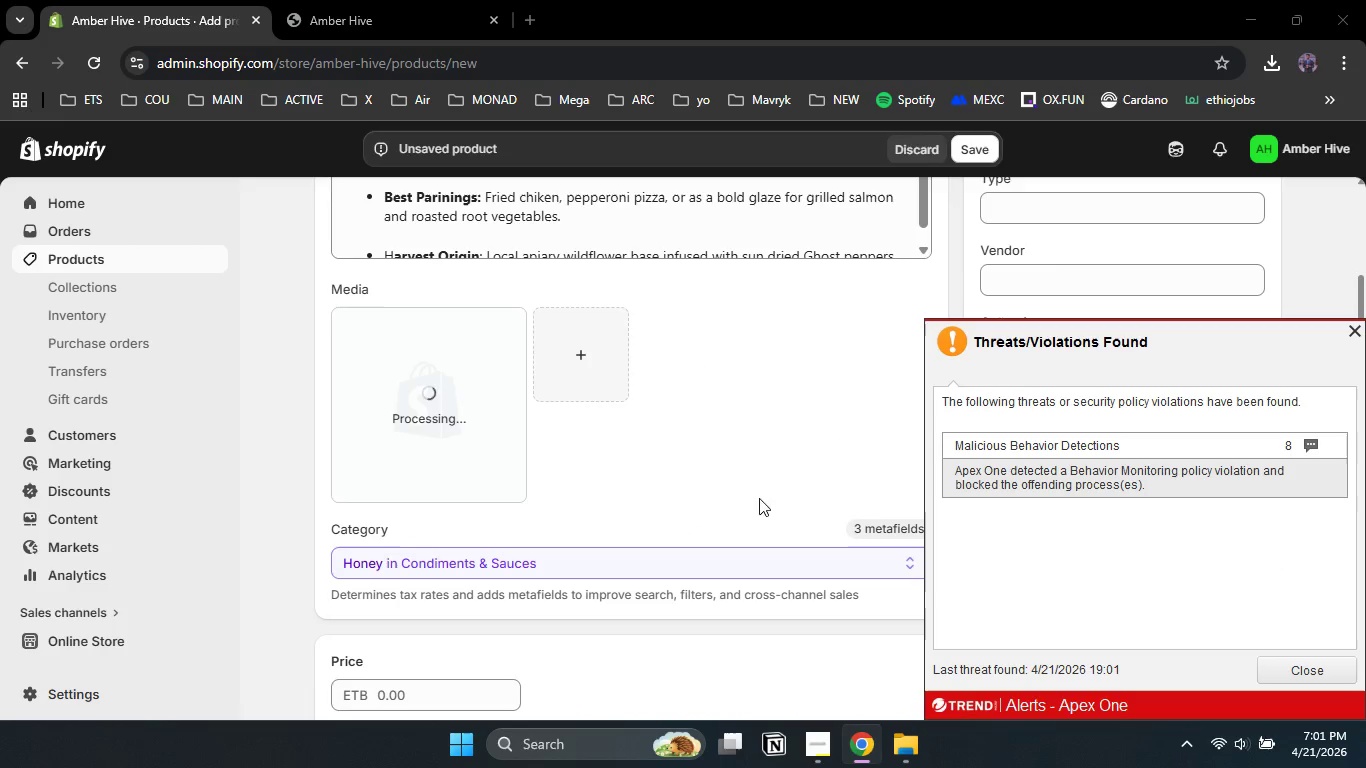 
wait(6.11)
 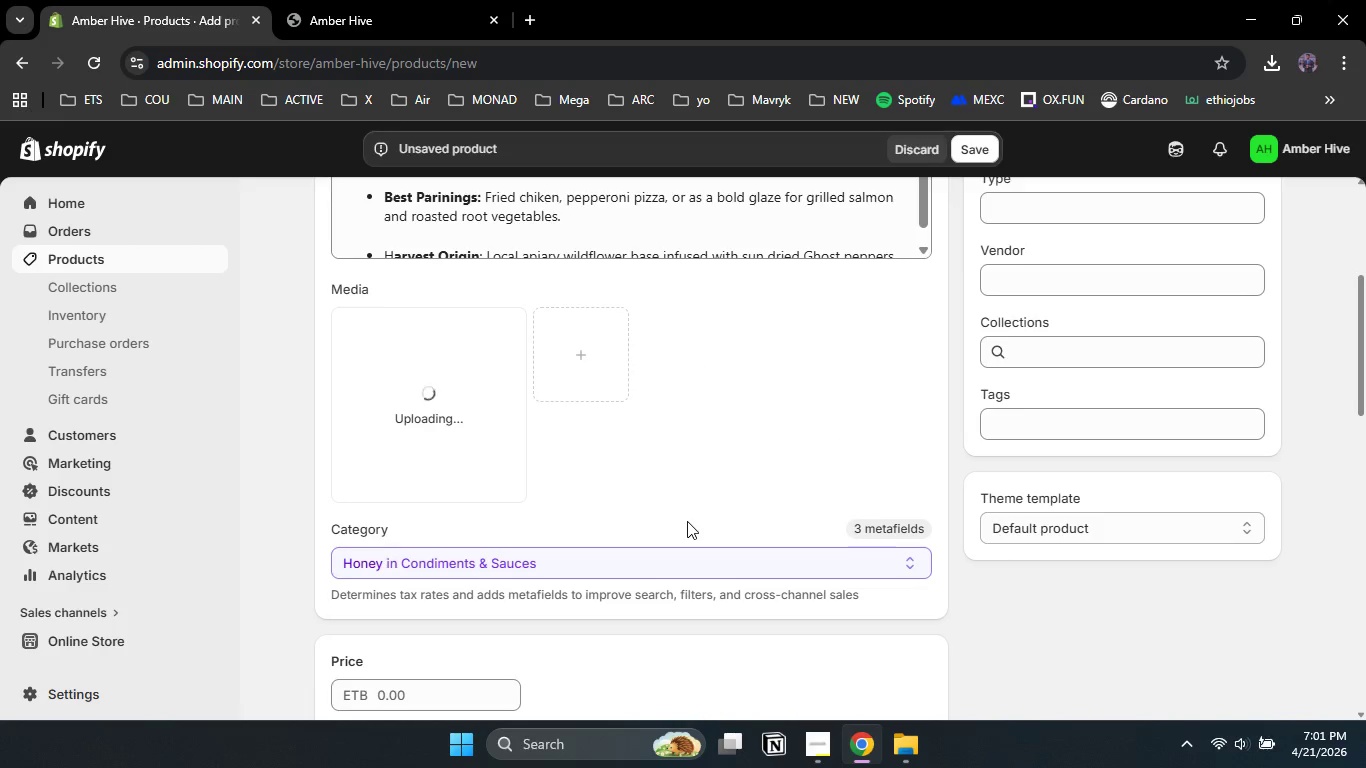 
left_click([1352, 330])
 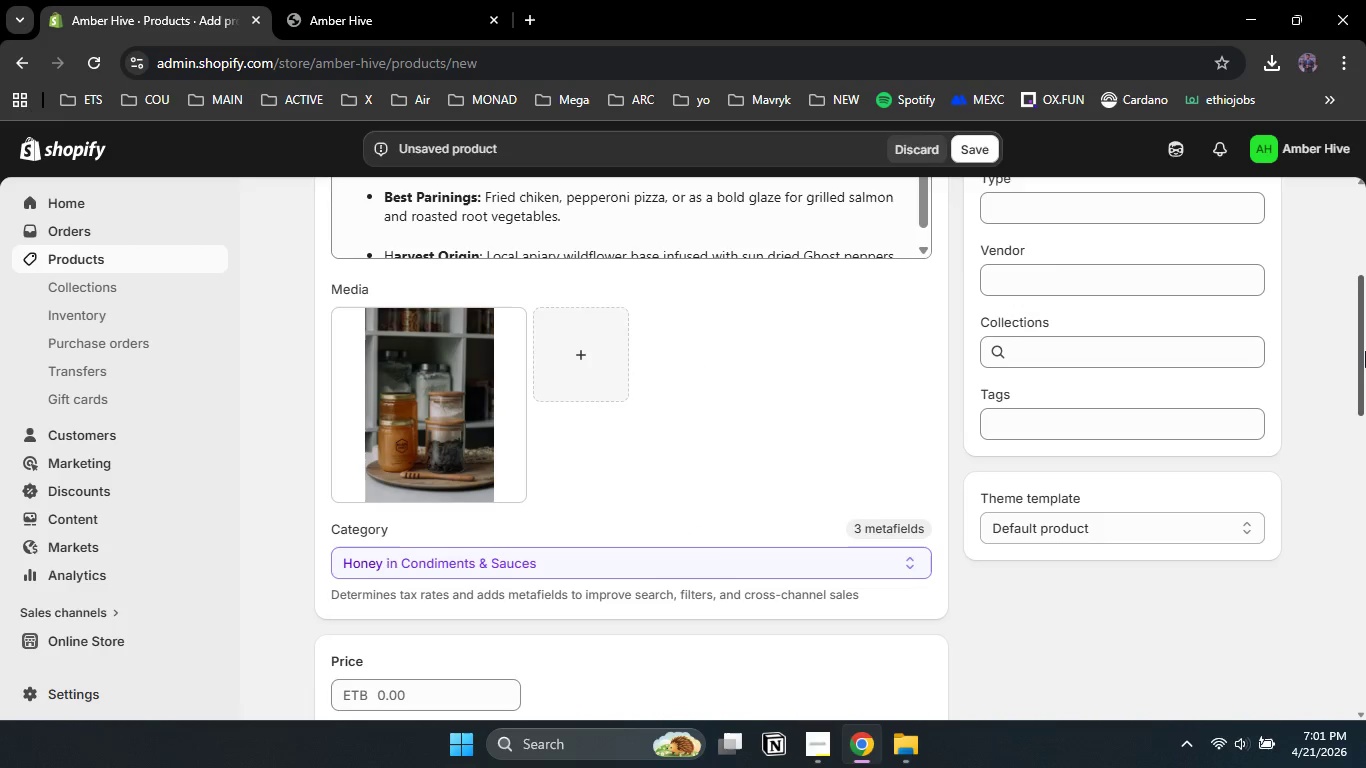 
left_click_drag(start_coordinate=[1365, 345], to_coordinate=[1364, 268])
 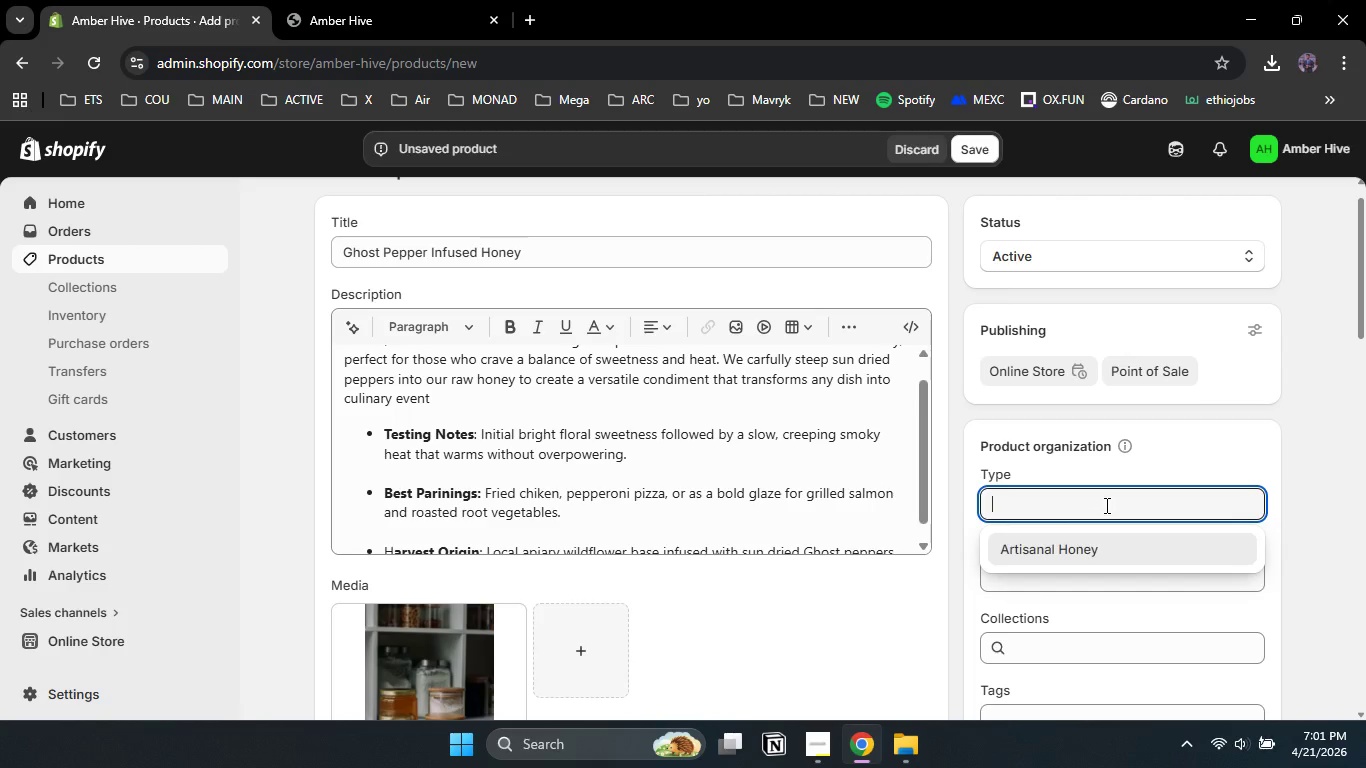 
left_click([1105, 508])
 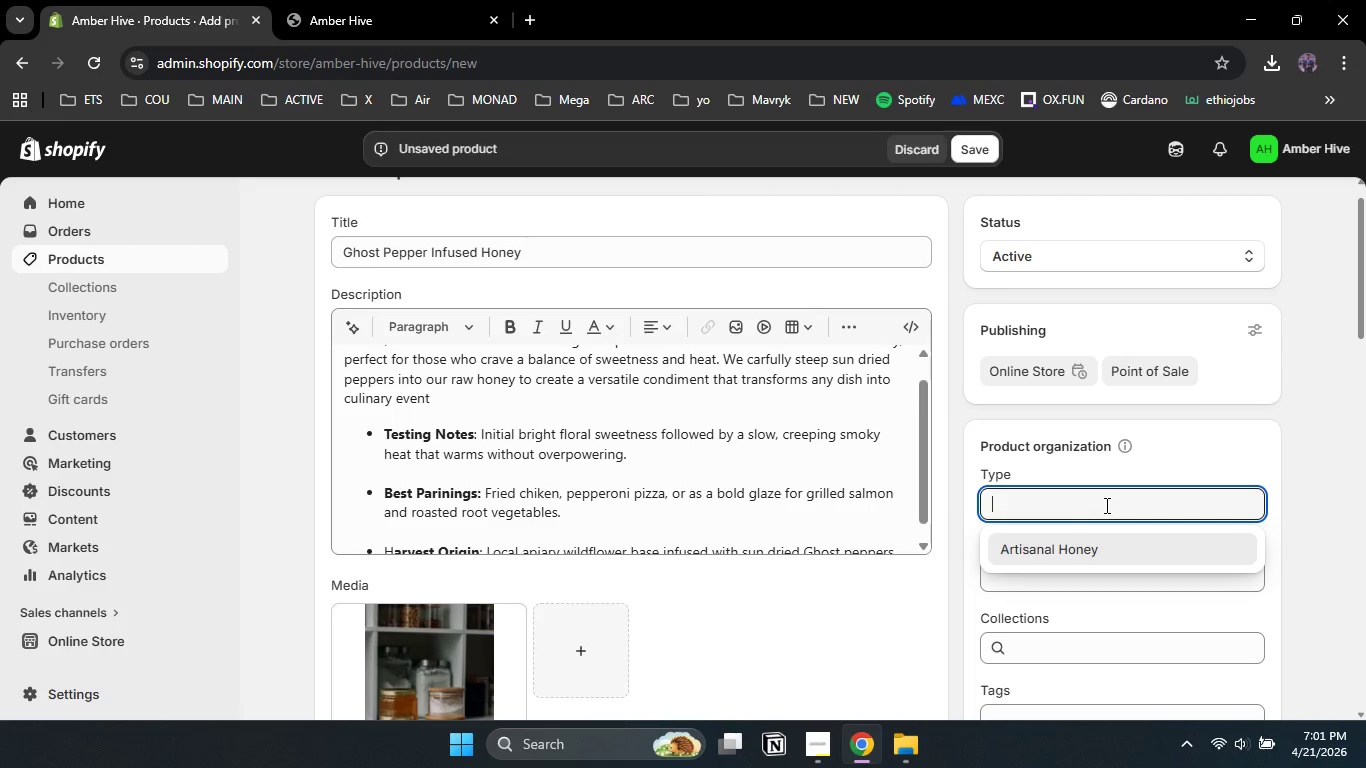 
type(Infused Honey)
 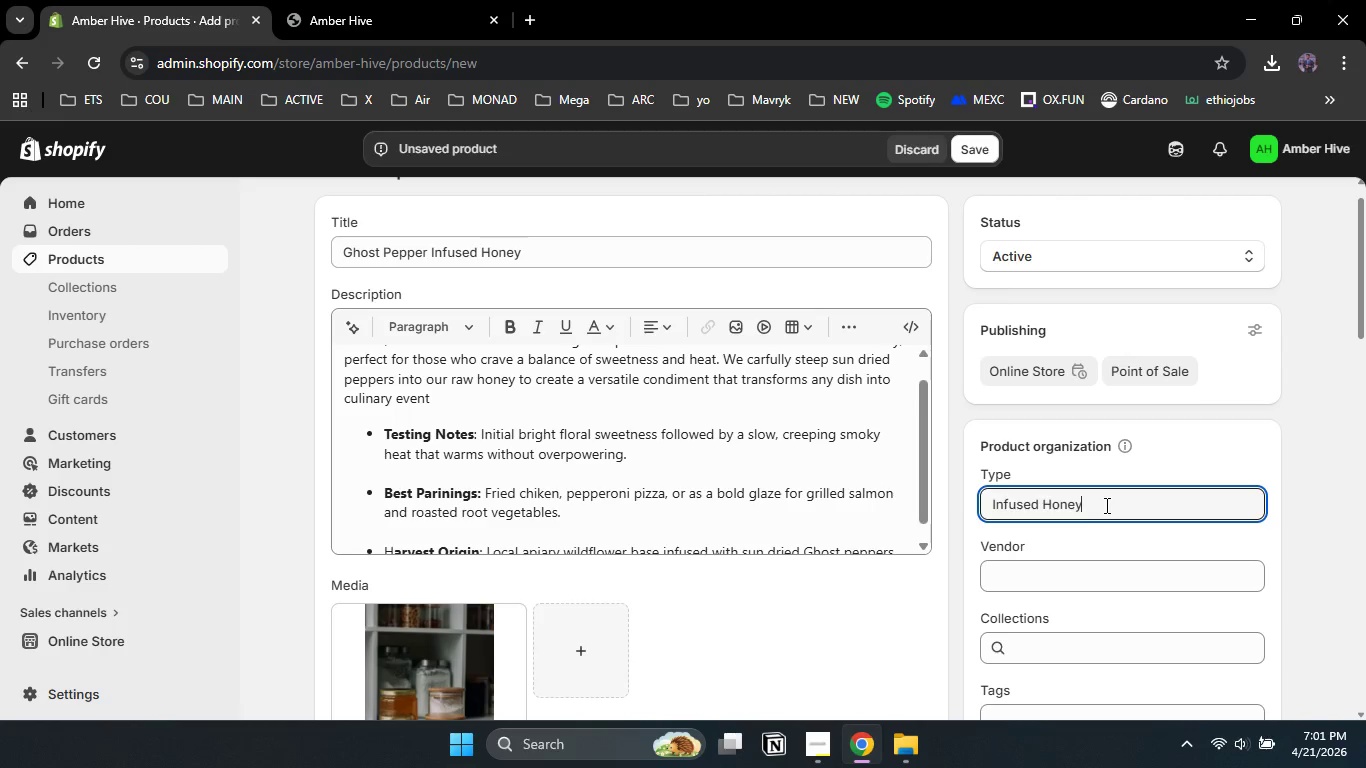 
wait(5.03)
 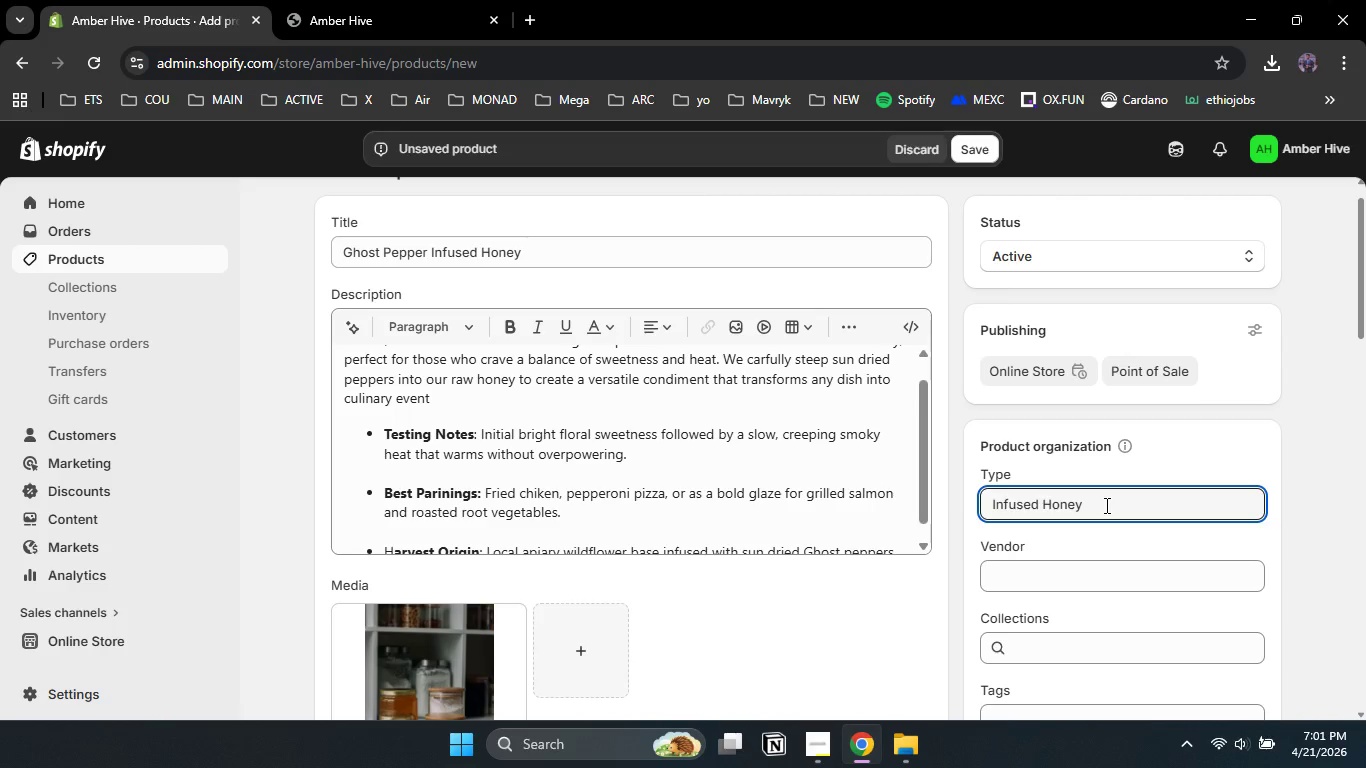 
left_click([1306, 401])
 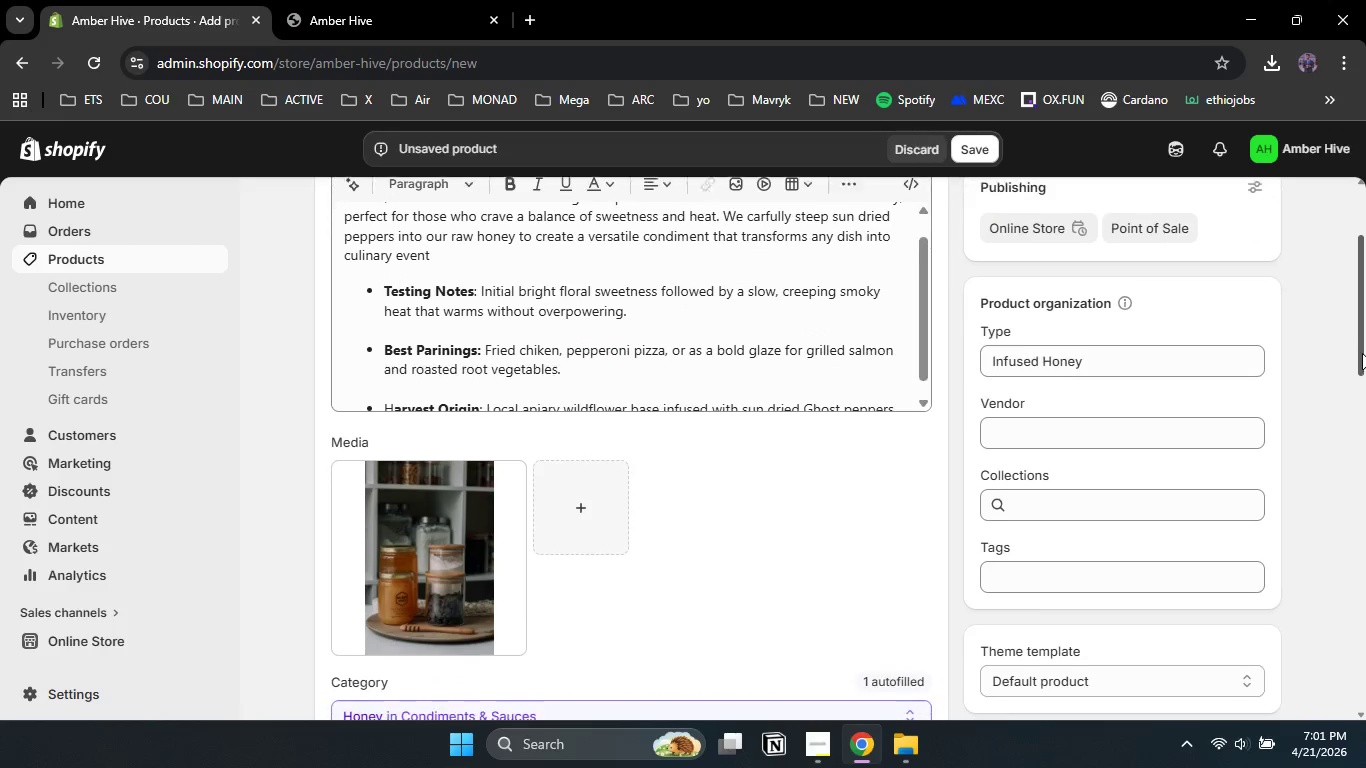 
left_click_drag(start_coordinate=[1361, 314], to_coordinate=[1365, 391])
 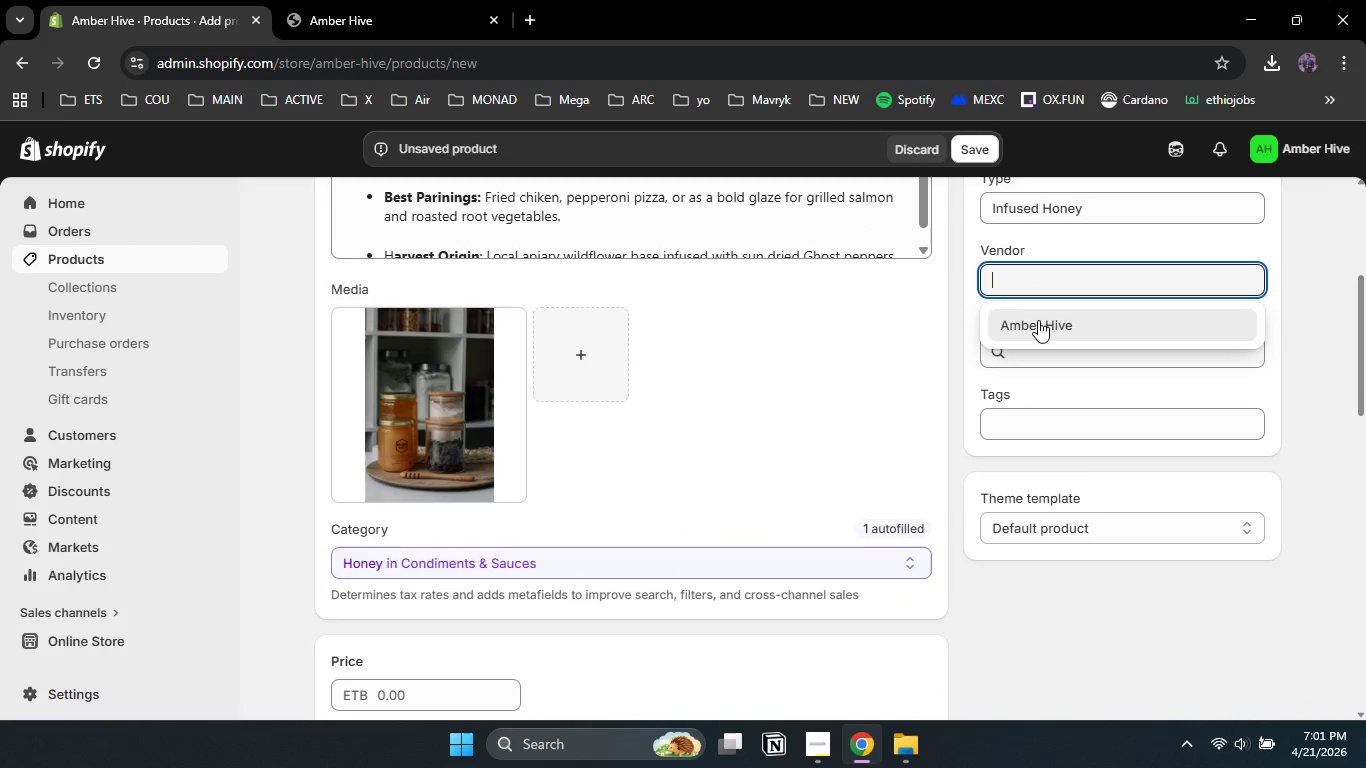 
left_click([1025, 283])
 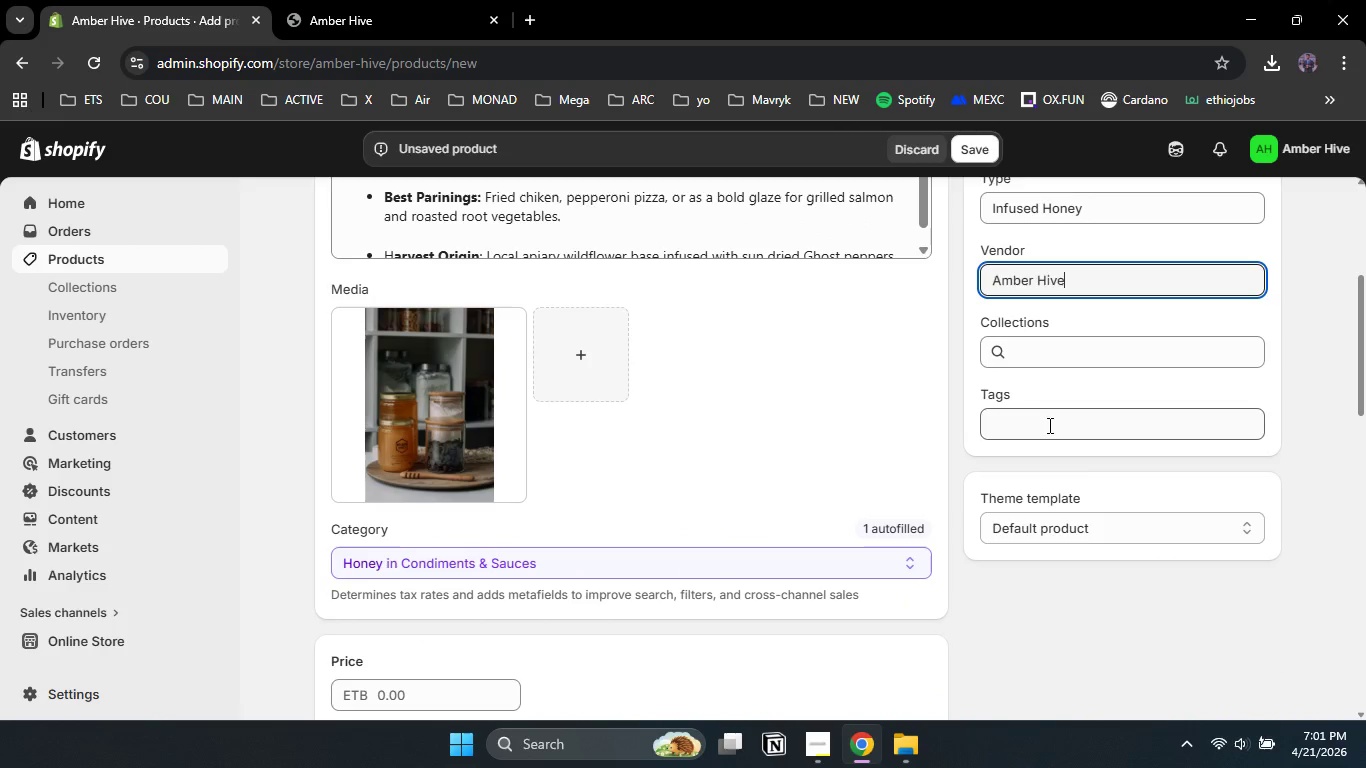 
left_click([1038, 320])
 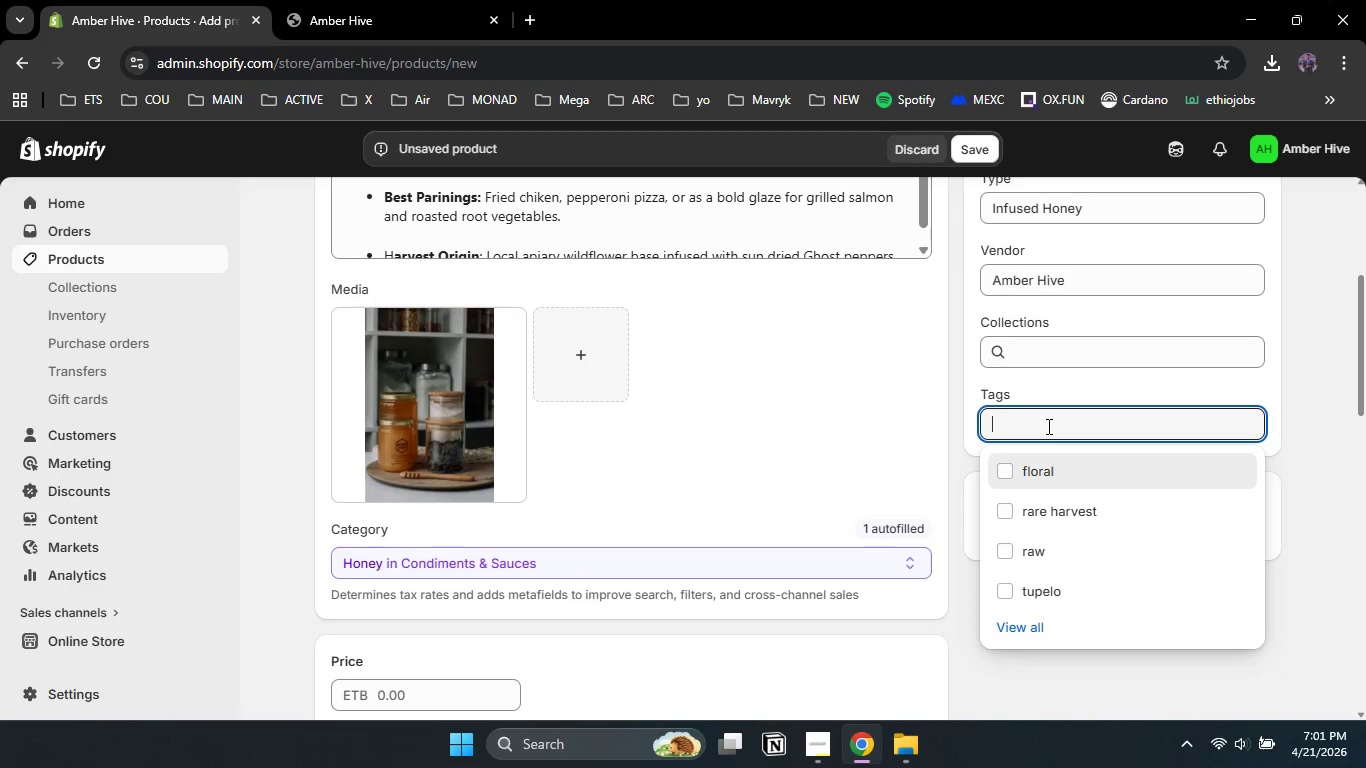 
left_click([1047, 426])
 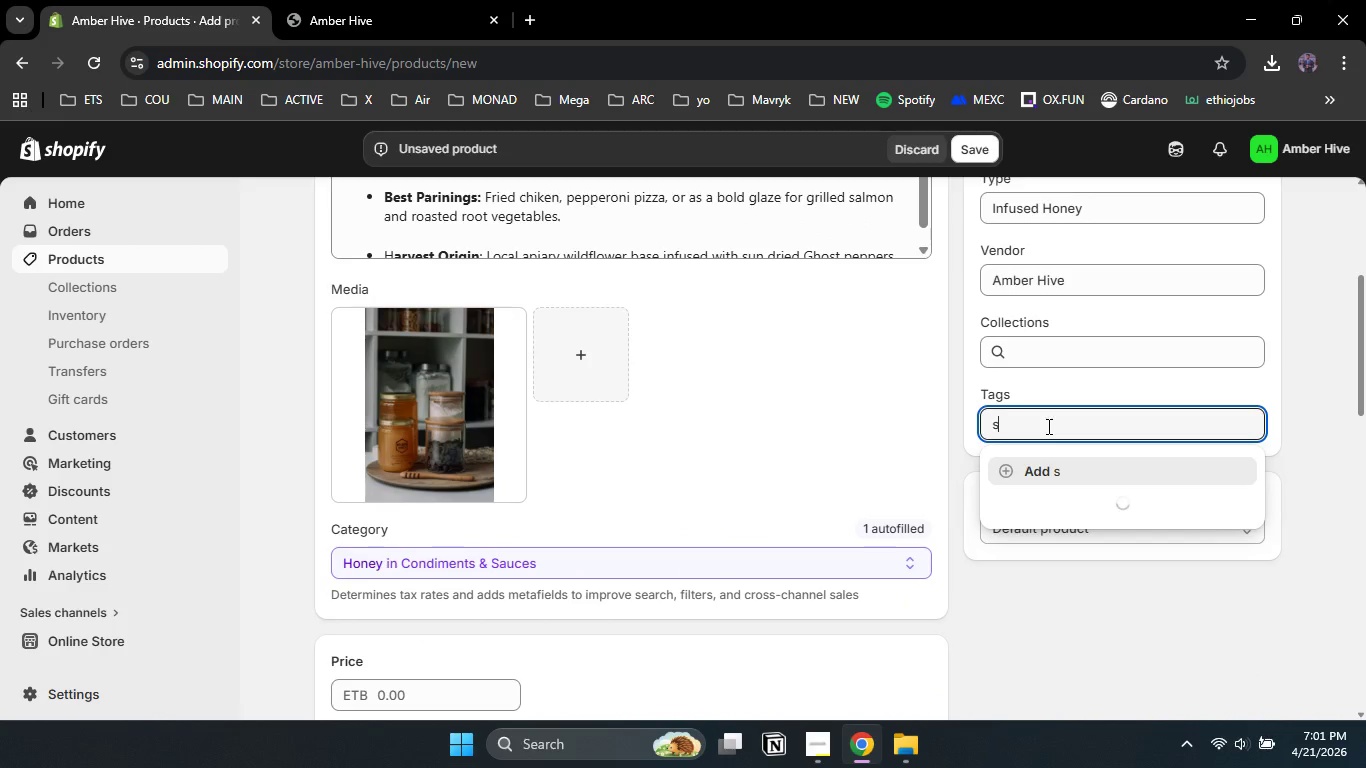 
type(spicy)
 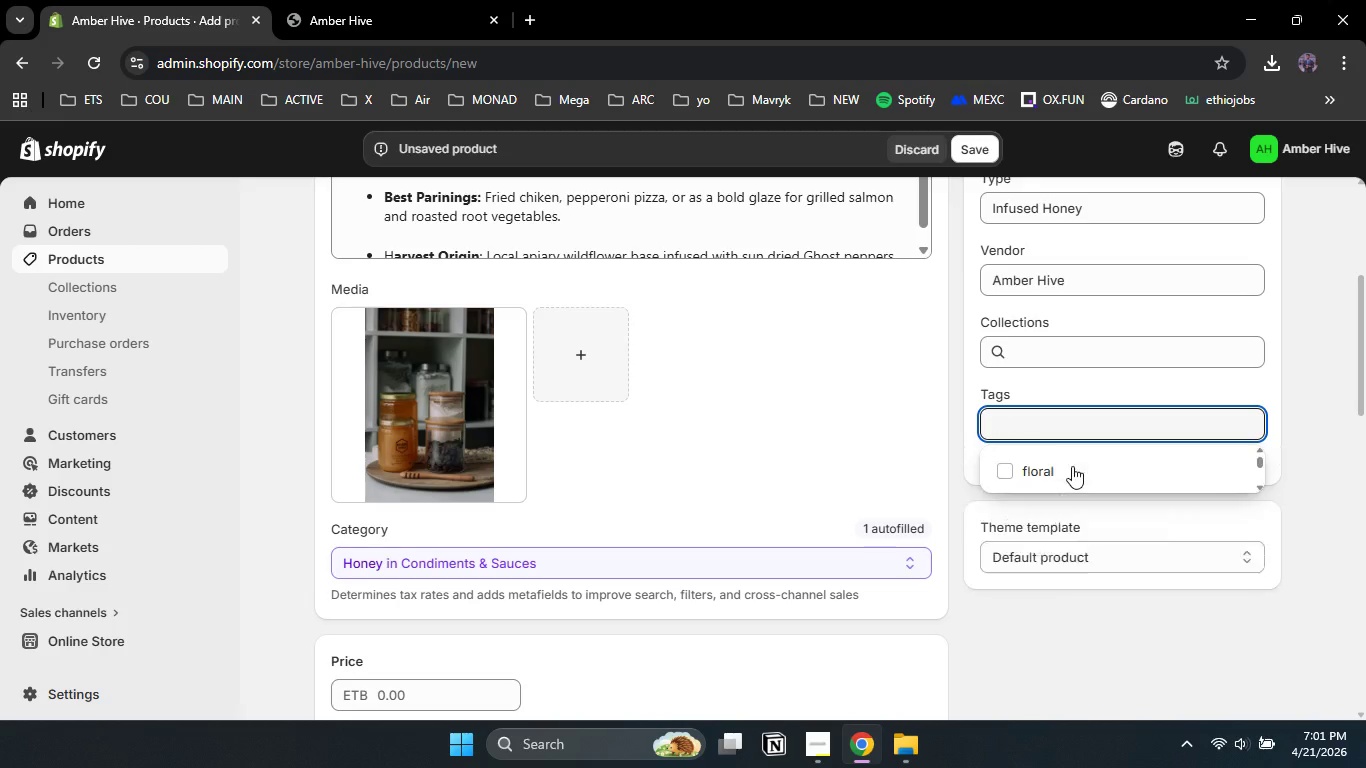 
left_click([1072, 466])
 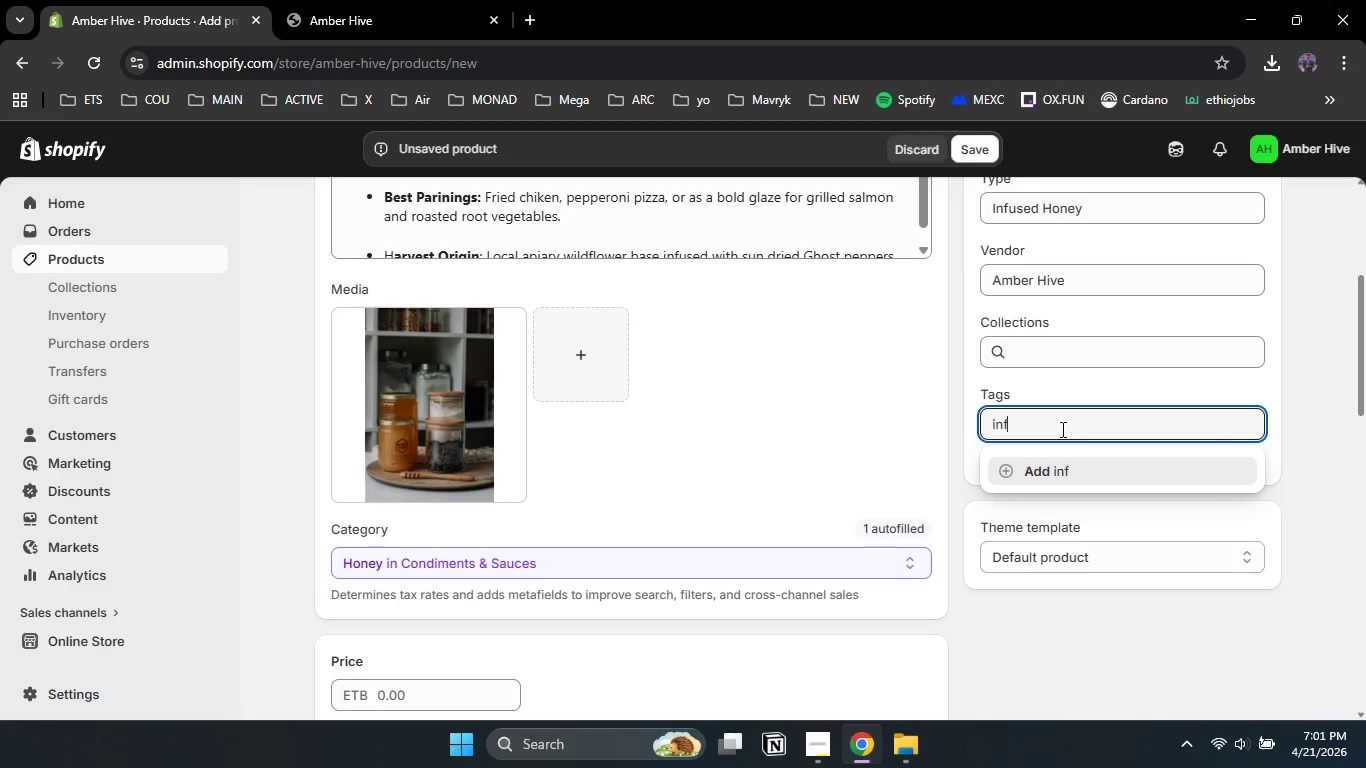 
type(infused)
 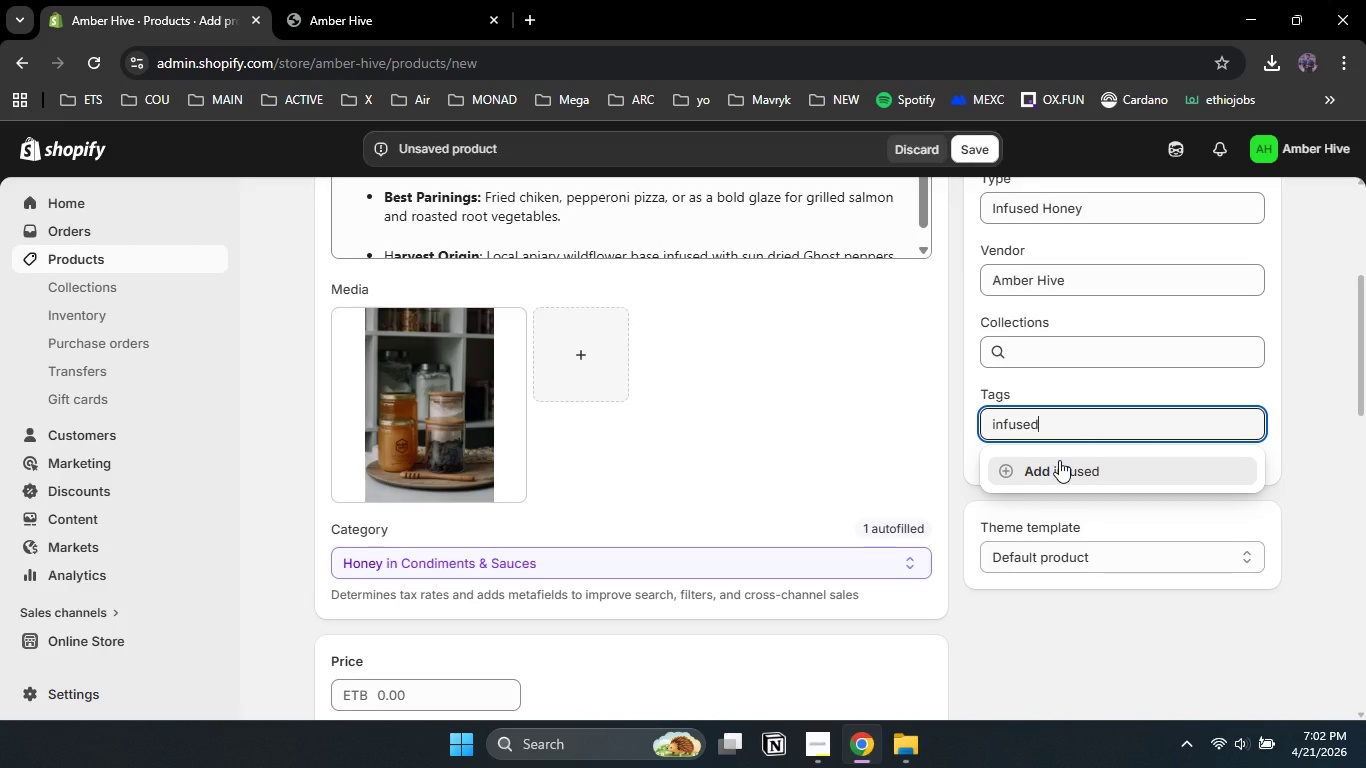 
wait(5.09)
 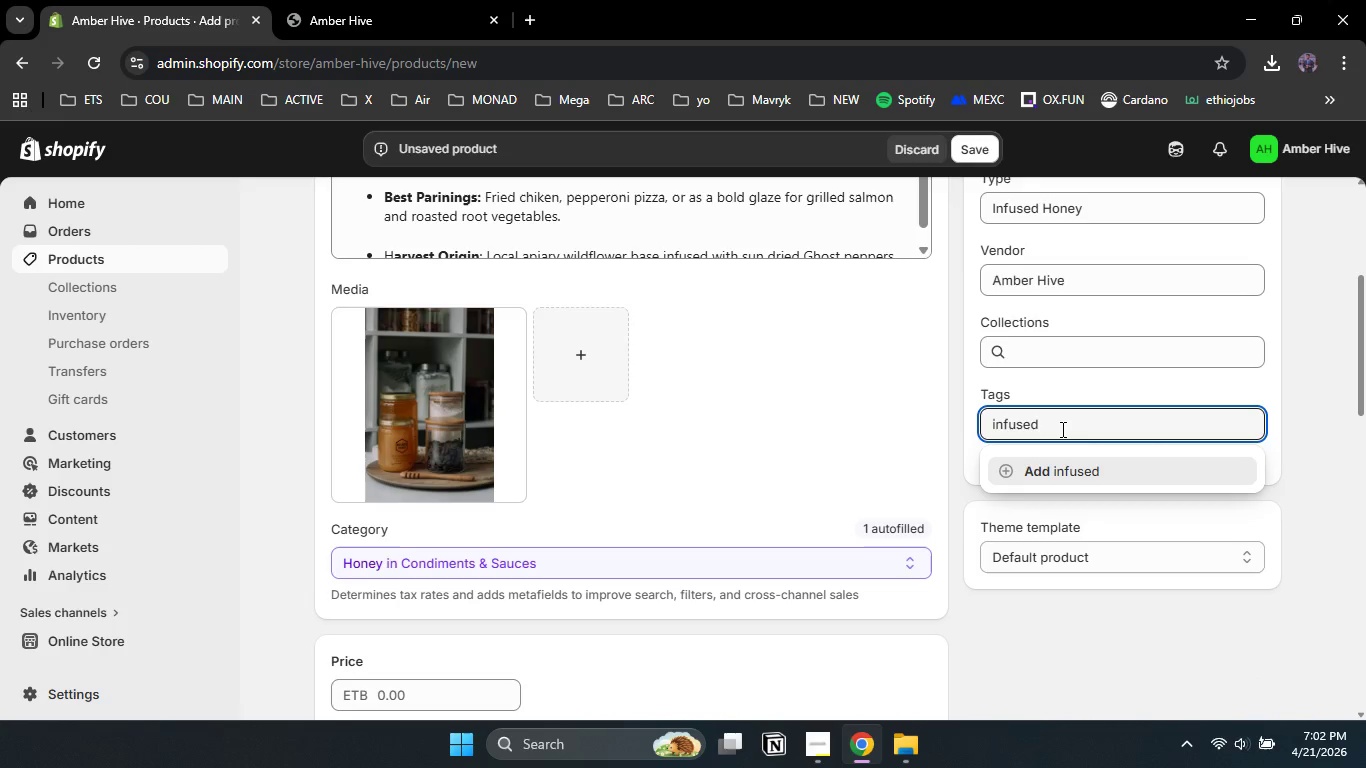 
left_click([1059, 460])
 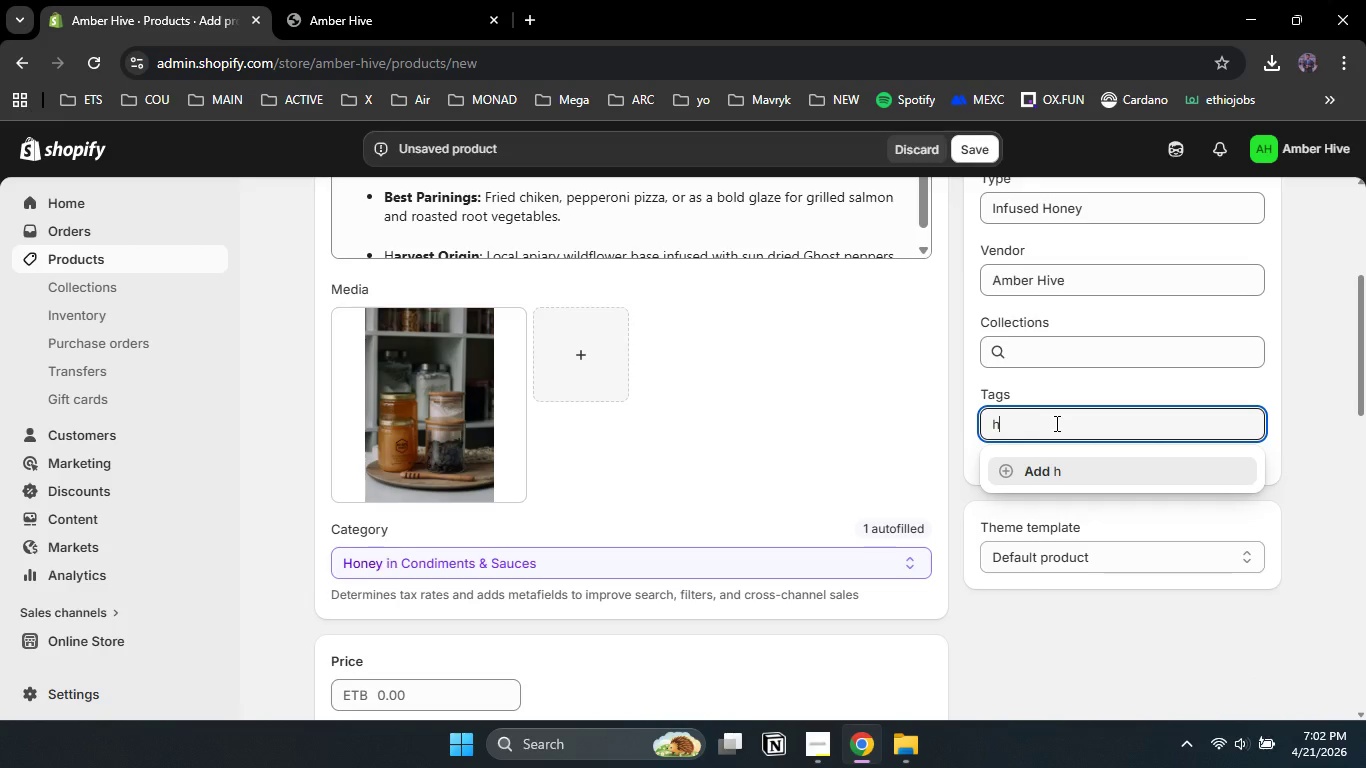 
type(hot honey)
 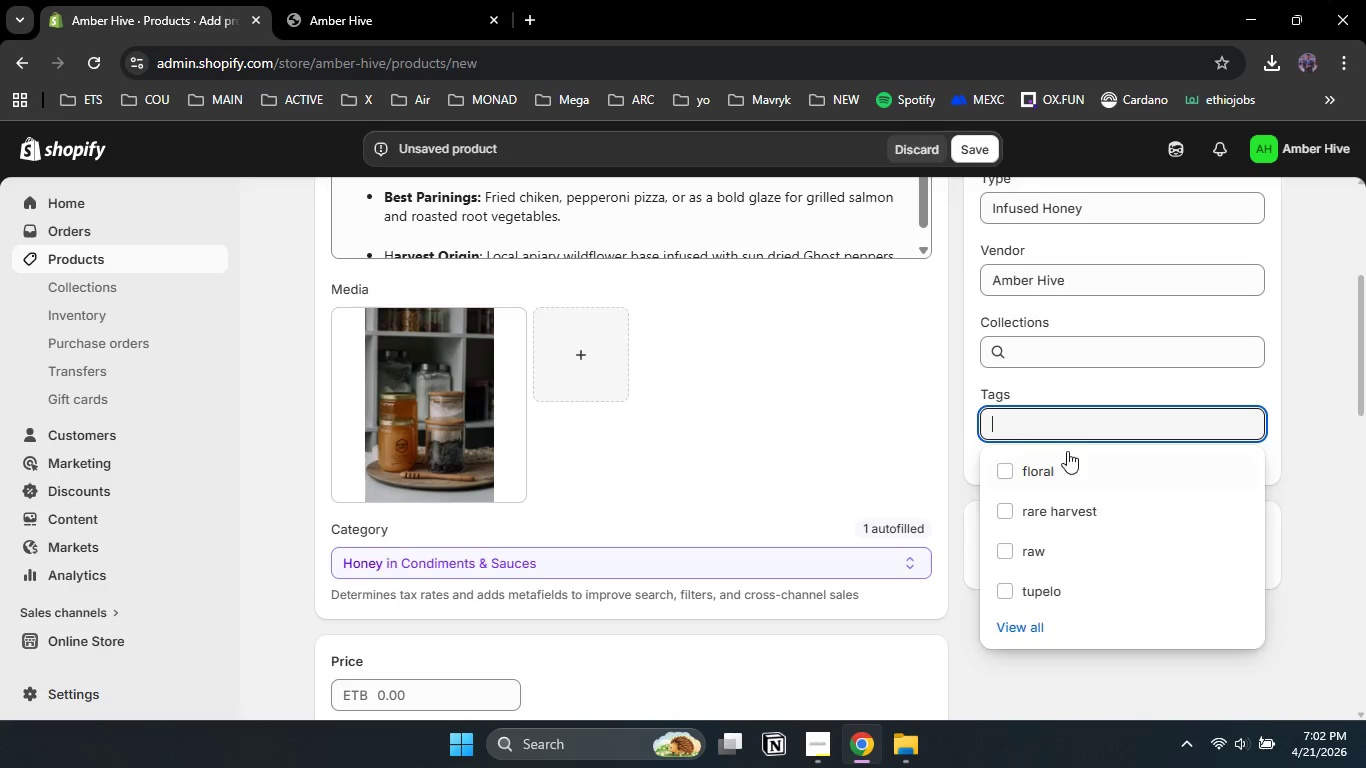 
left_click([1072, 471])
 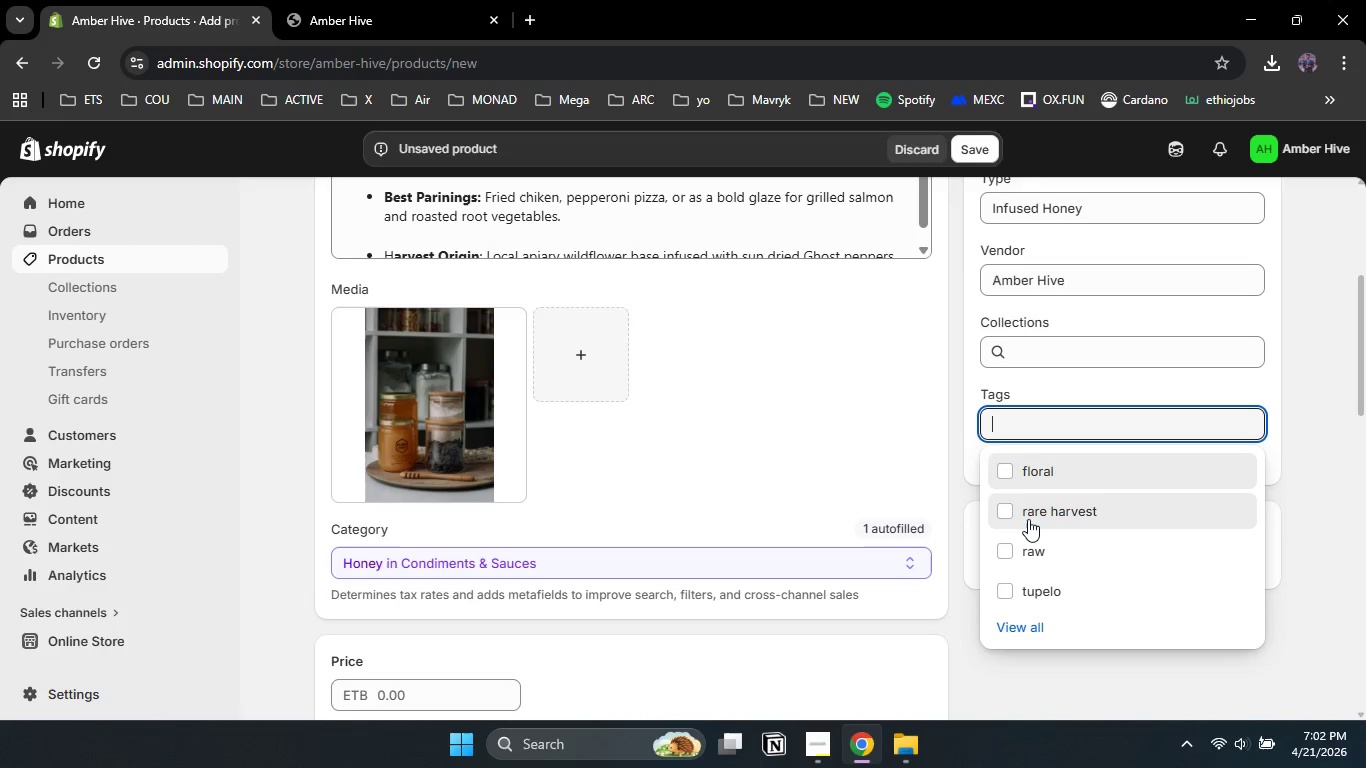 
left_click([1028, 519])
 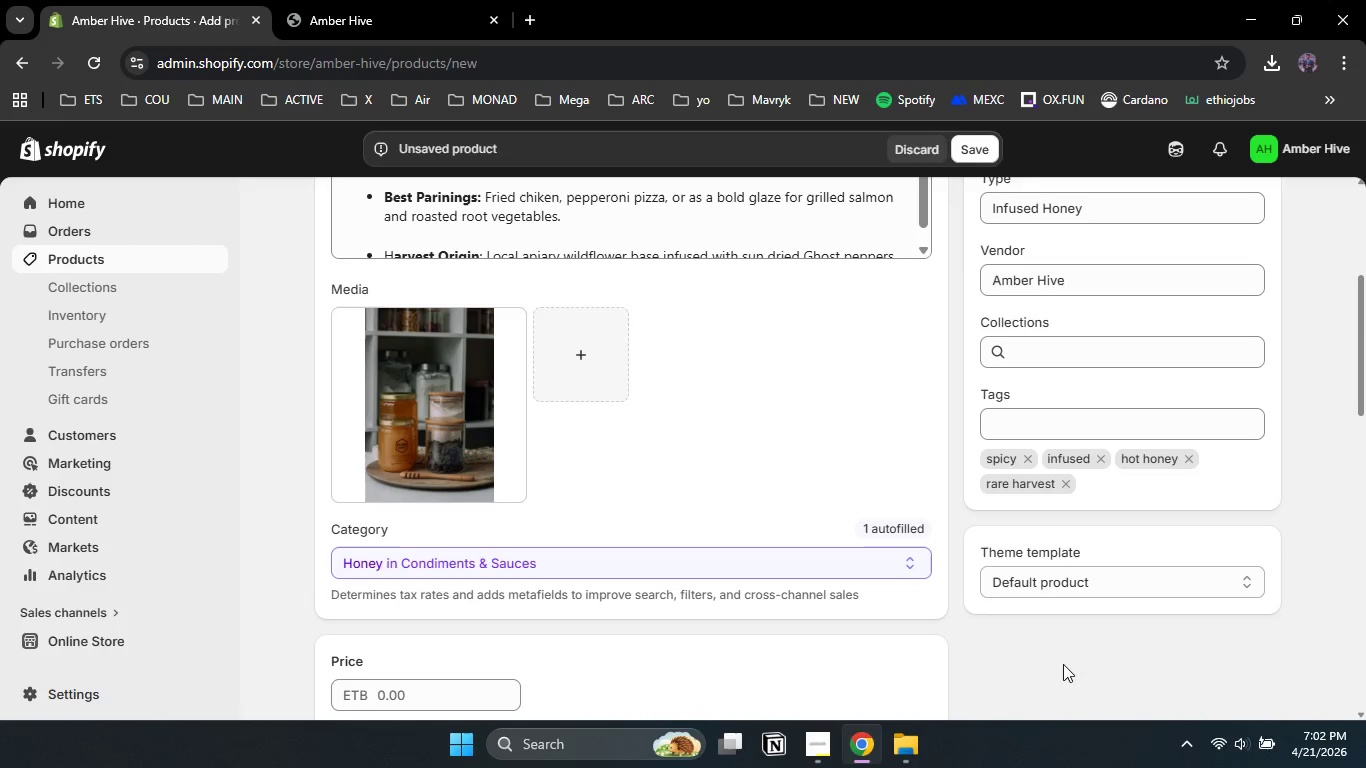 
left_click([1055, 681])
 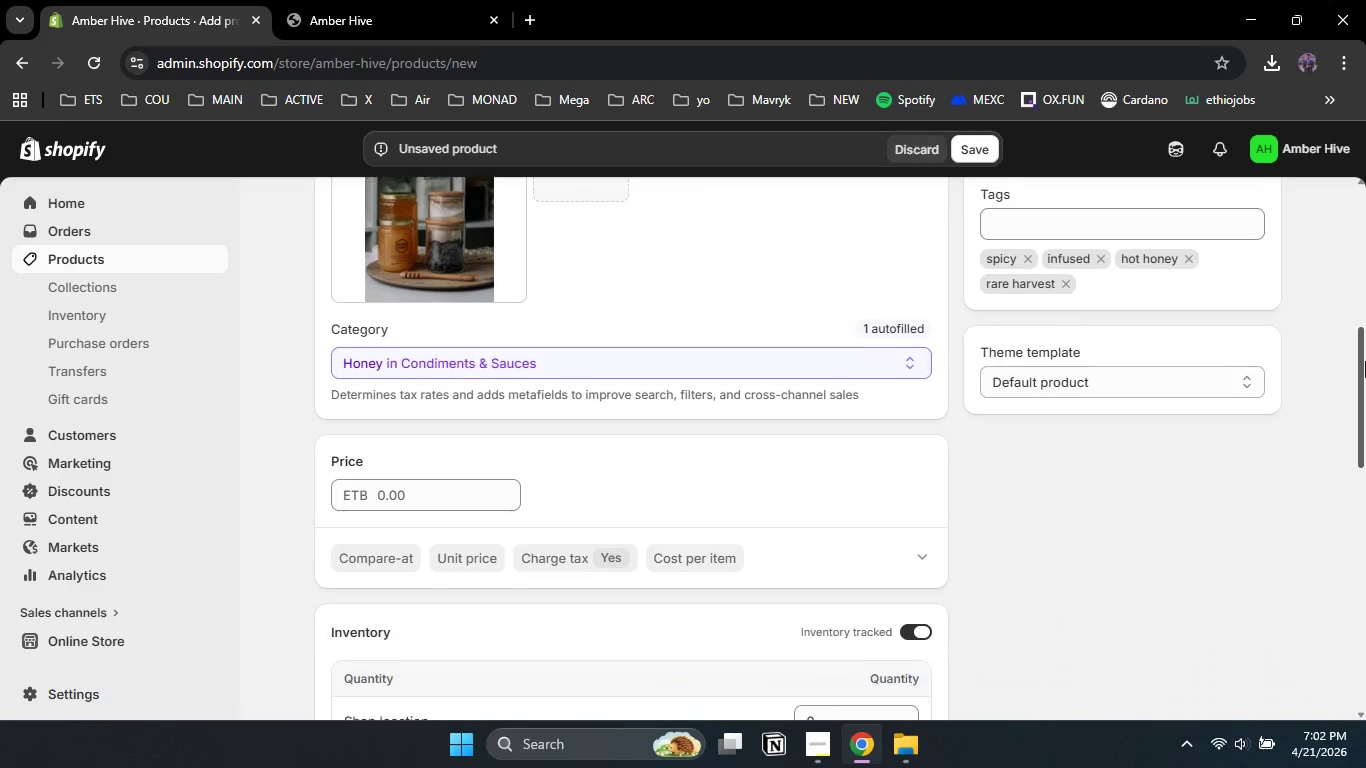 
left_click_drag(start_coordinate=[1365, 307], to_coordinate=[1365, 567])
 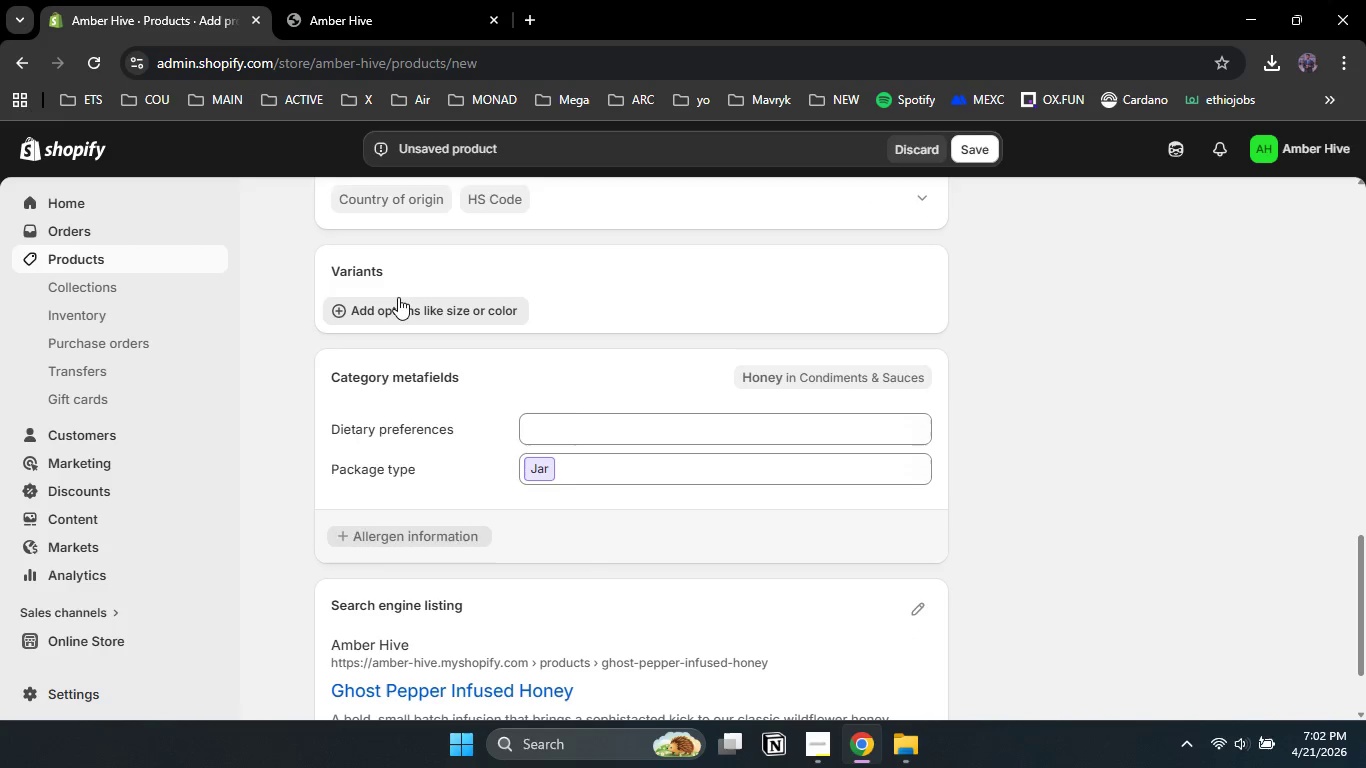 
left_click([398, 297])
 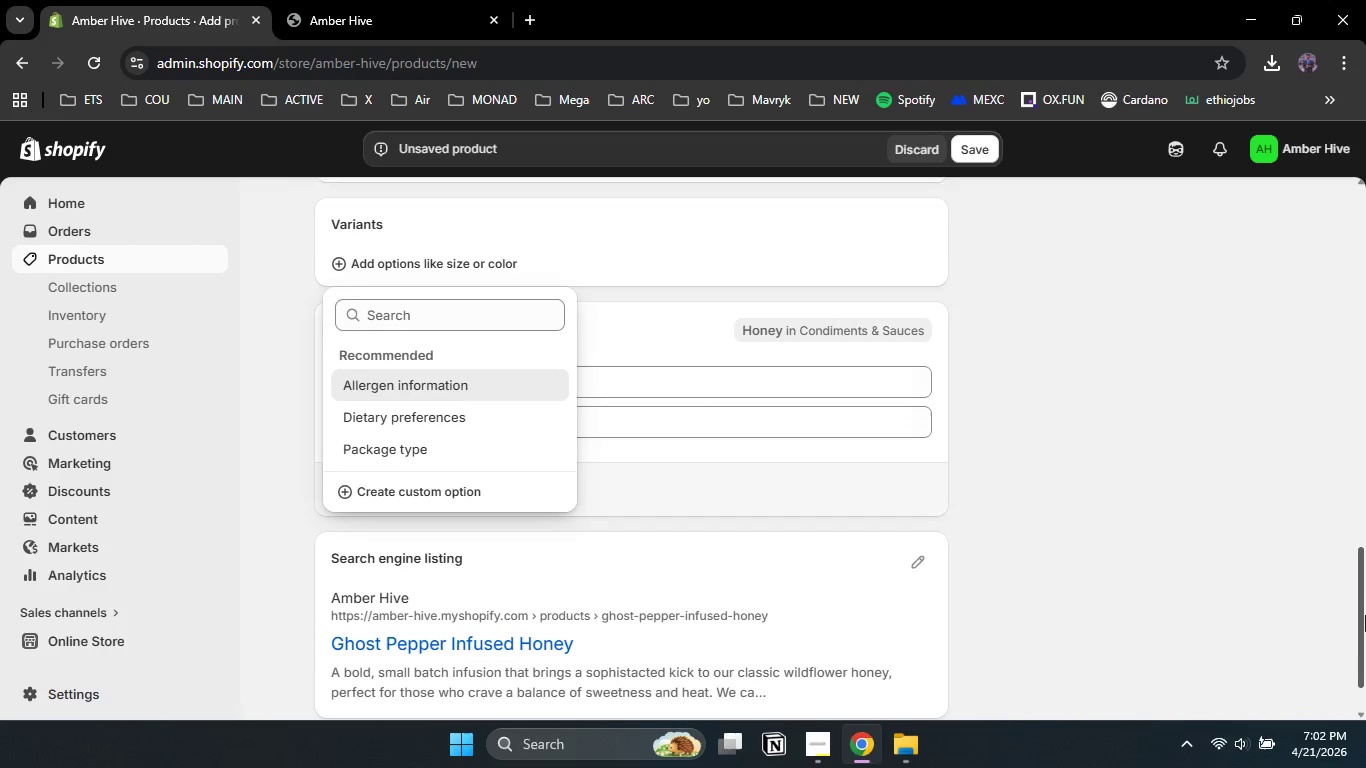 
left_click_drag(start_coordinate=[1365, 602], to_coordinate=[1365, 627])
 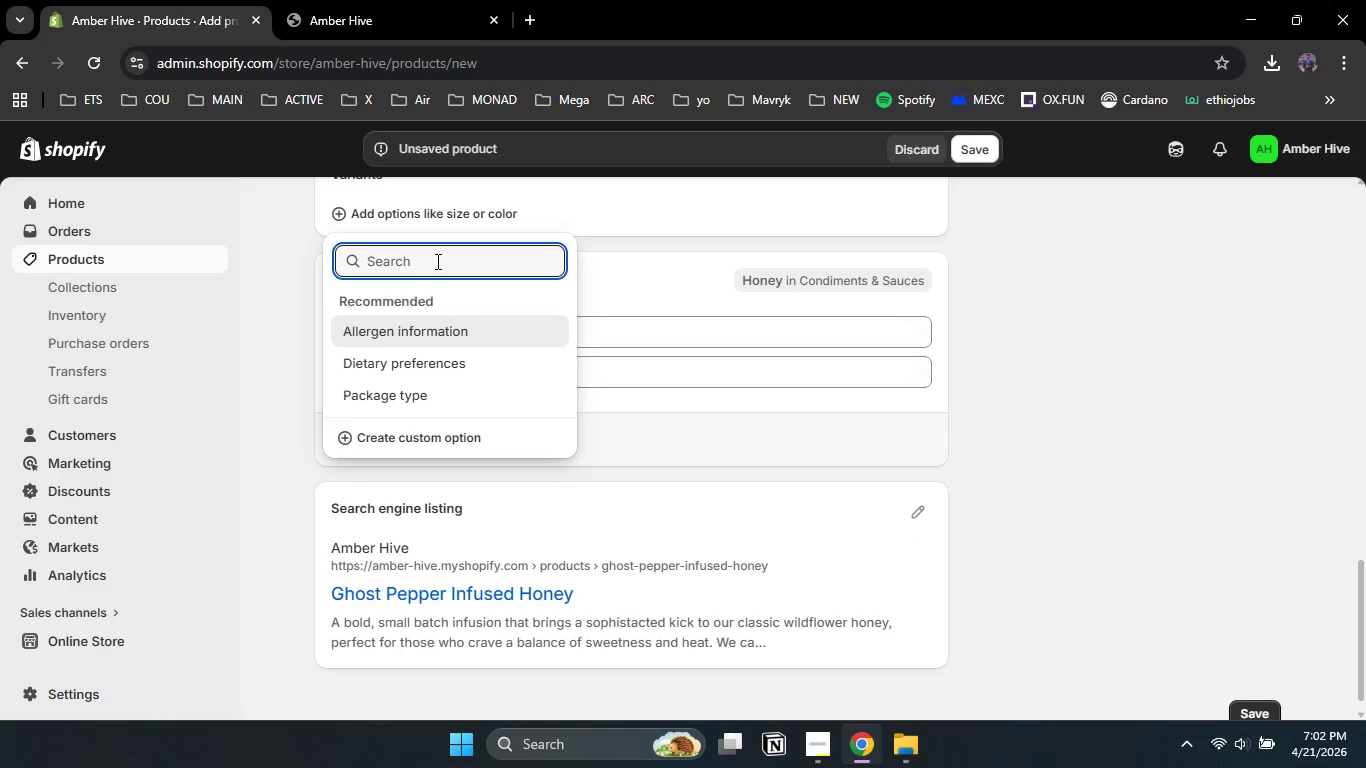 
type(Size)
 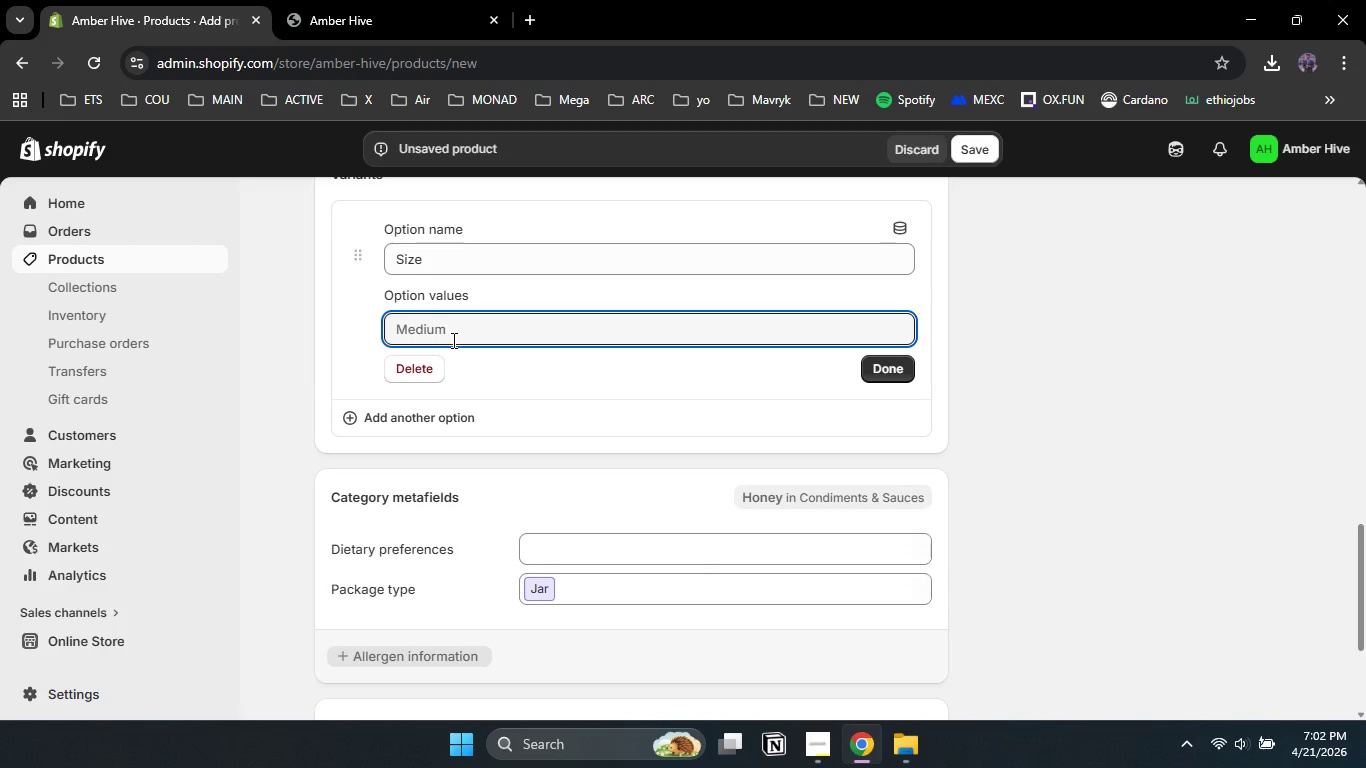 
type(8oz)
 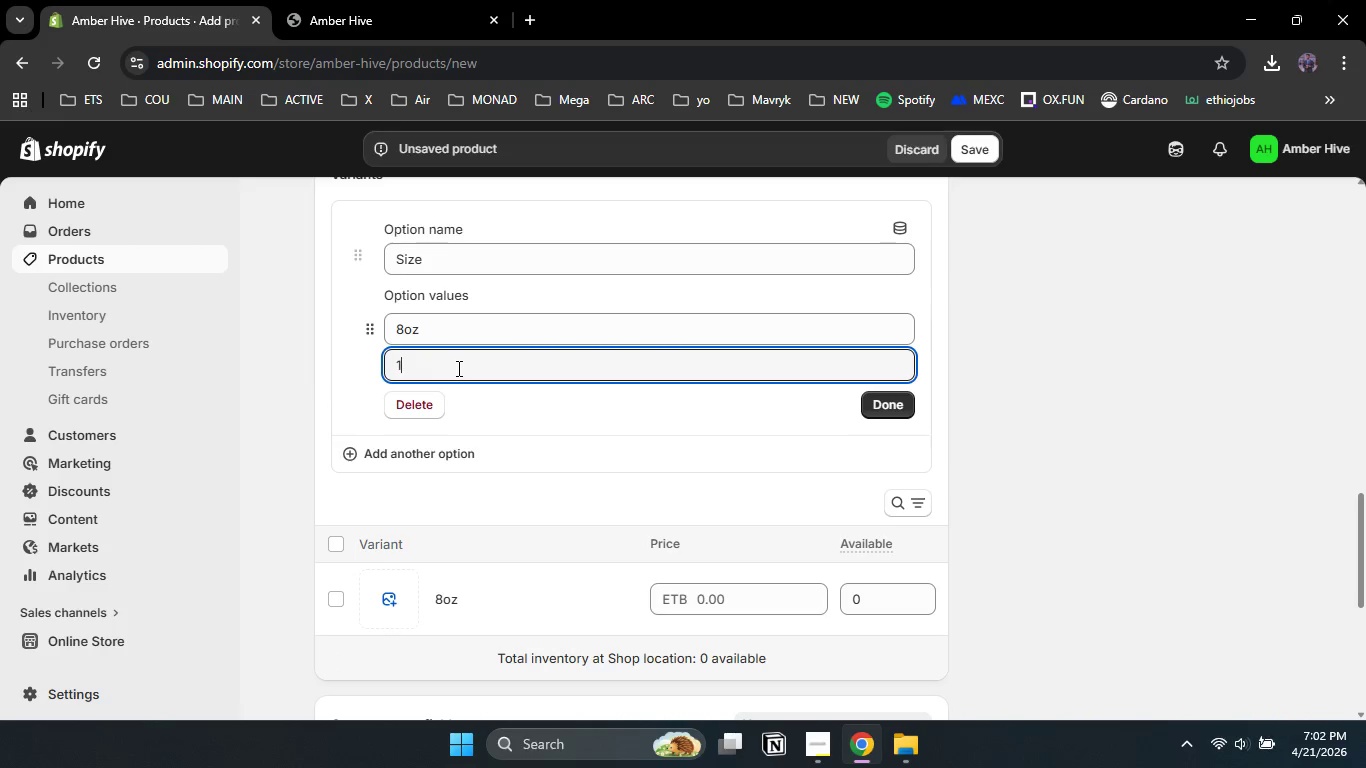 
type(16oz)
 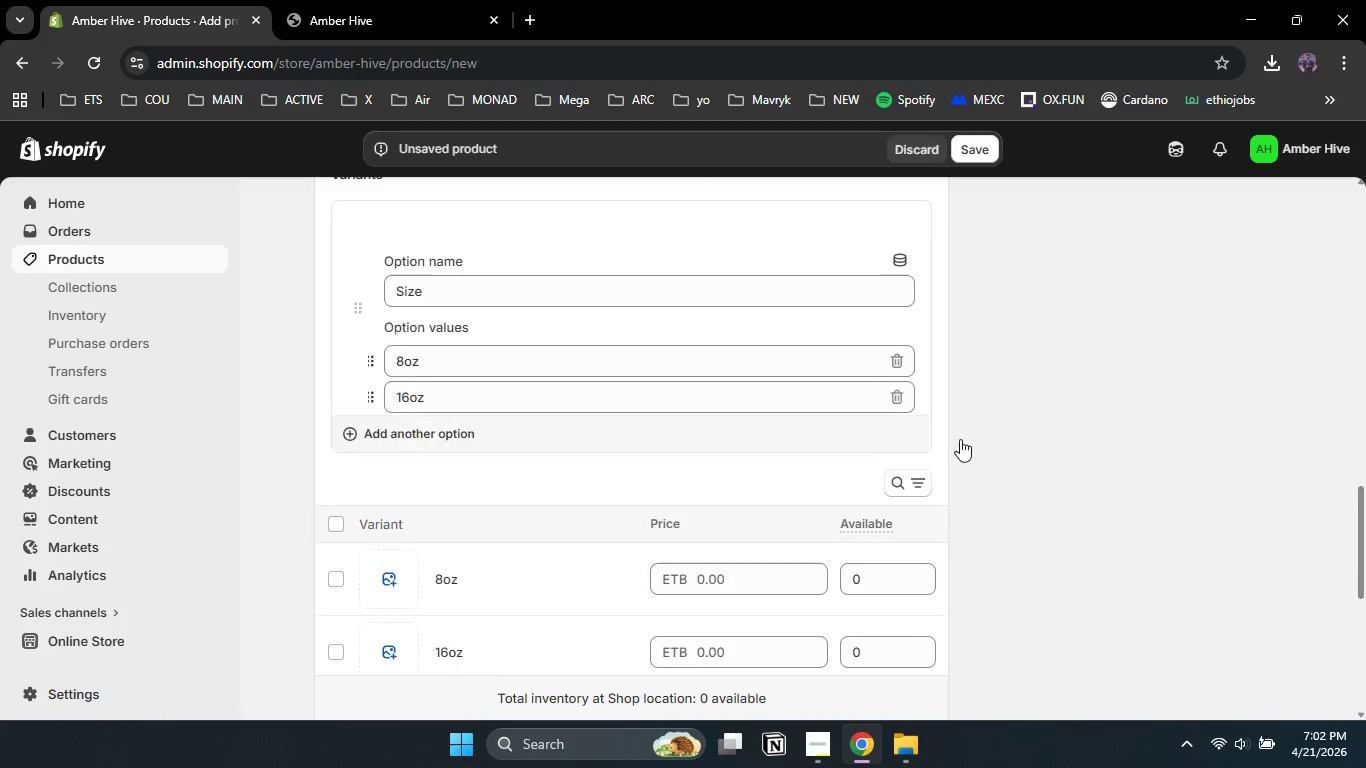 
left_click([879, 447])
 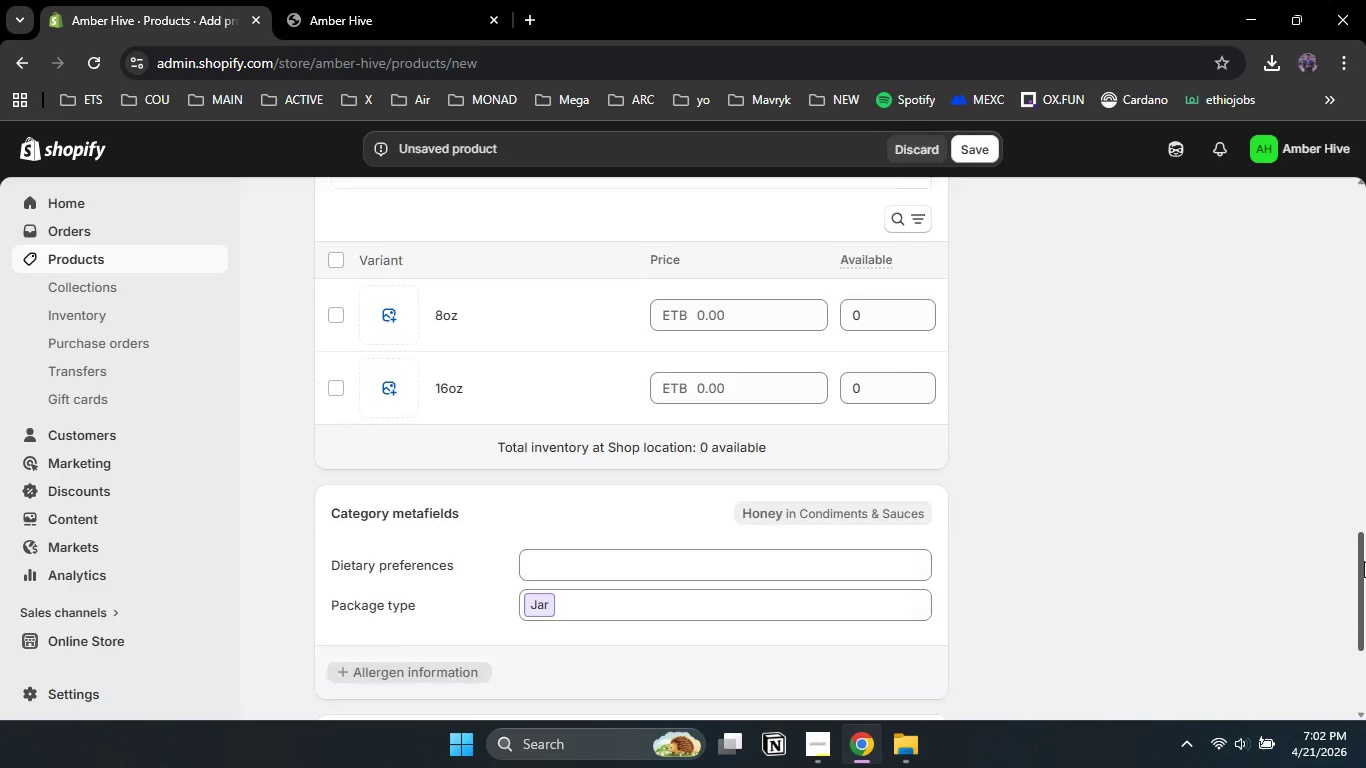 
left_click_drag(start_coordinate=[1361, 526], to_coordinate=[1364, 569])
 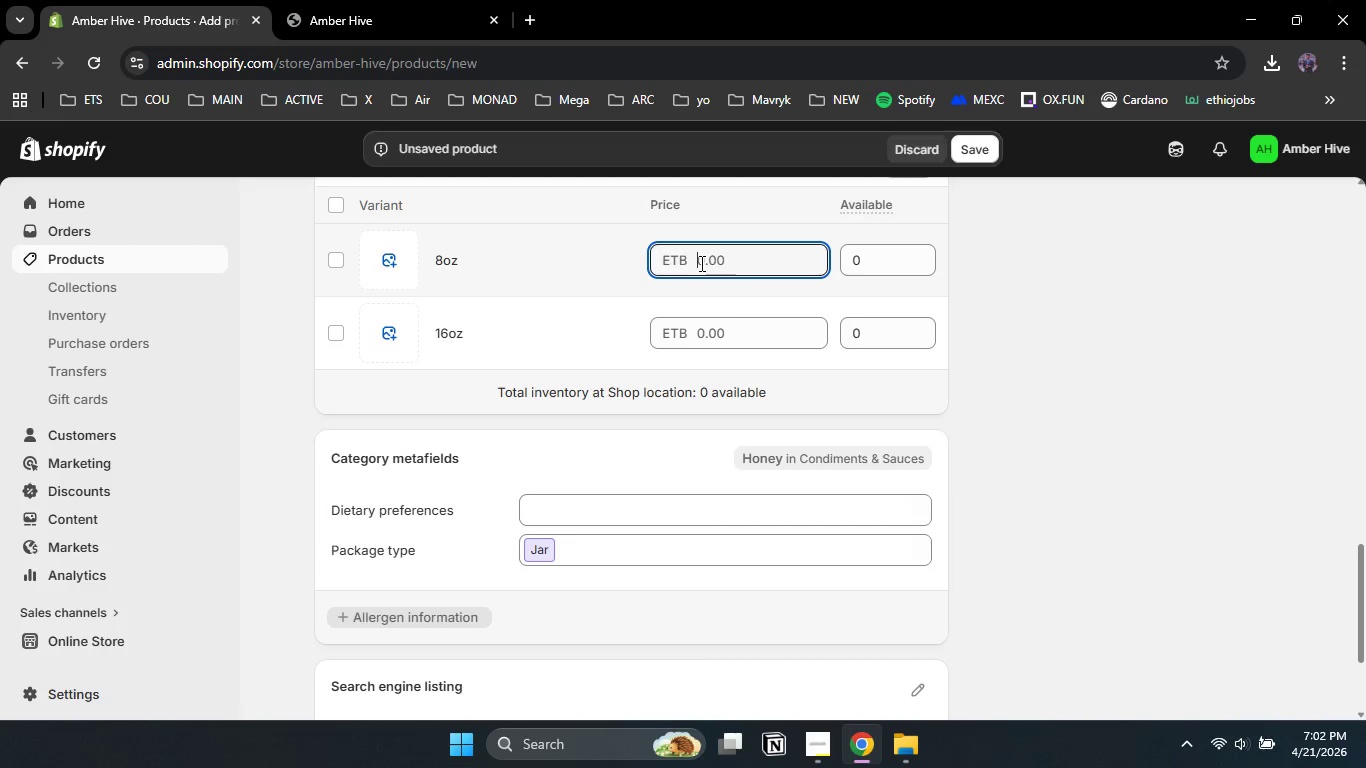 
left_click([700, 263])
 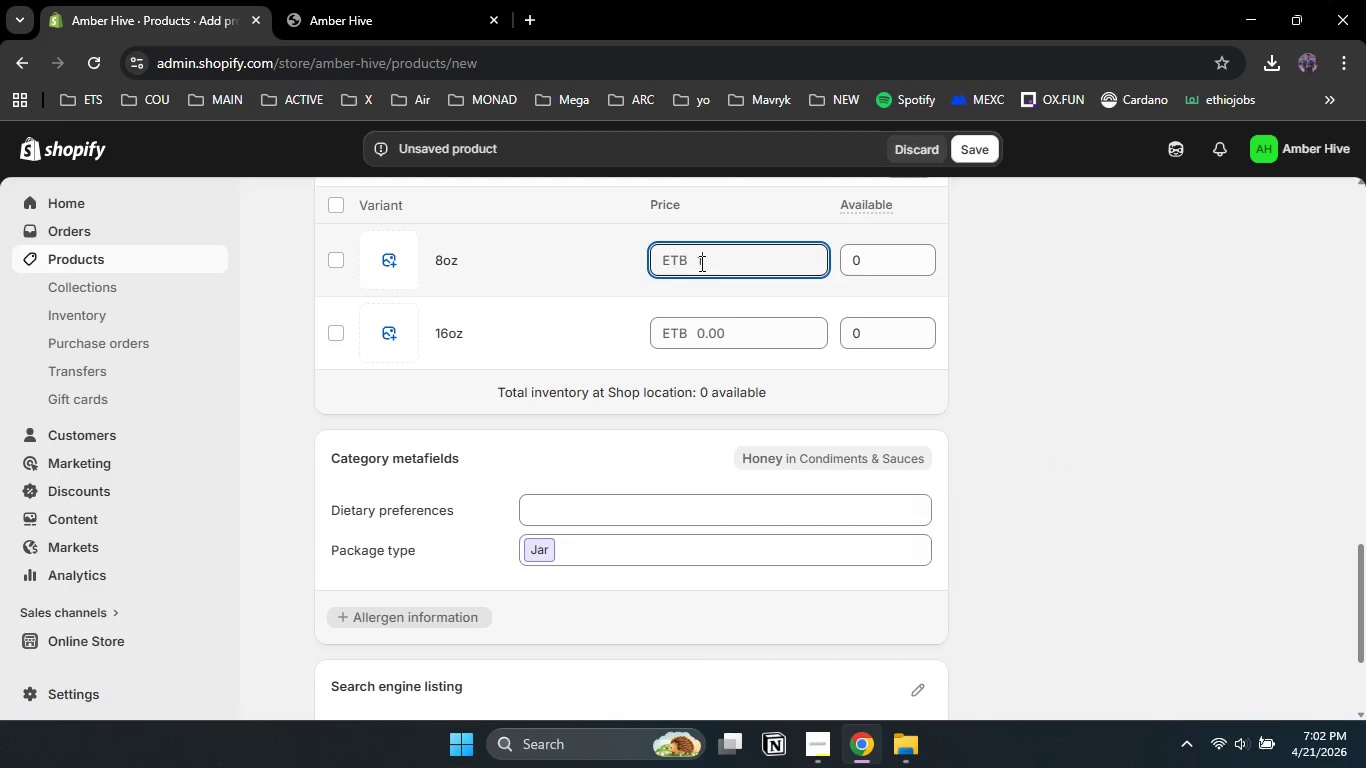 
key(Numpad1)
 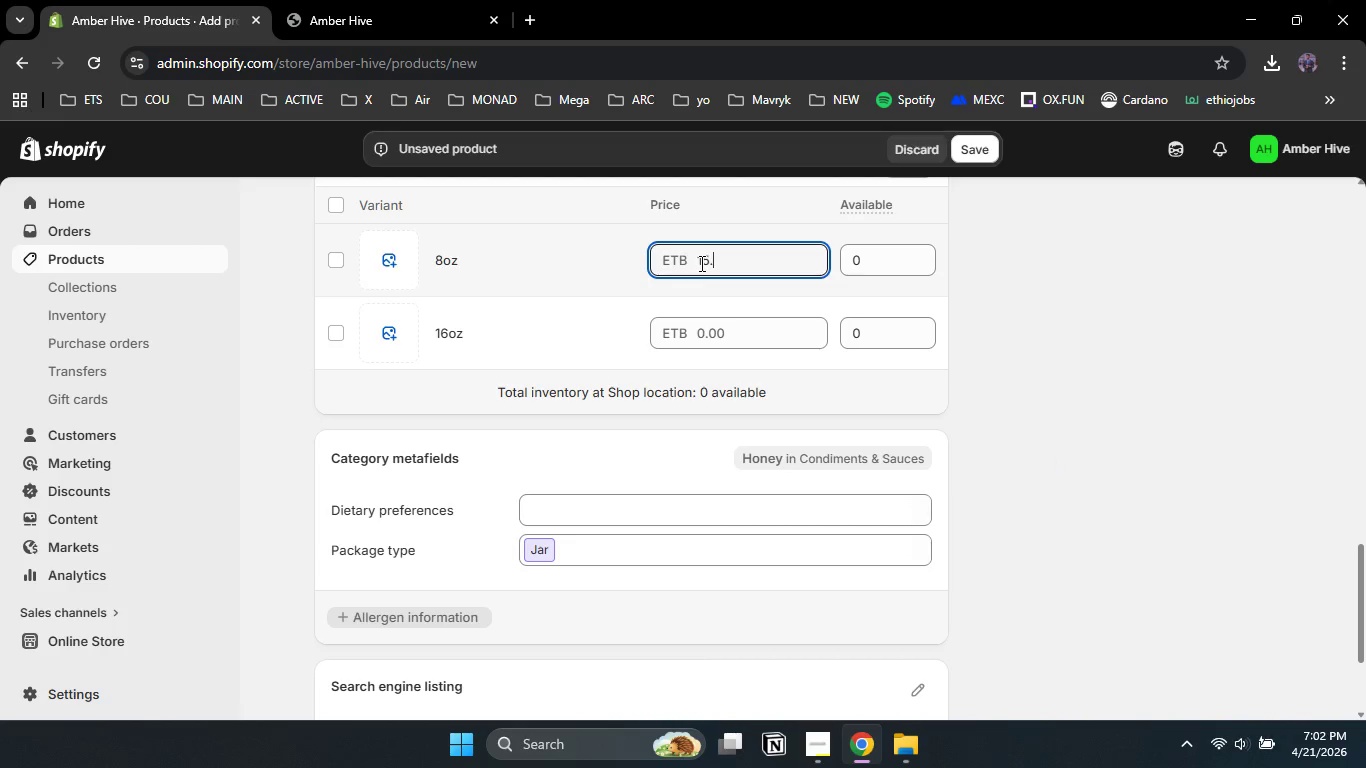 
key(Numpad5)
 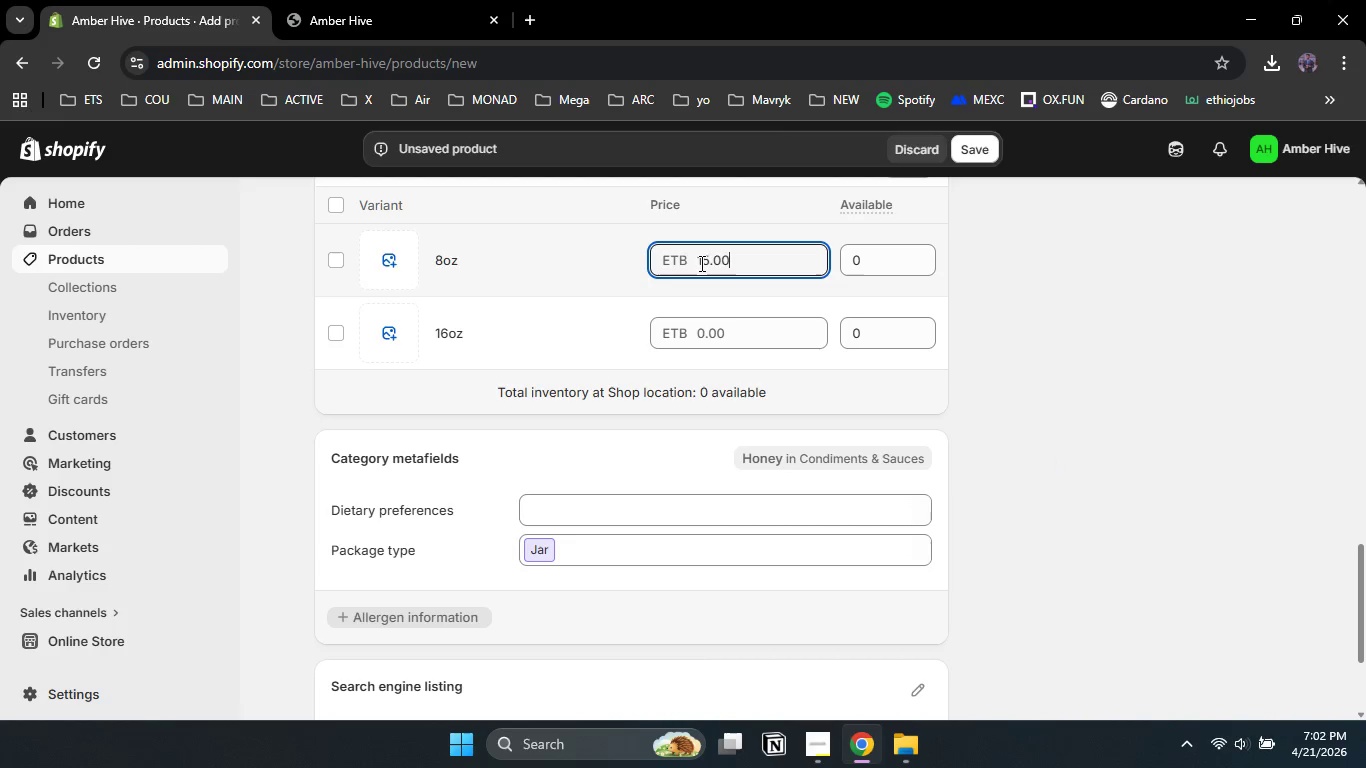 
key(NumpadDecimal)
 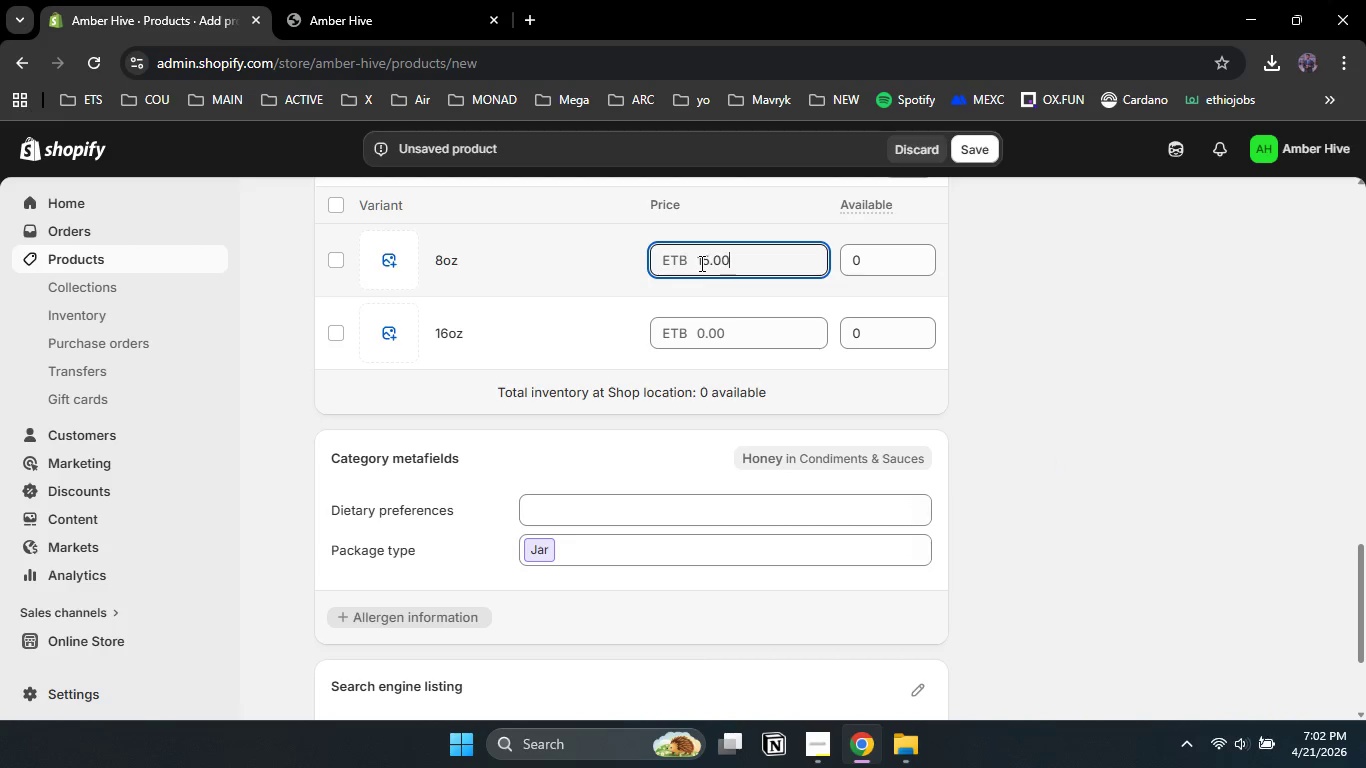 
key(Numpad0)
 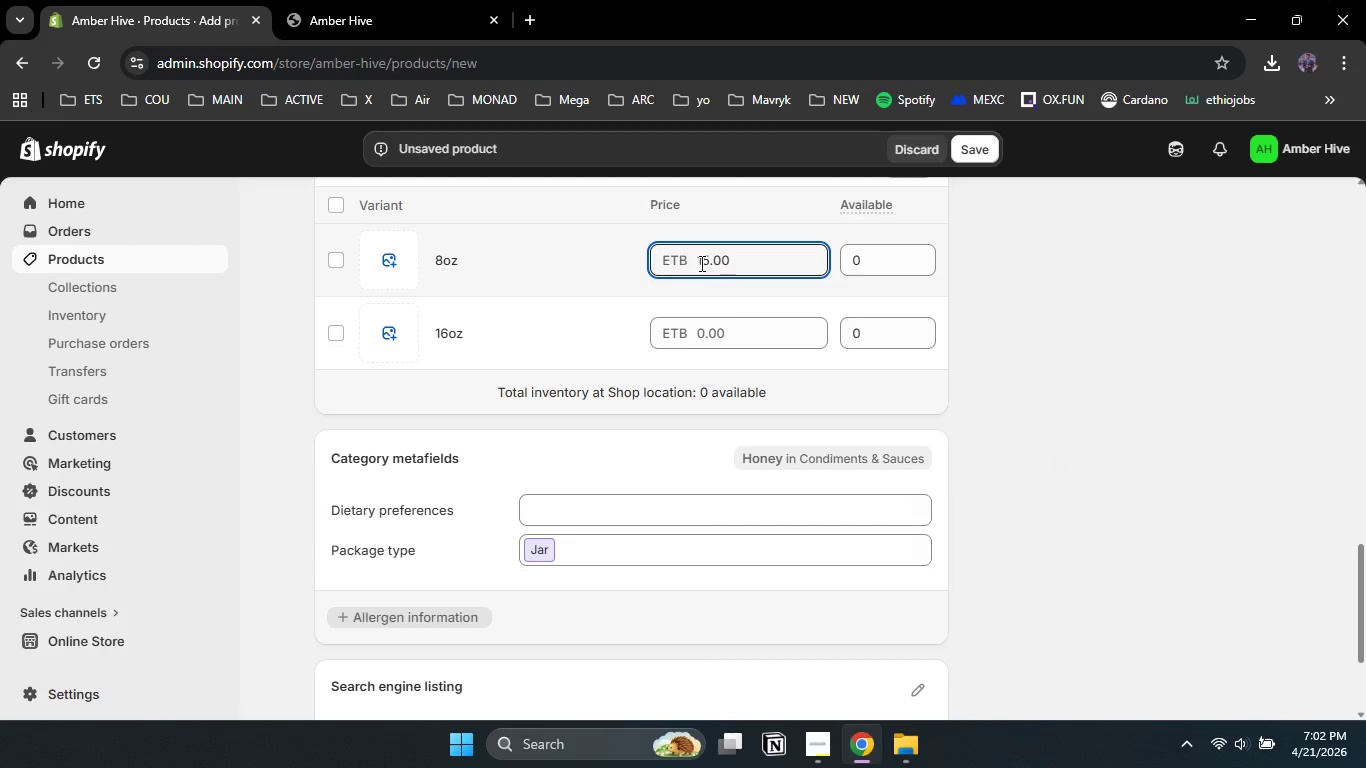 
key(Numpad0)
 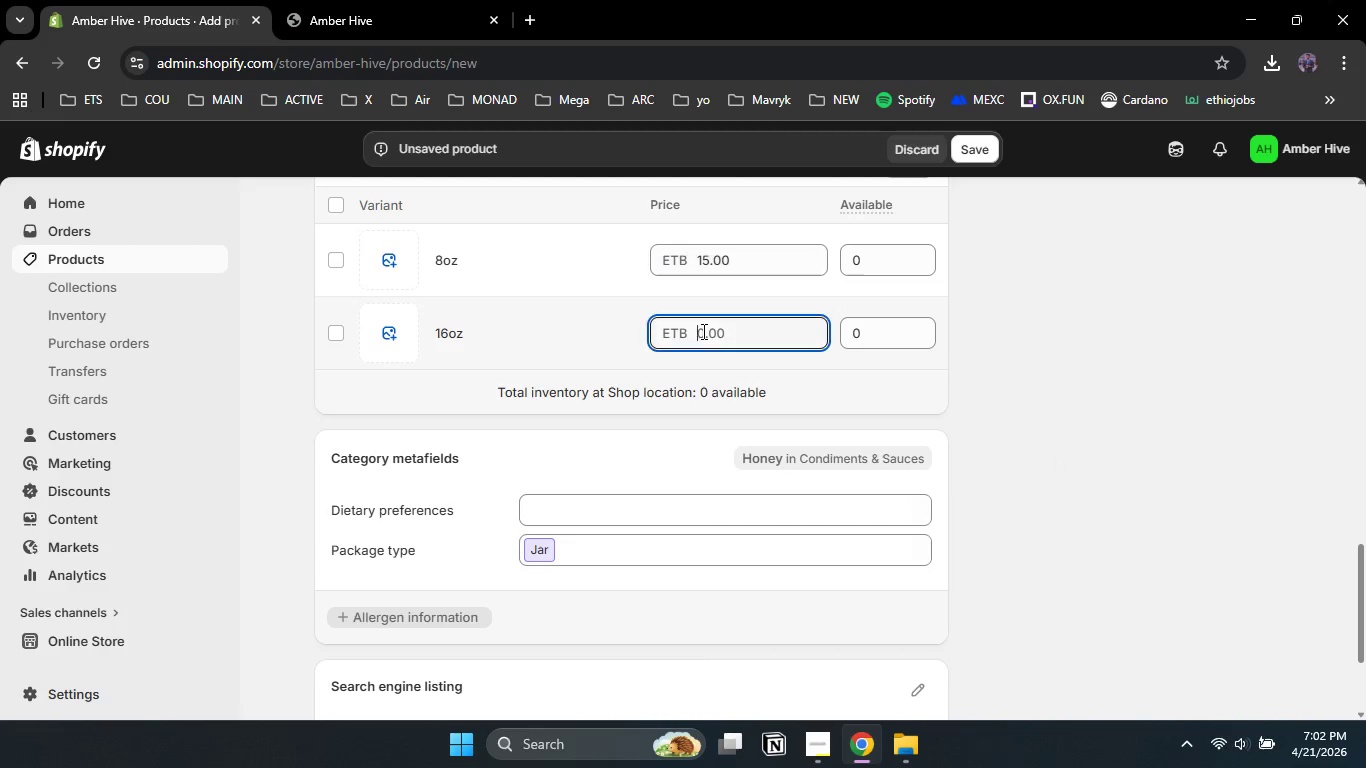 
left_click([702, 331])
 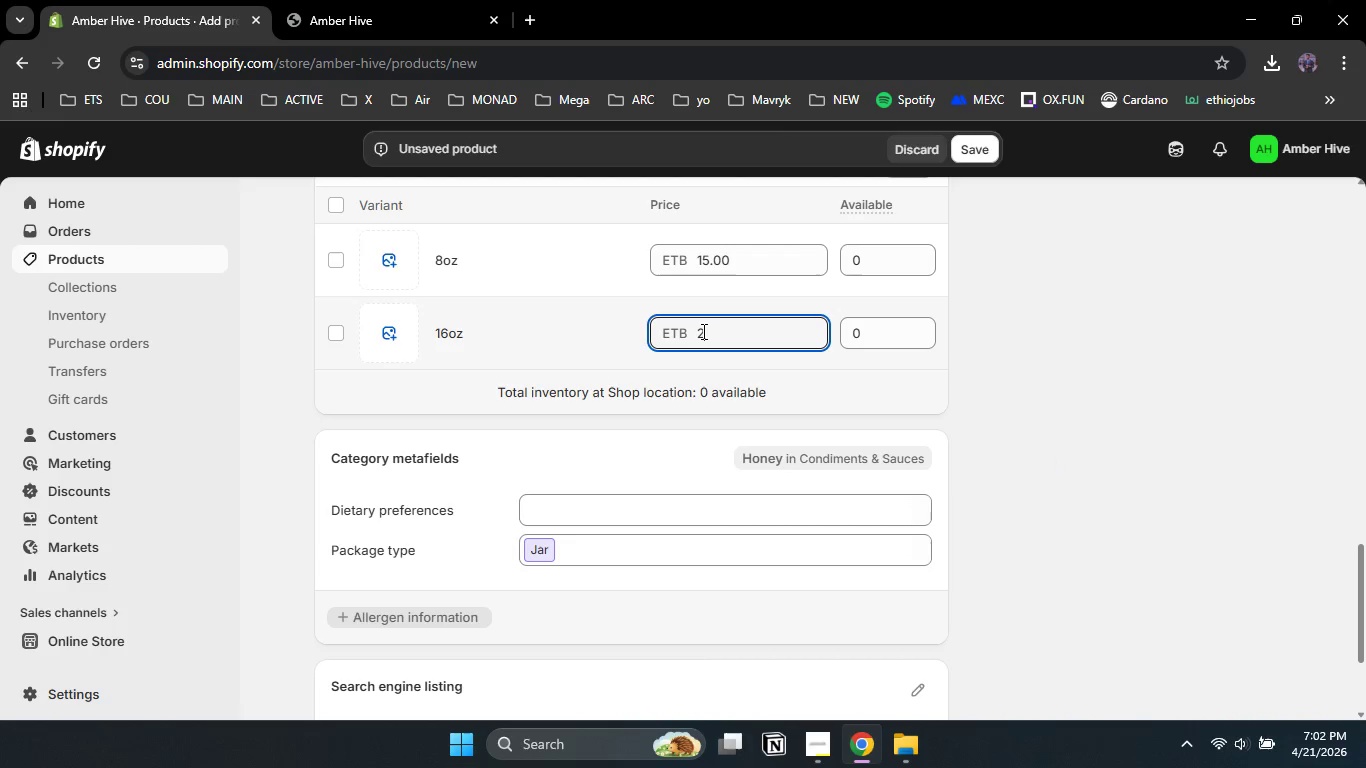 
key(Numpad2)
 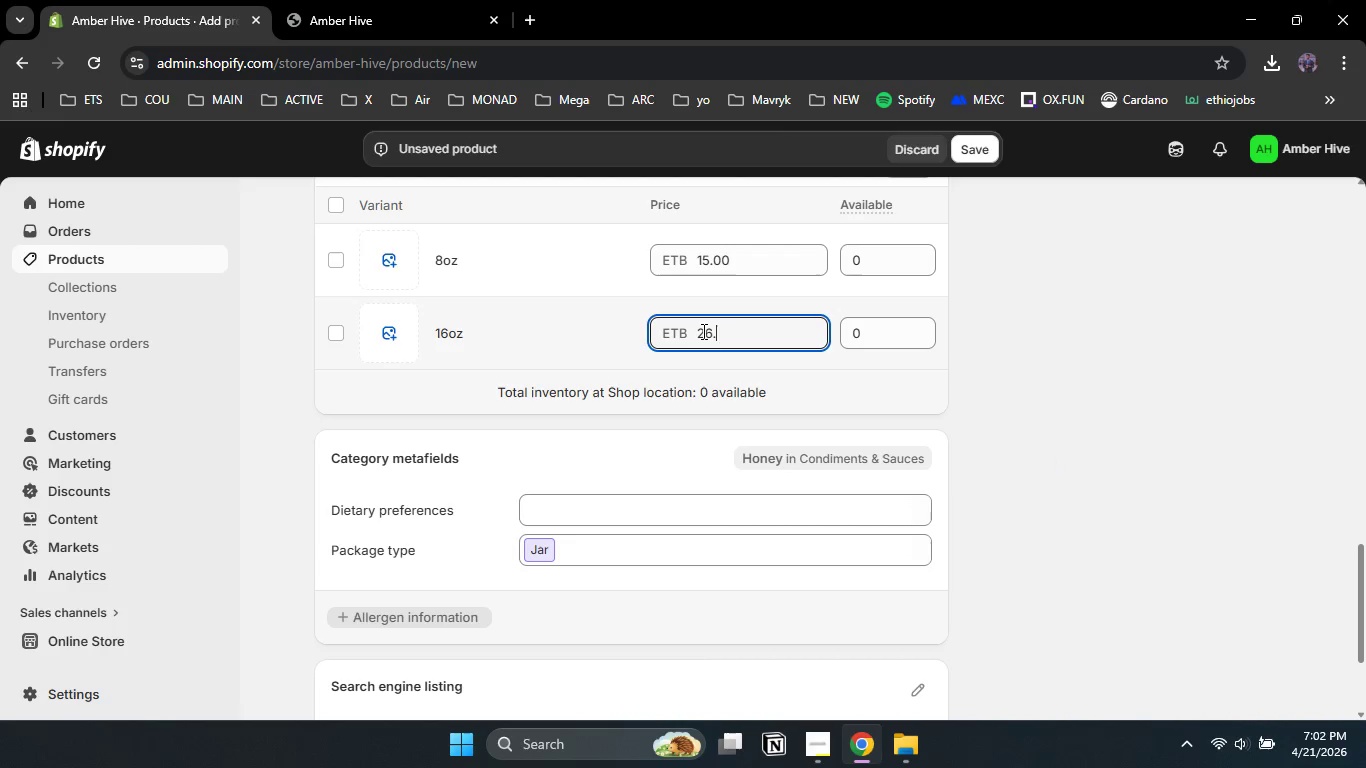 
key(Numpad6)
 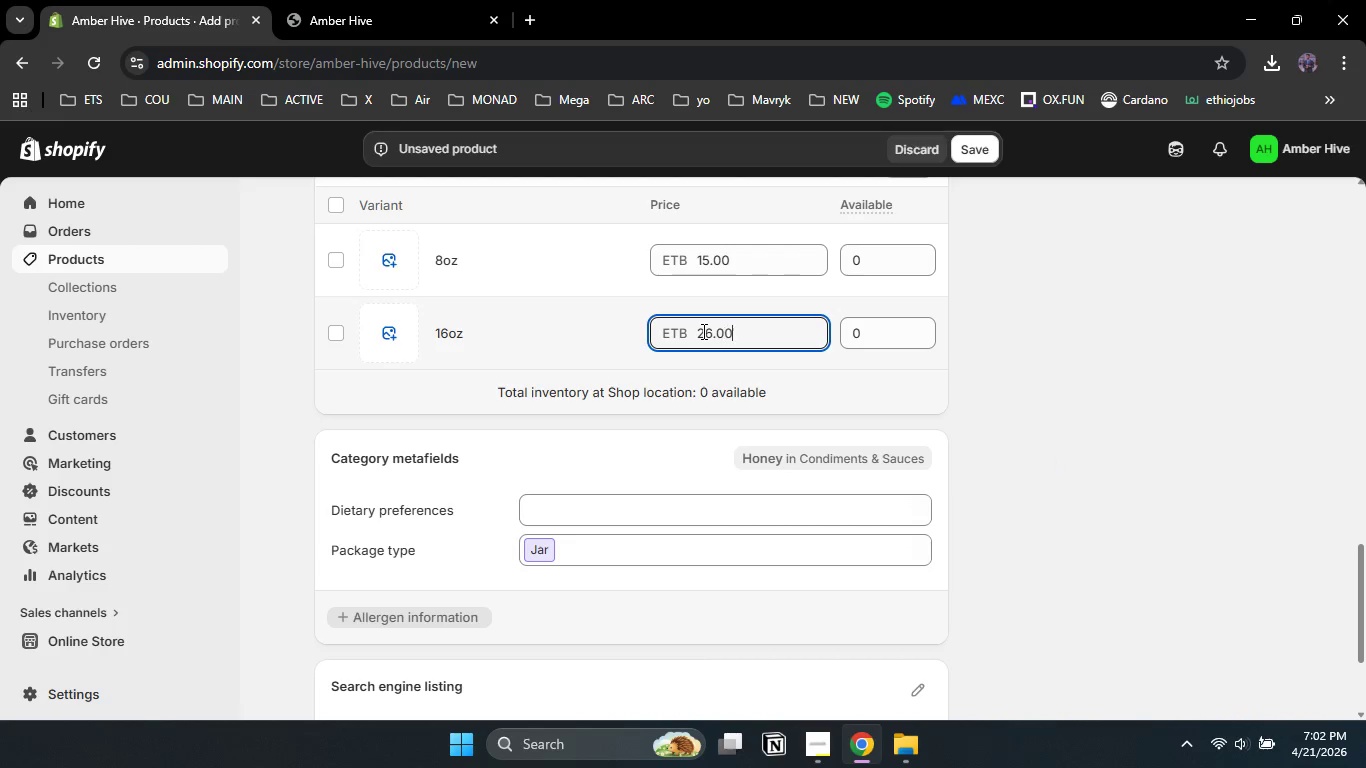 
key(NumpadDecimal)
 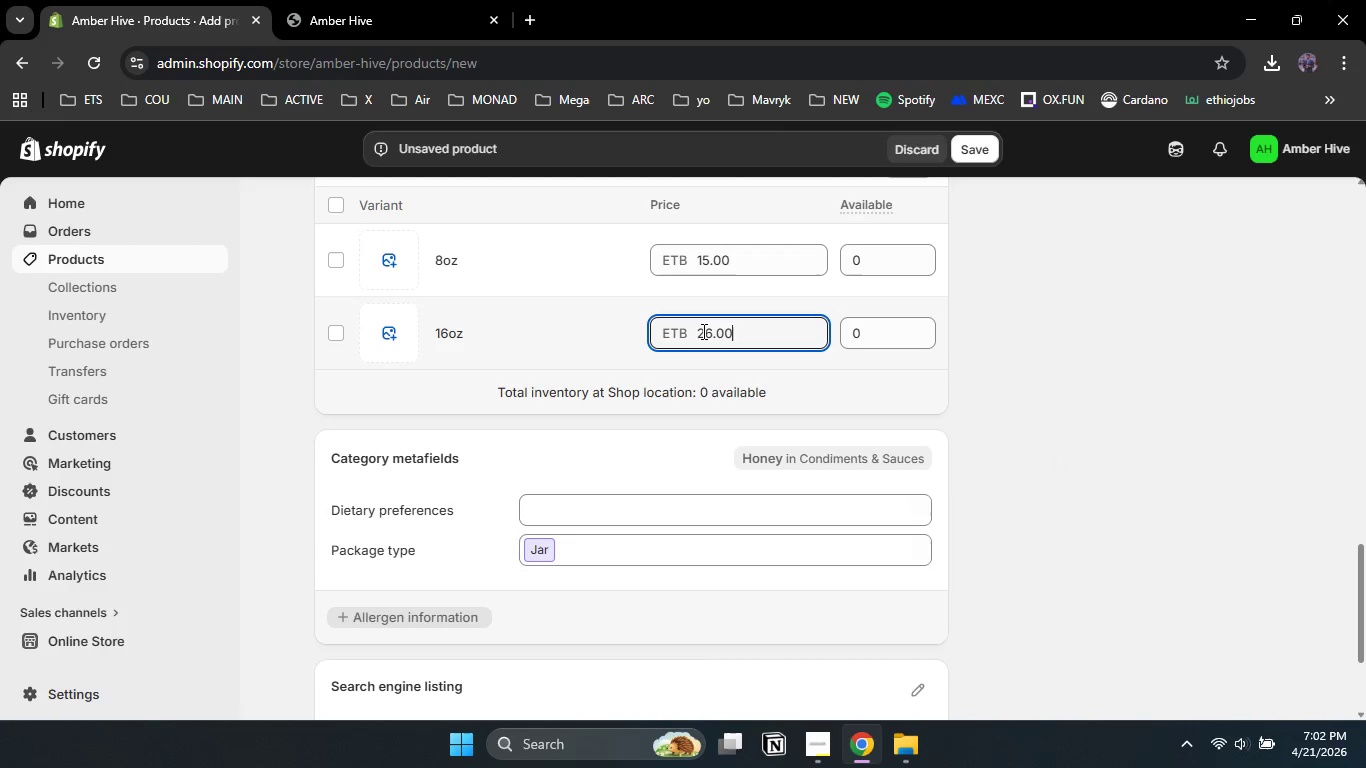 
key(Numpad0)
 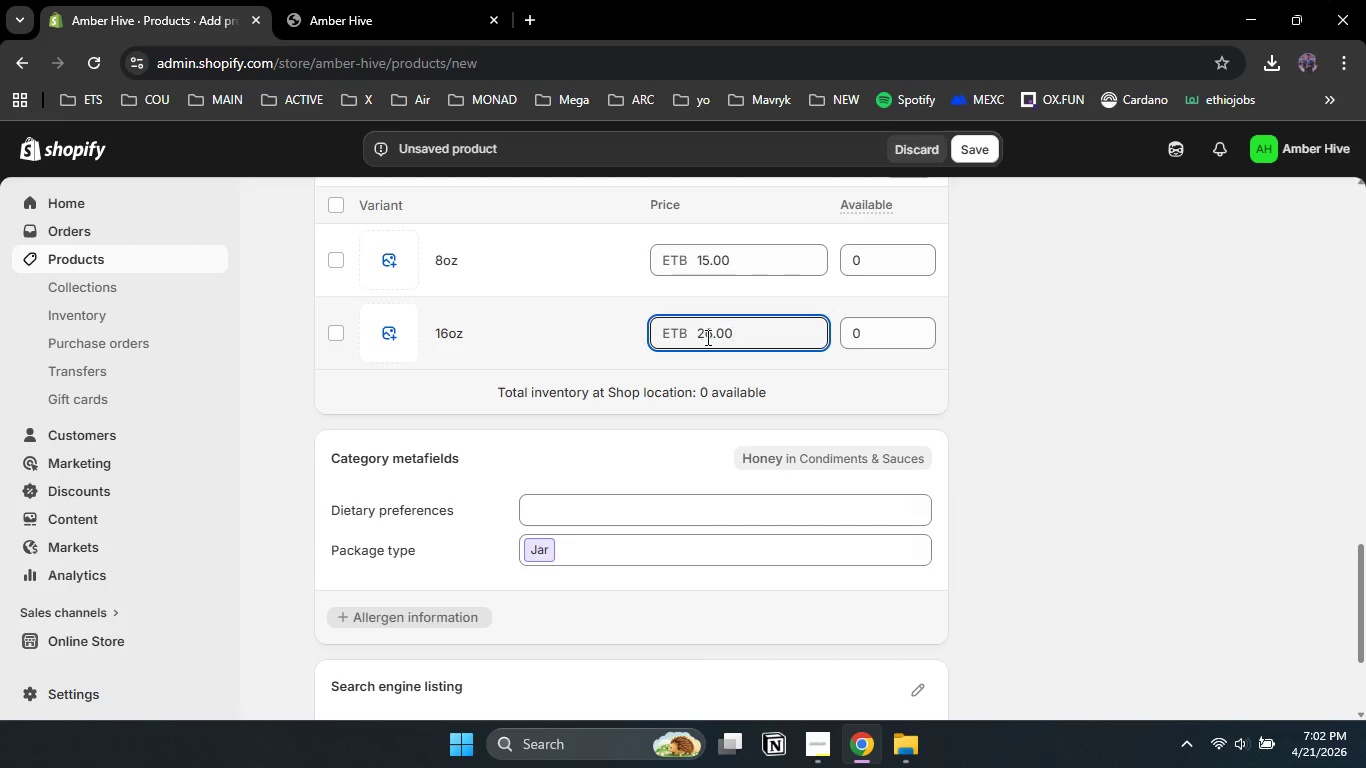 
key(Numpad0)
 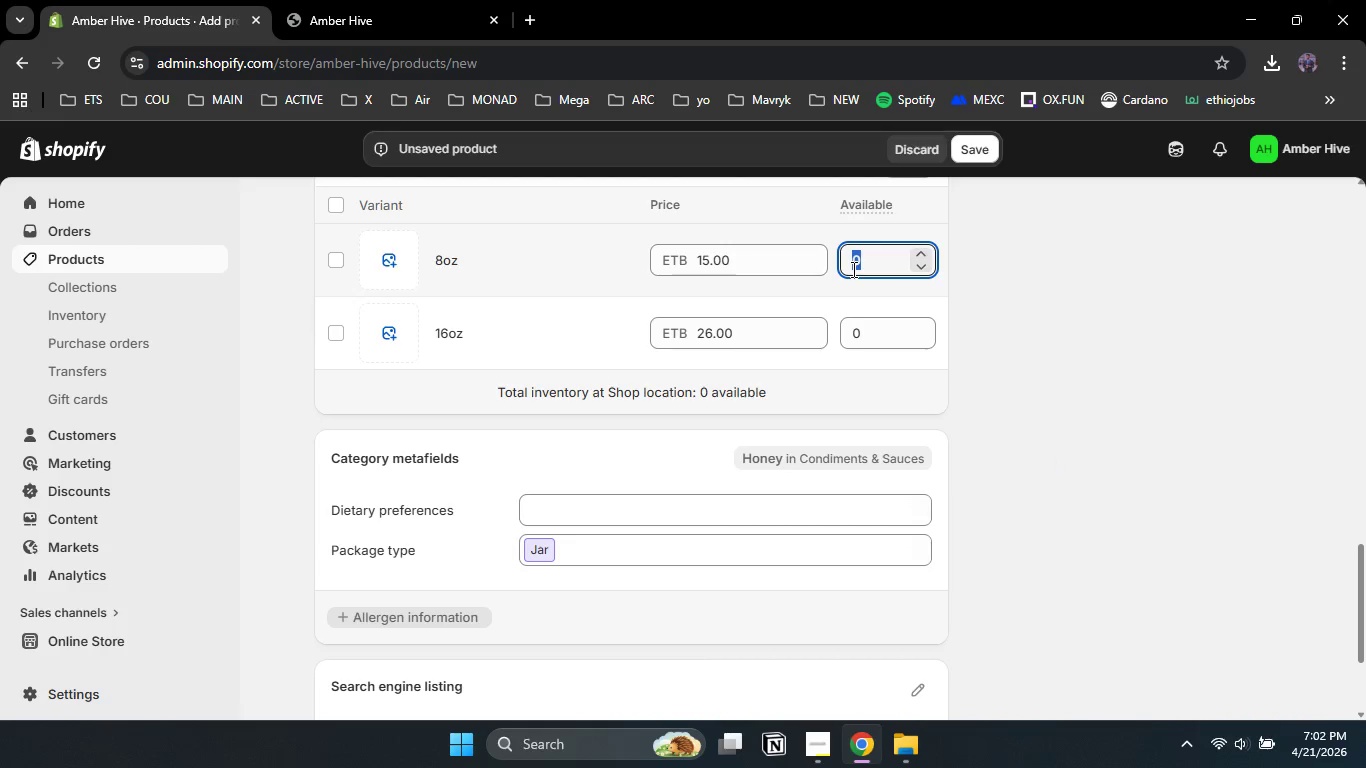 
left_click([852, 269])
 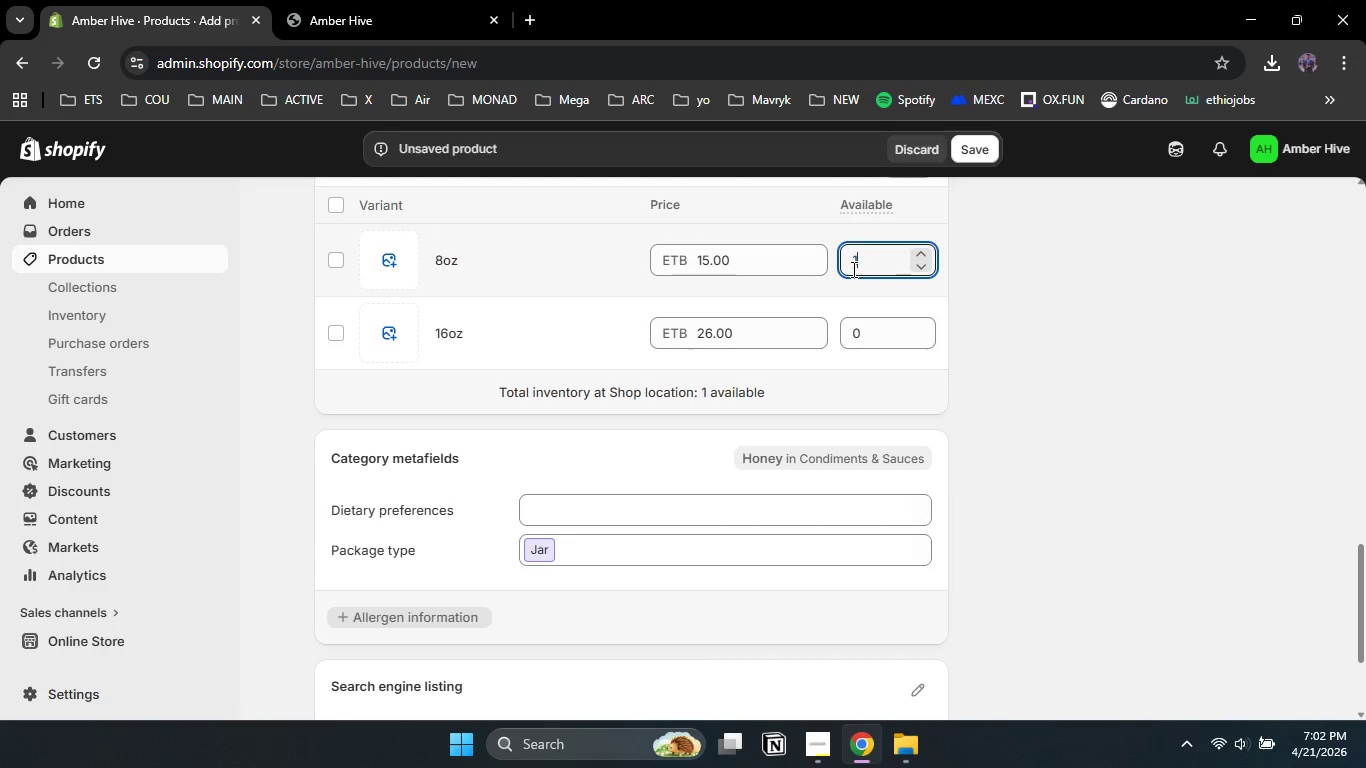 
key(Numpad1)
 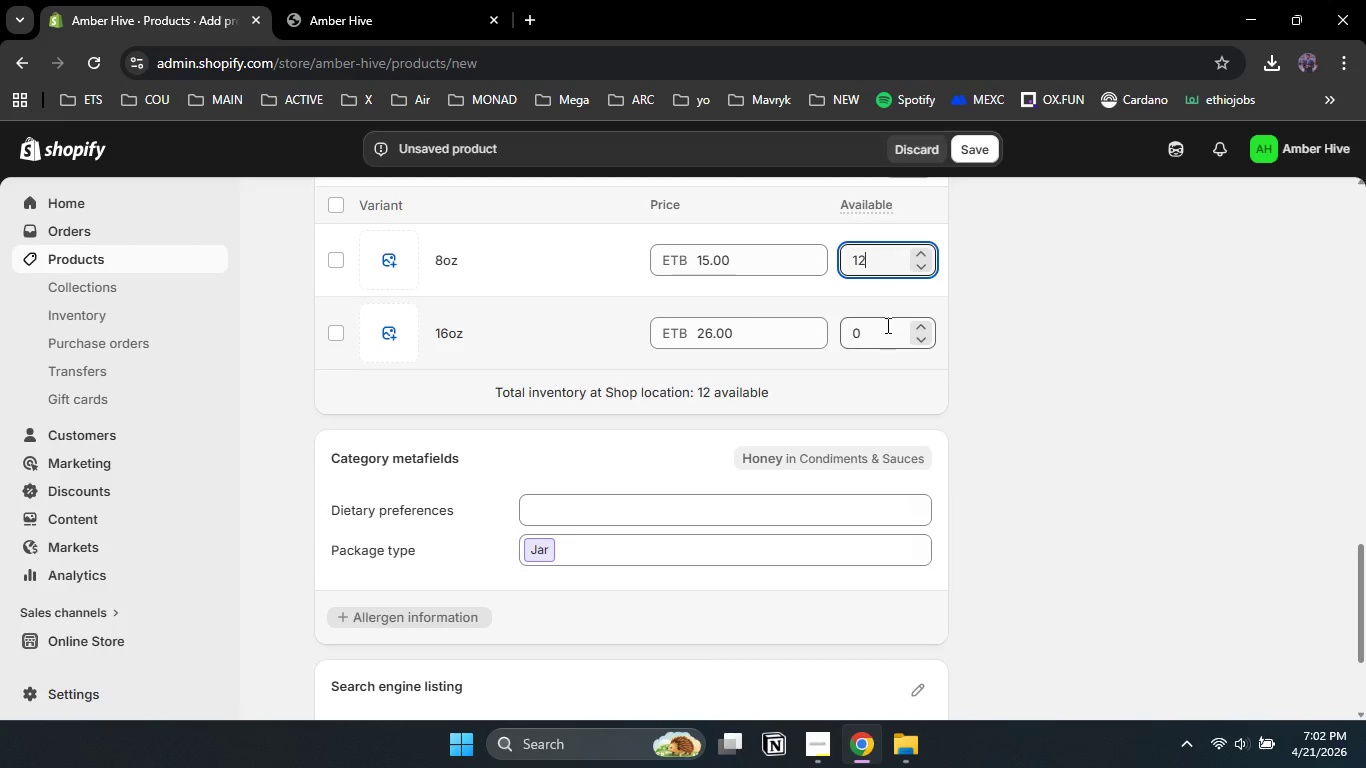 
key(Numpad2)
 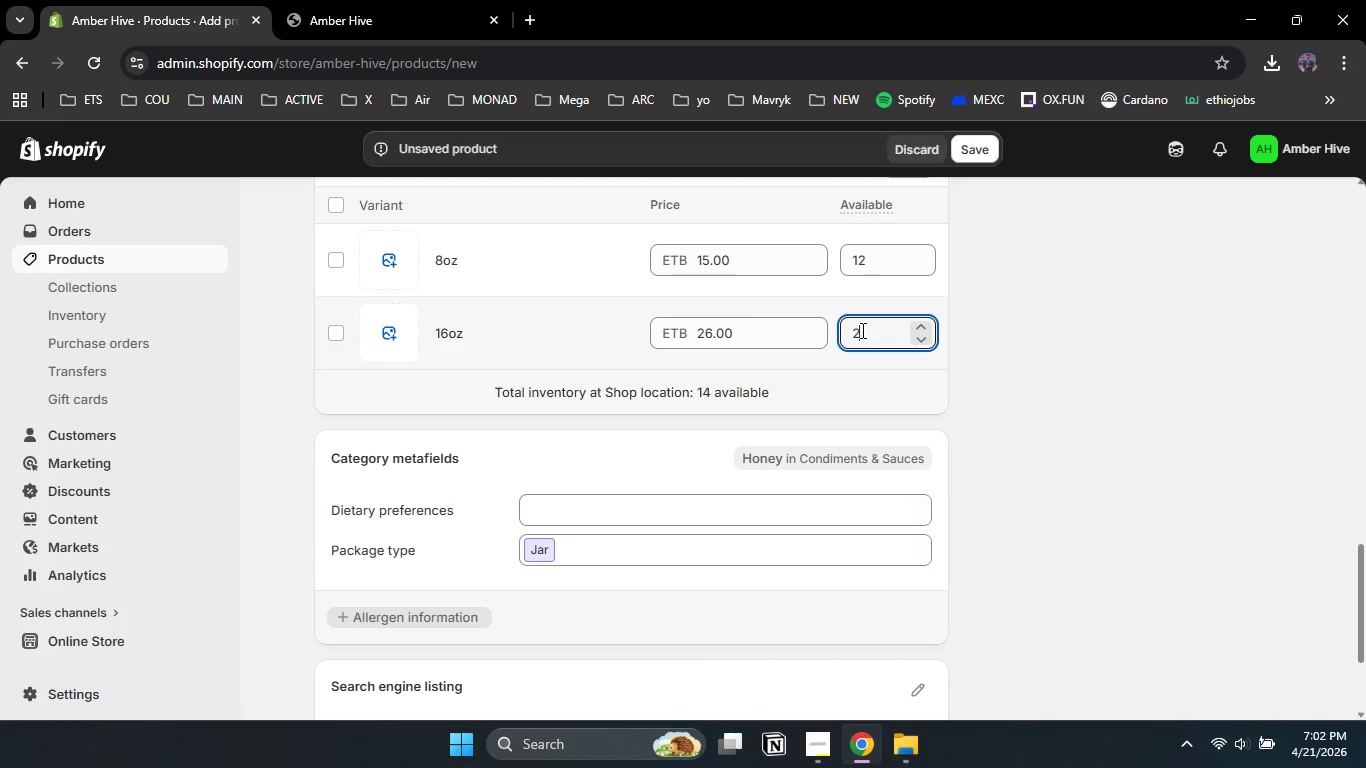 
key(Numpad2)
 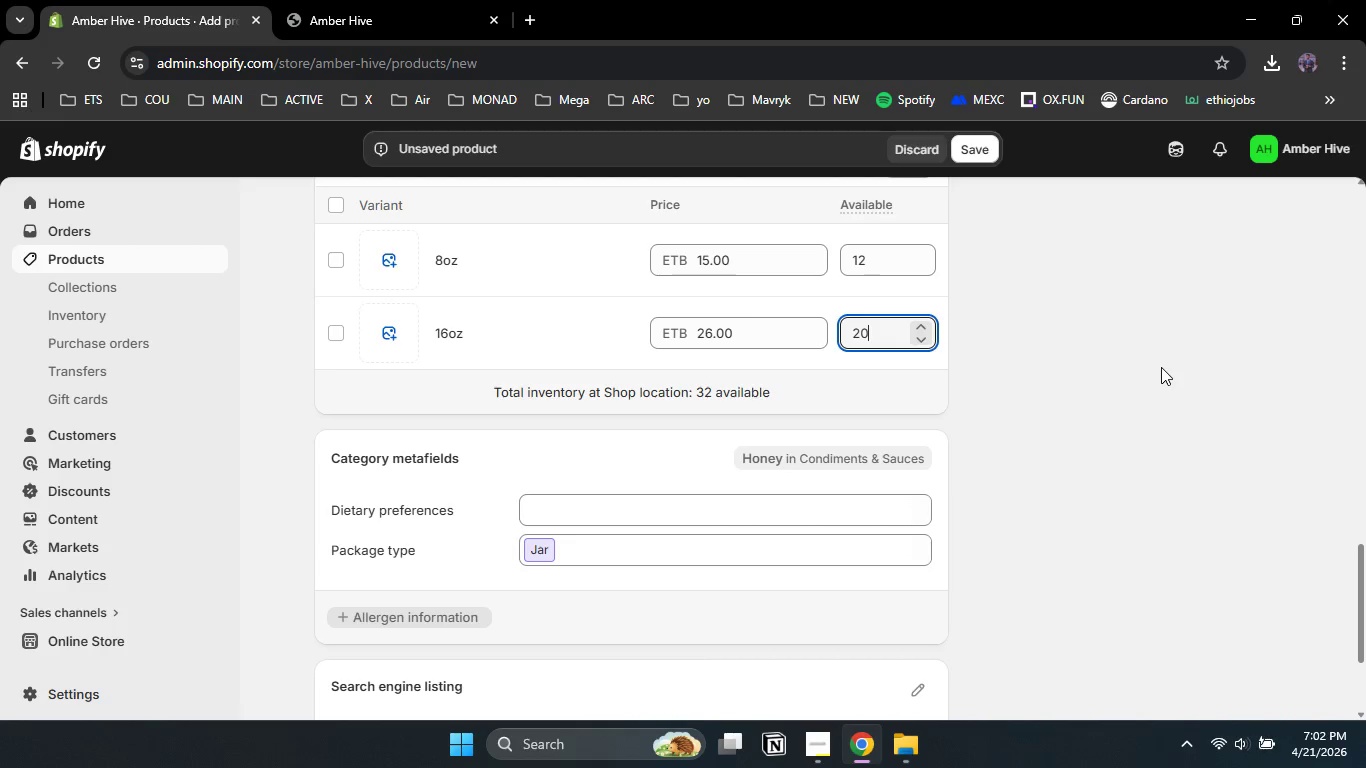 
key(Numpad0)
 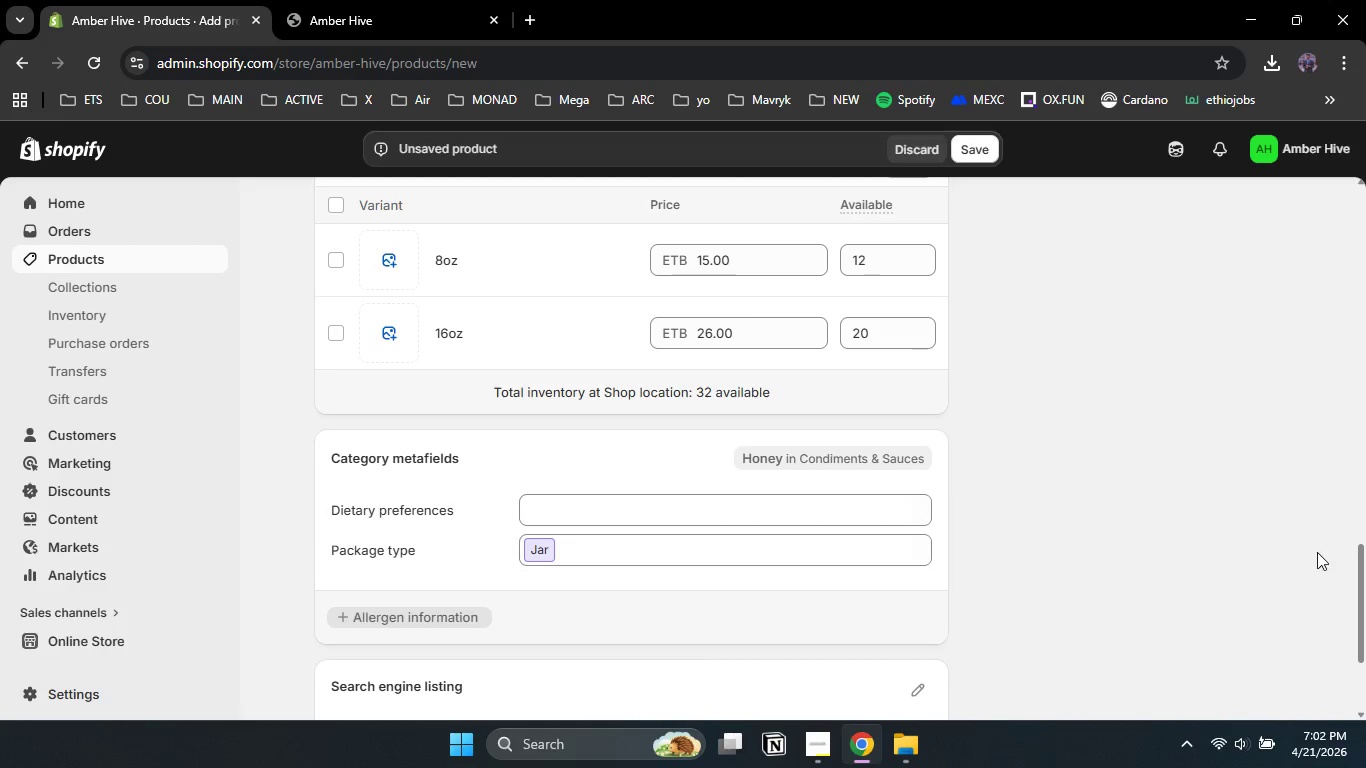 
left_click([1161, 367])
 